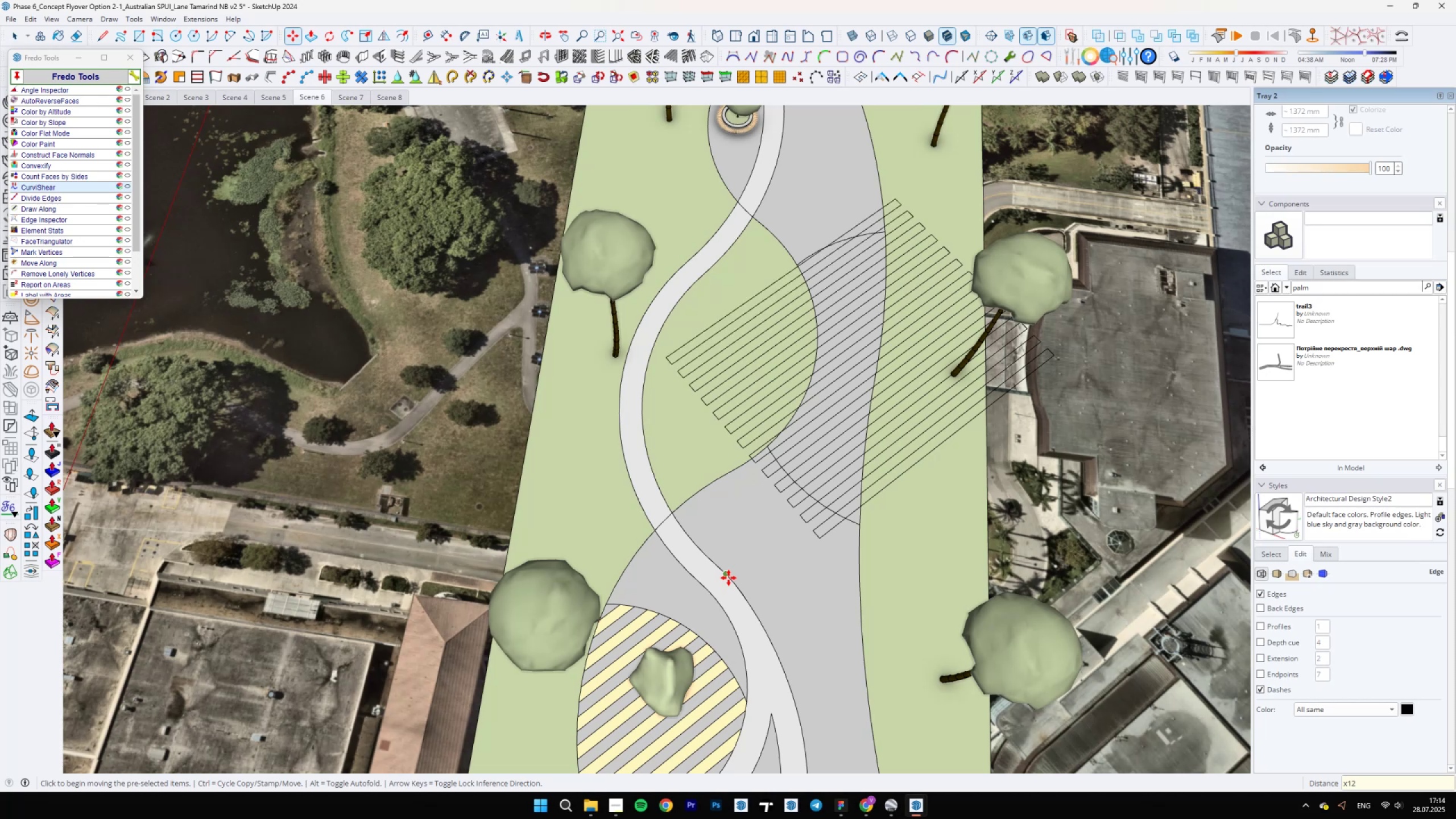 
key(Space)
 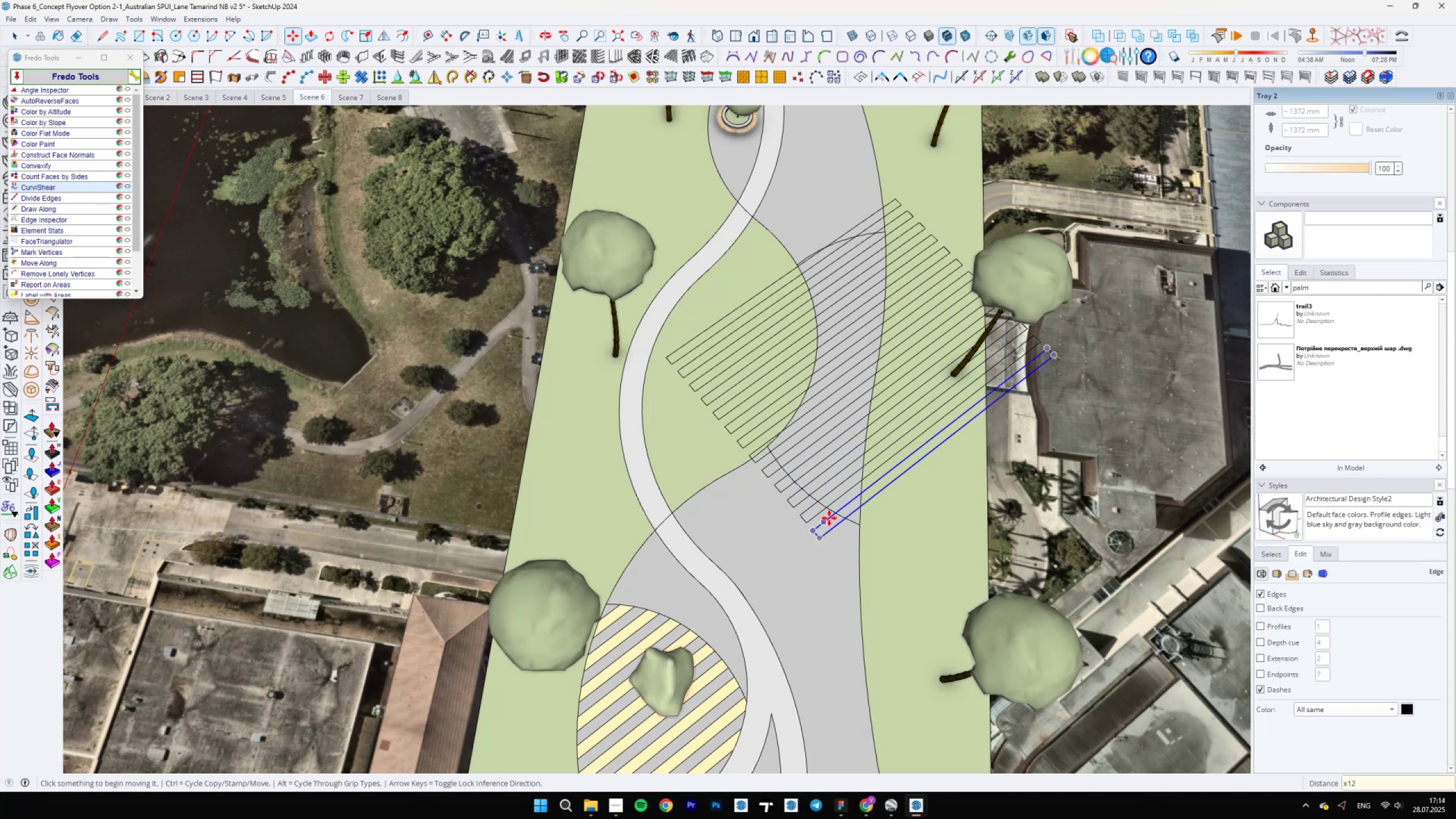 
scroll: coordinate [854, 510], scroll_direction: up, amount: 5.0
 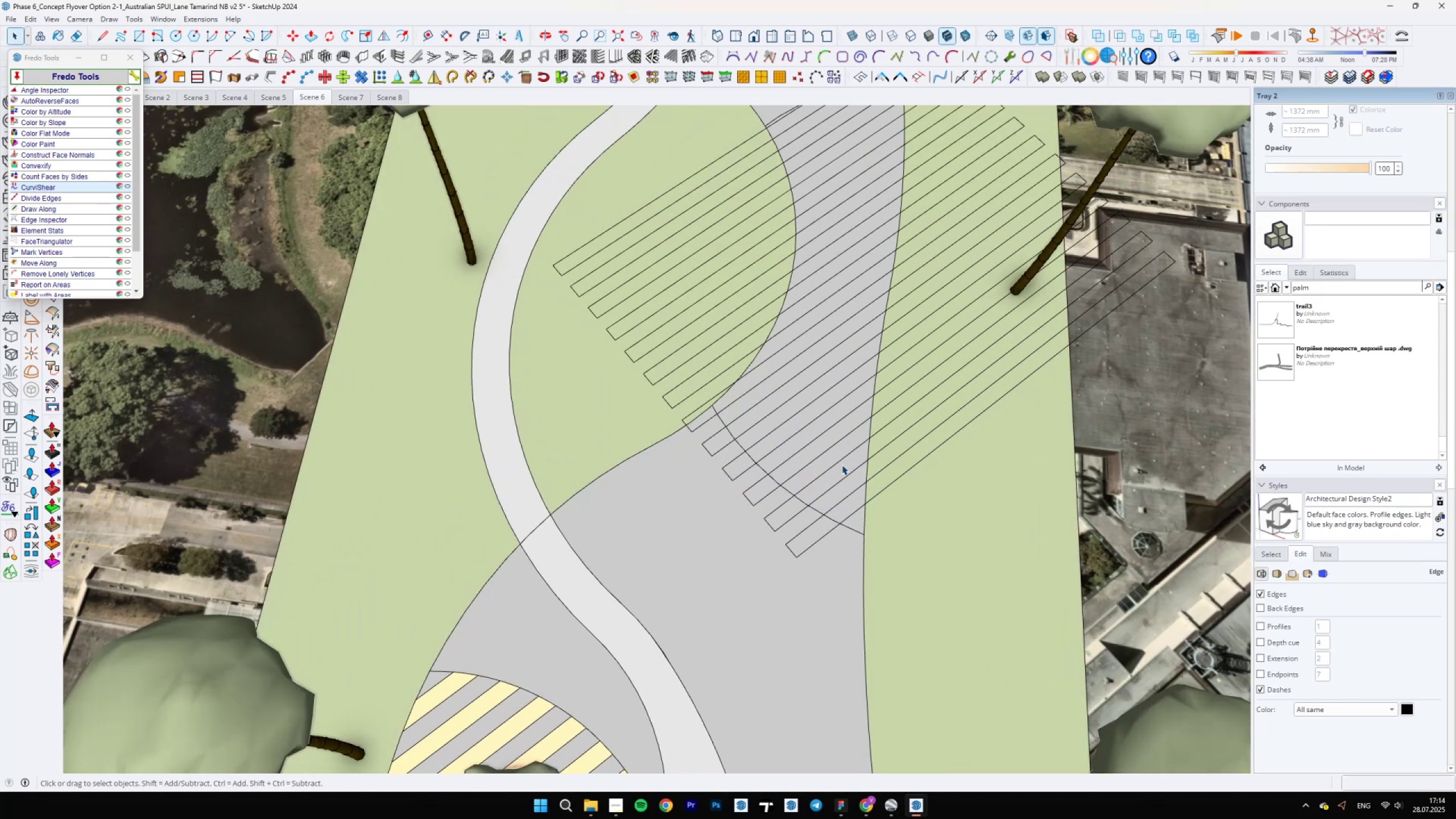 
scroll: coordinate [766, 409], scroll_direction: down, amount: 6.0
 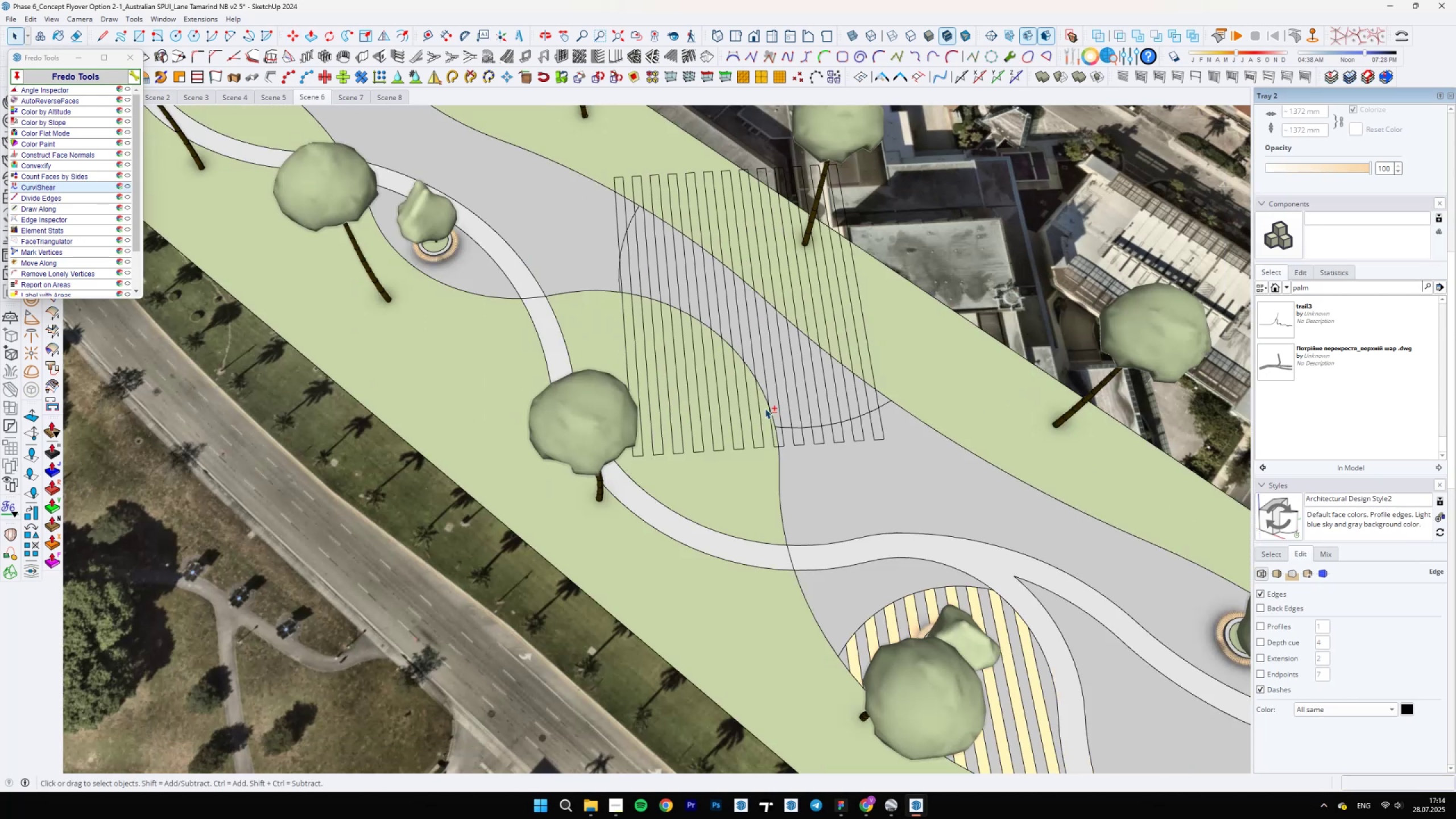 
hold_key(key=ShiftLeft, duration=0.51)
 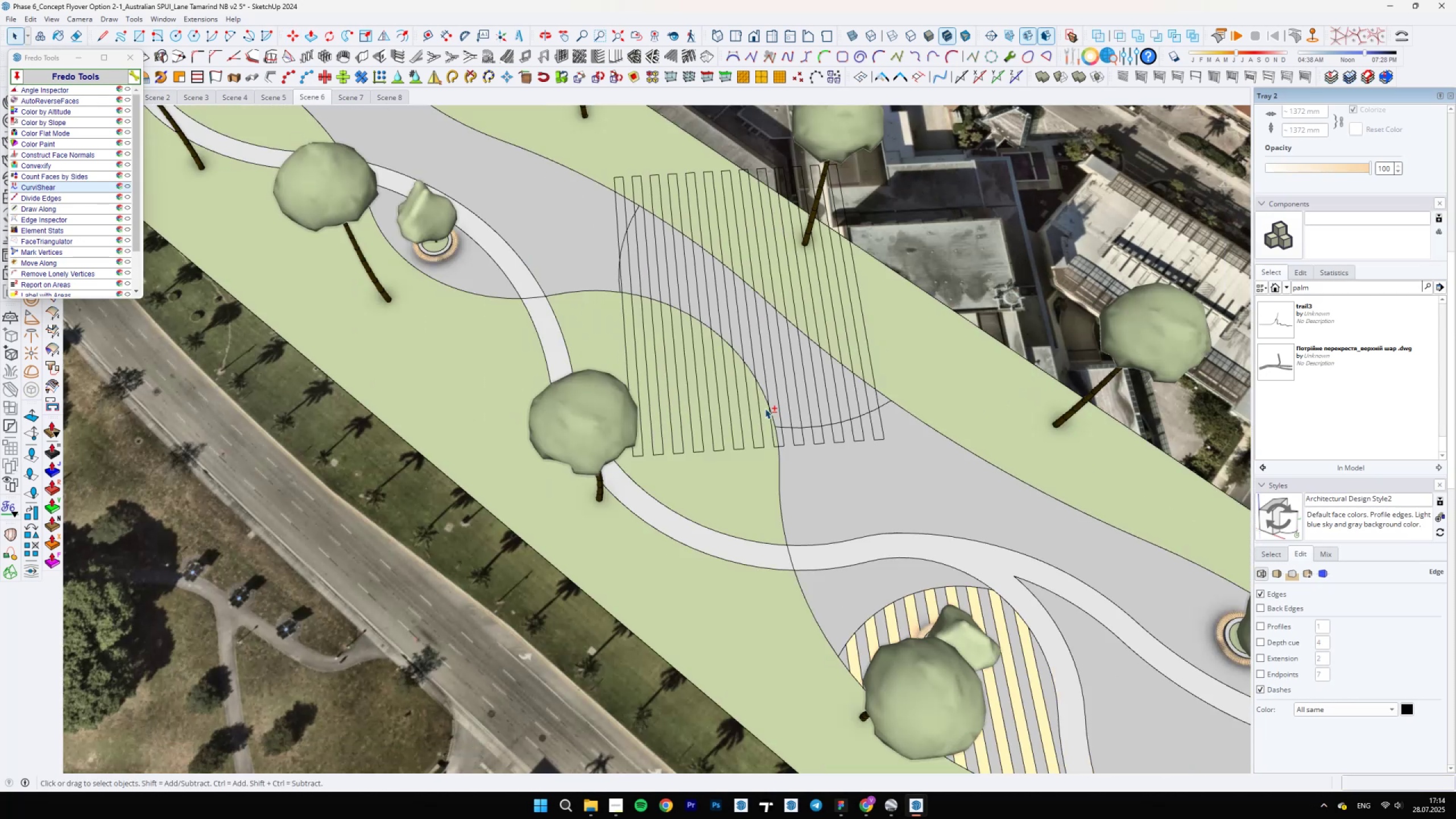 
scroll: coordinate [921, 539], scroll_direction: up, amount: 4.0
 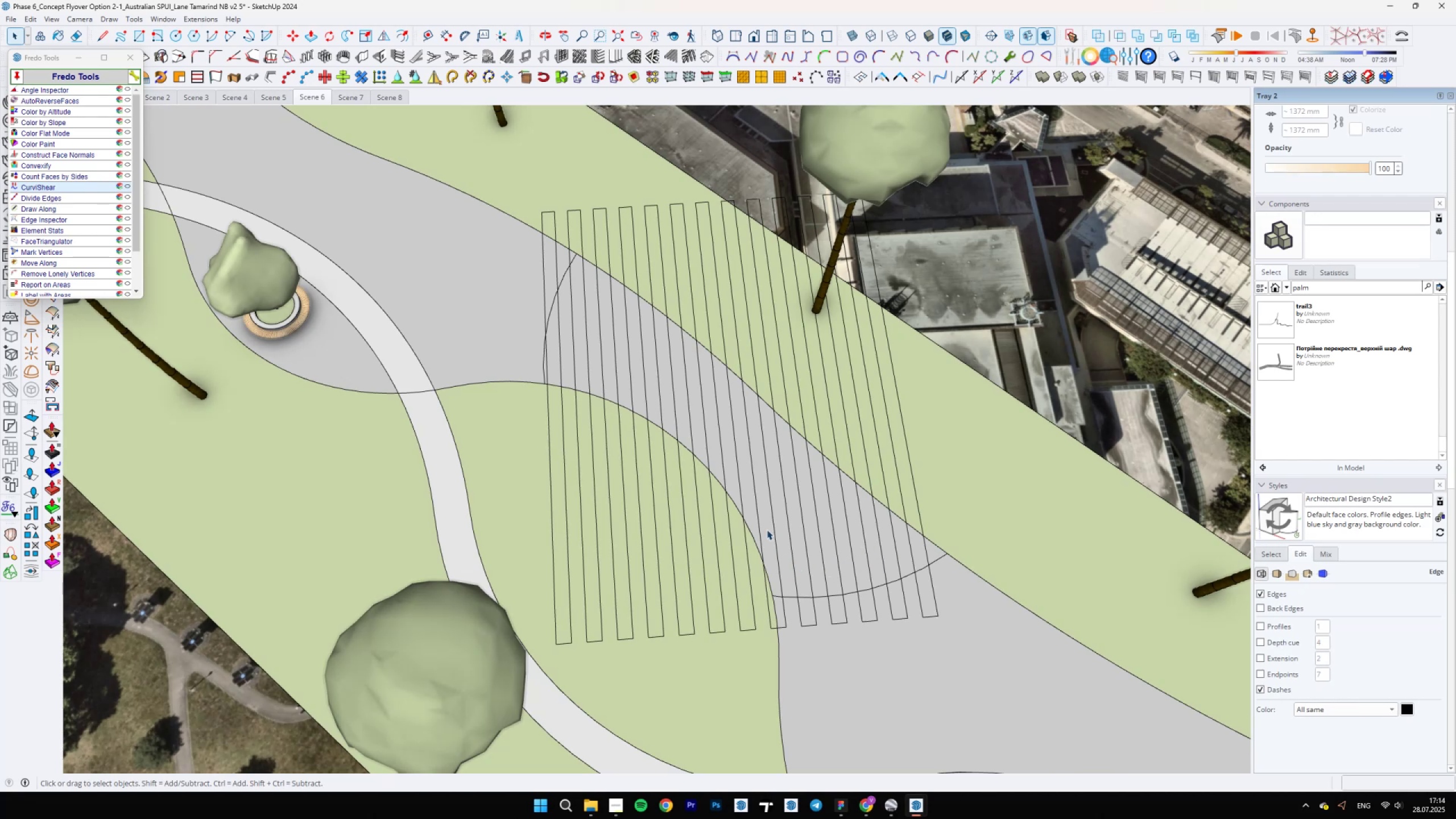 
wait(9.71)
 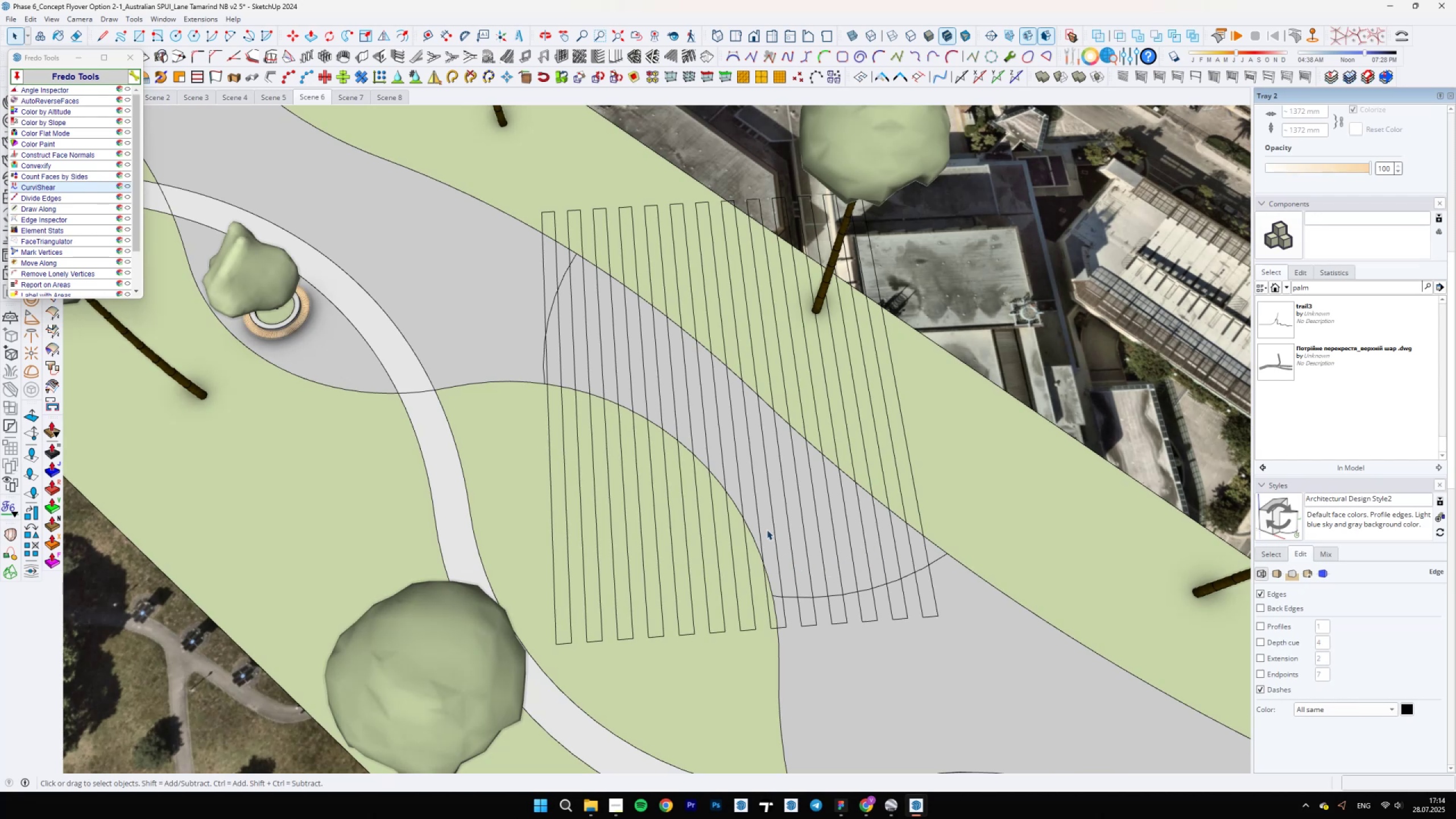 
scroll: coordinate [559, 475], scroll_direction: down, amount: 7.0
 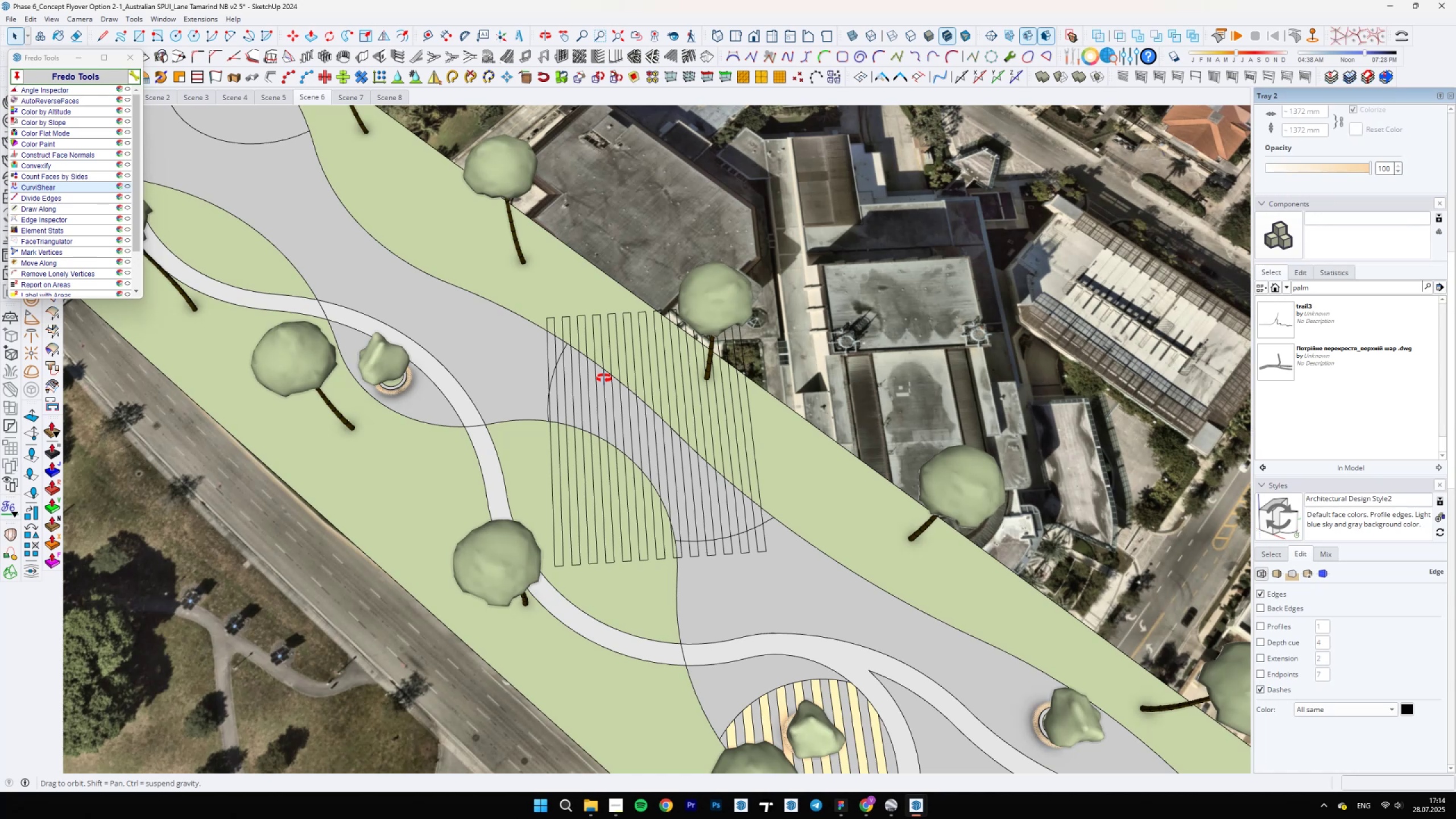 
scroll: coordinate [552, 395], scroll_direction: up, amount: 1.0
 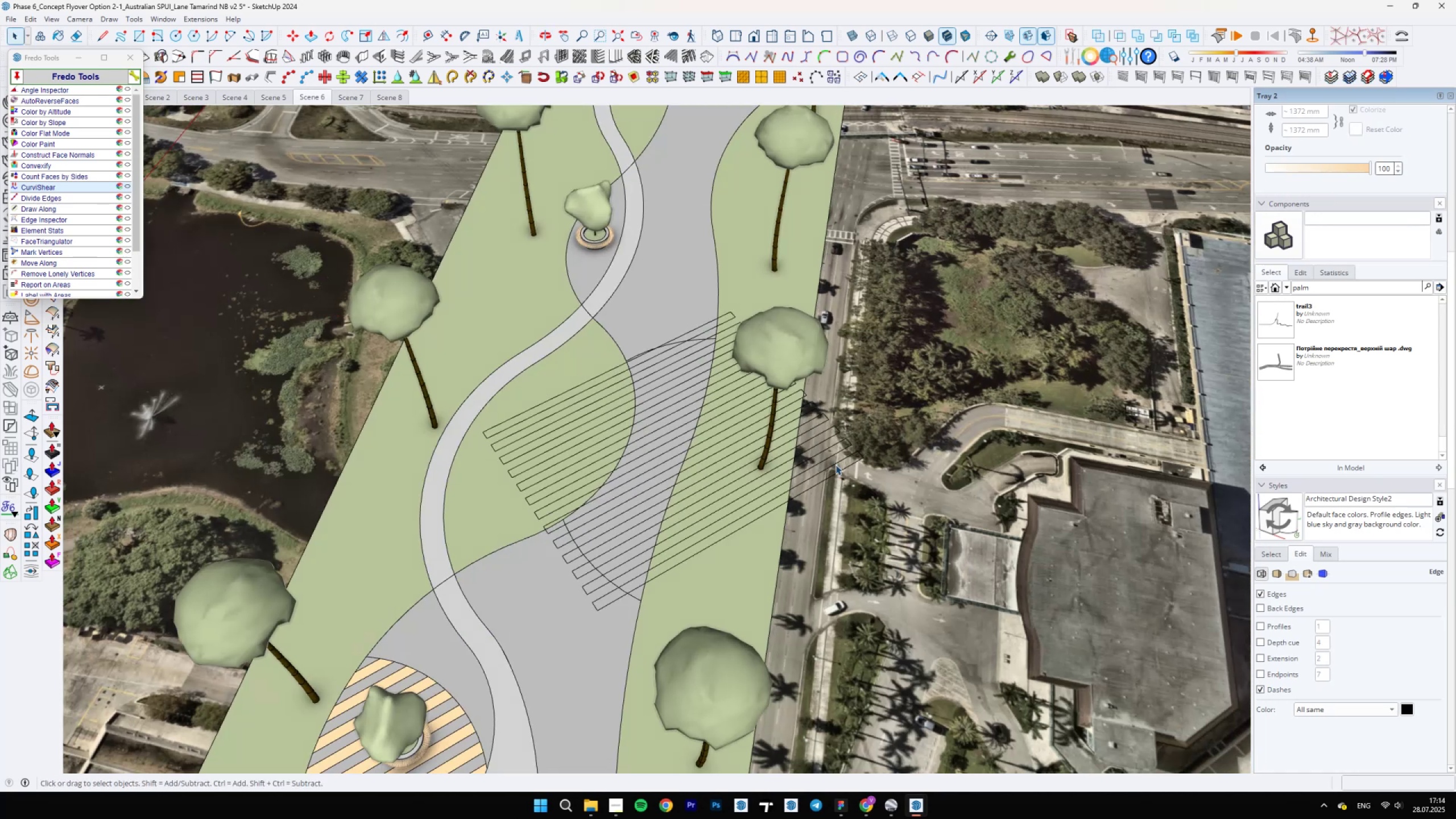 
scroll: coordinate [823, 489], scroll_direction: down, amount: 6.0
 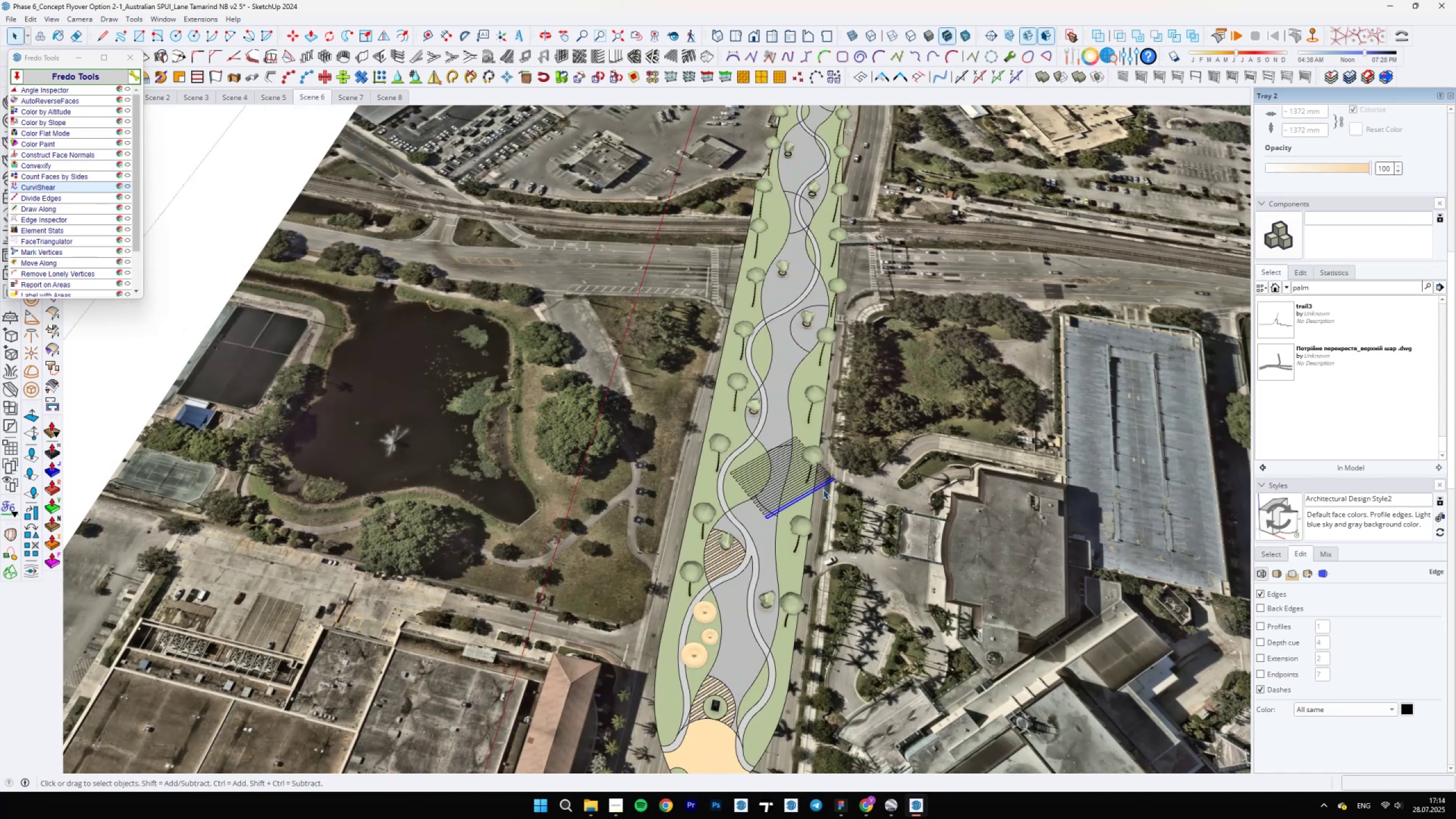 
key(M)
 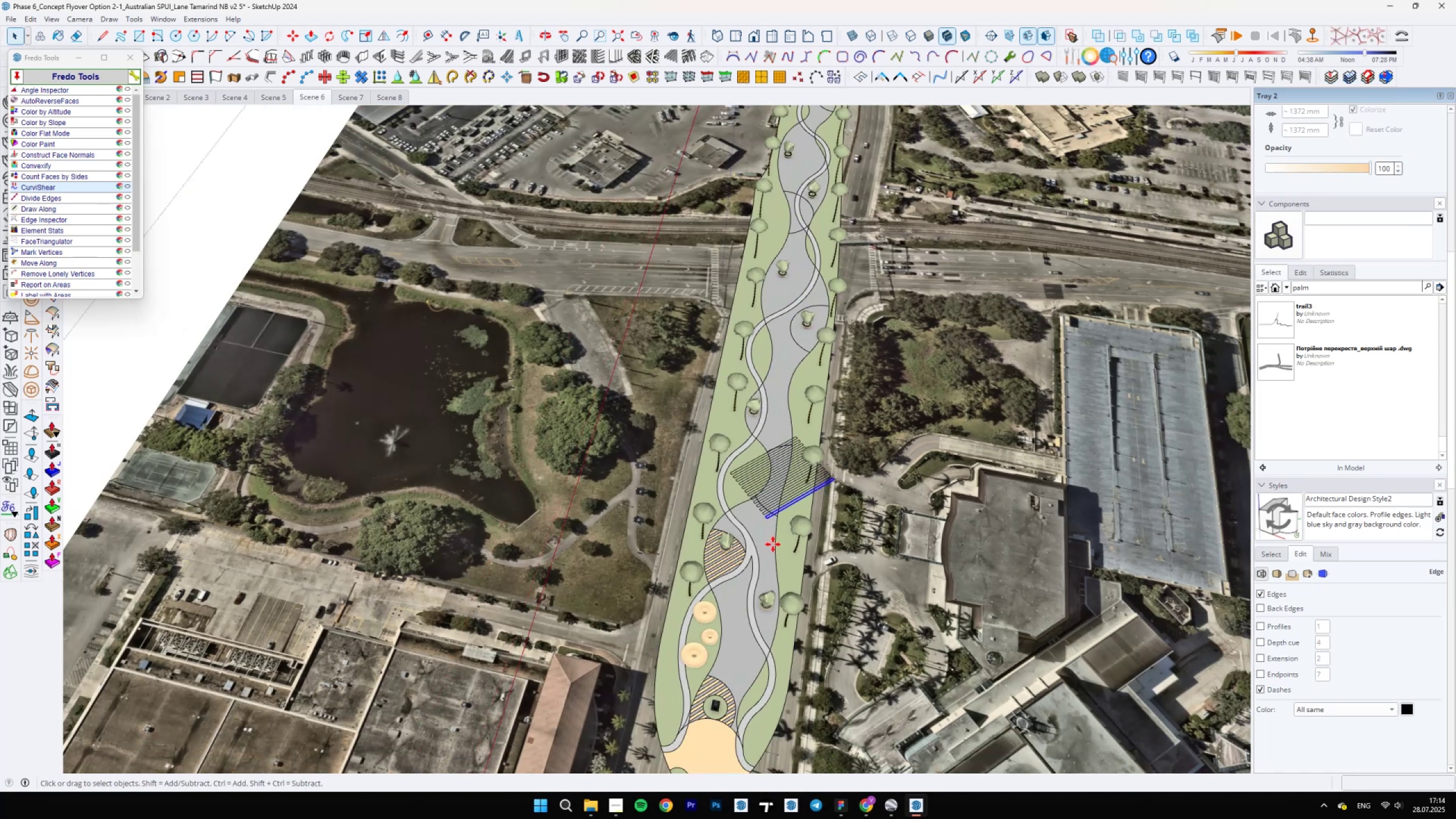 
key(Control+ControlLeft)
 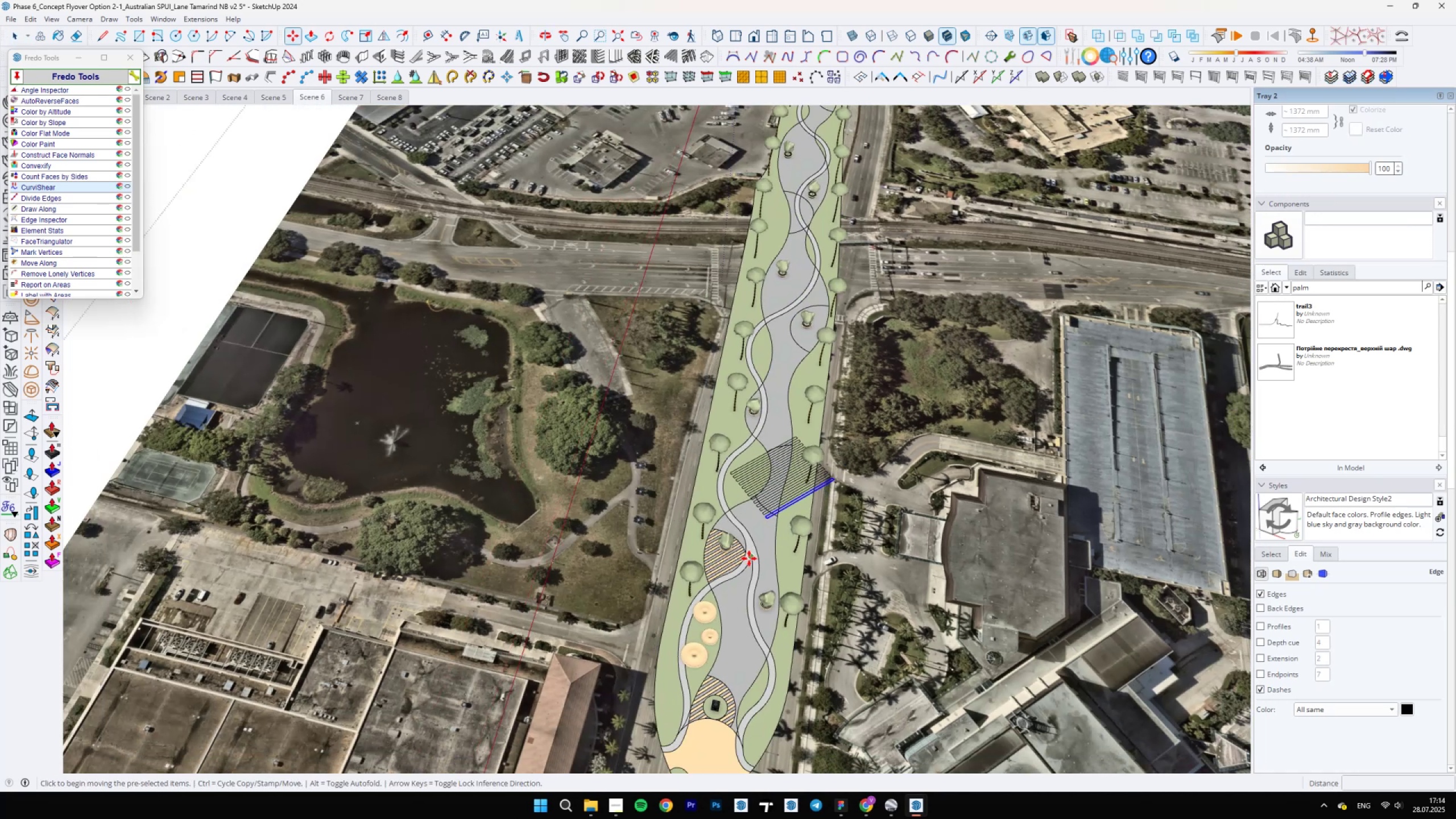 
left_click([783, 539])
 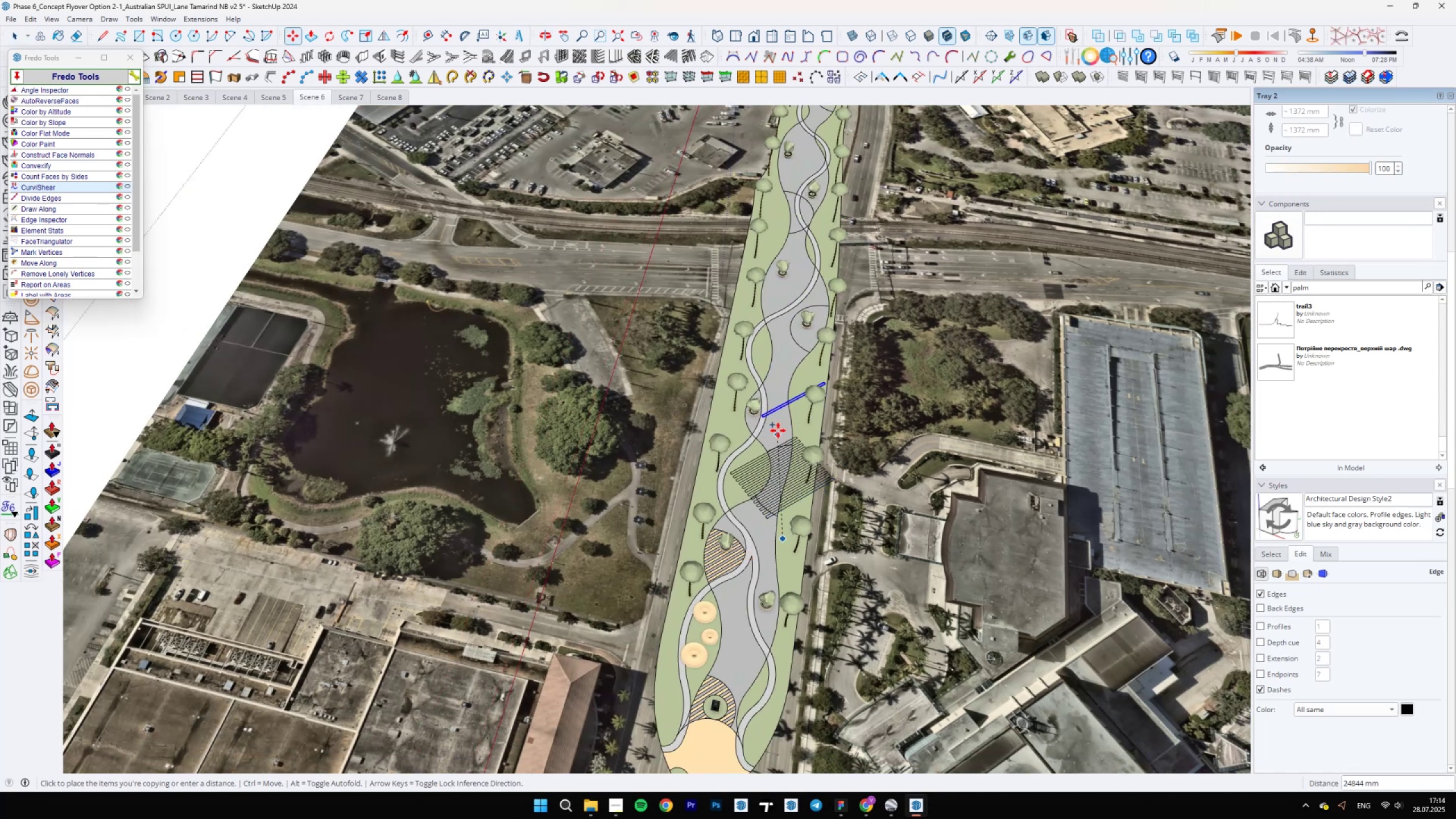 
left_click([803, 372])
 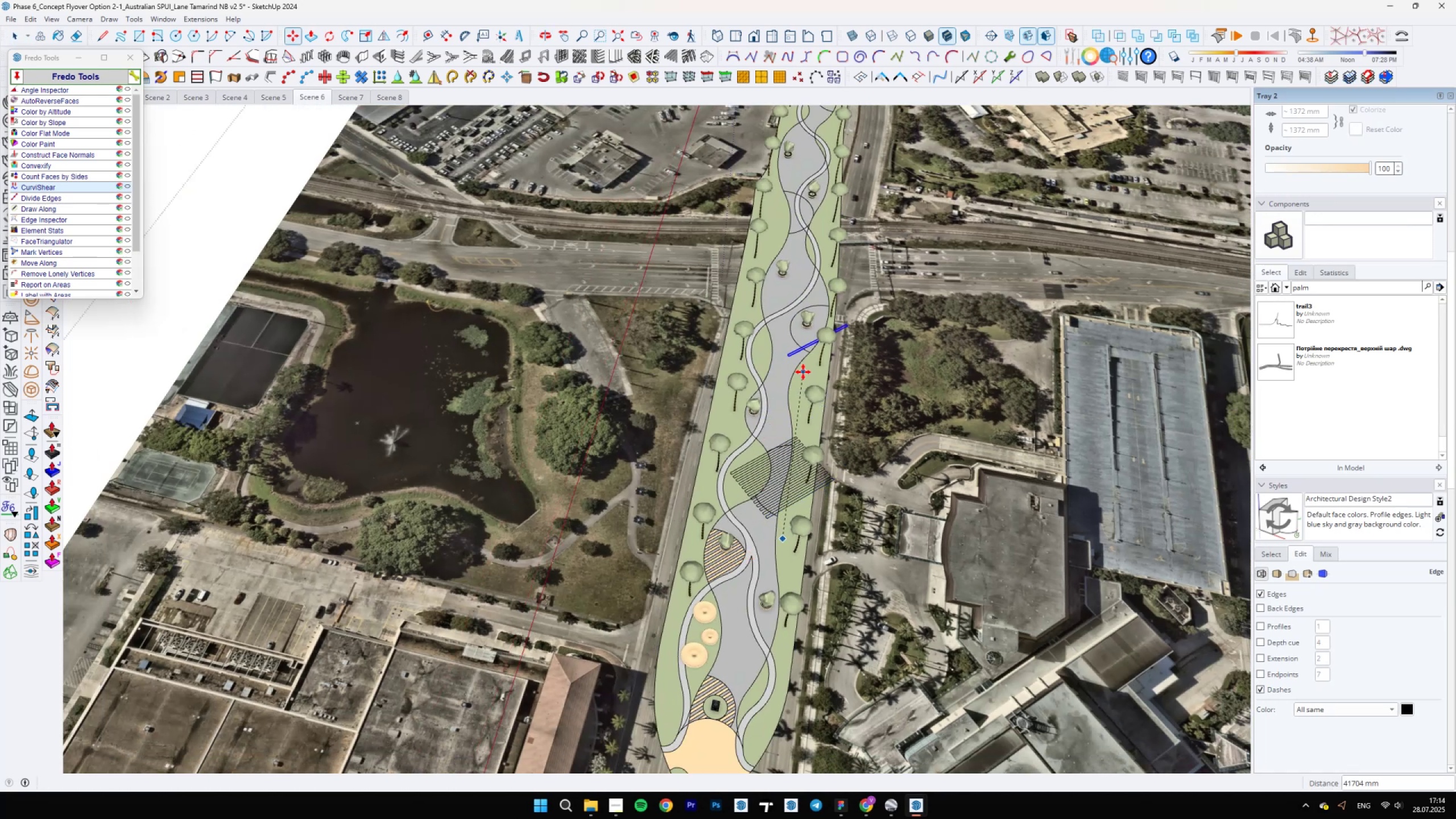 
key(Space)
 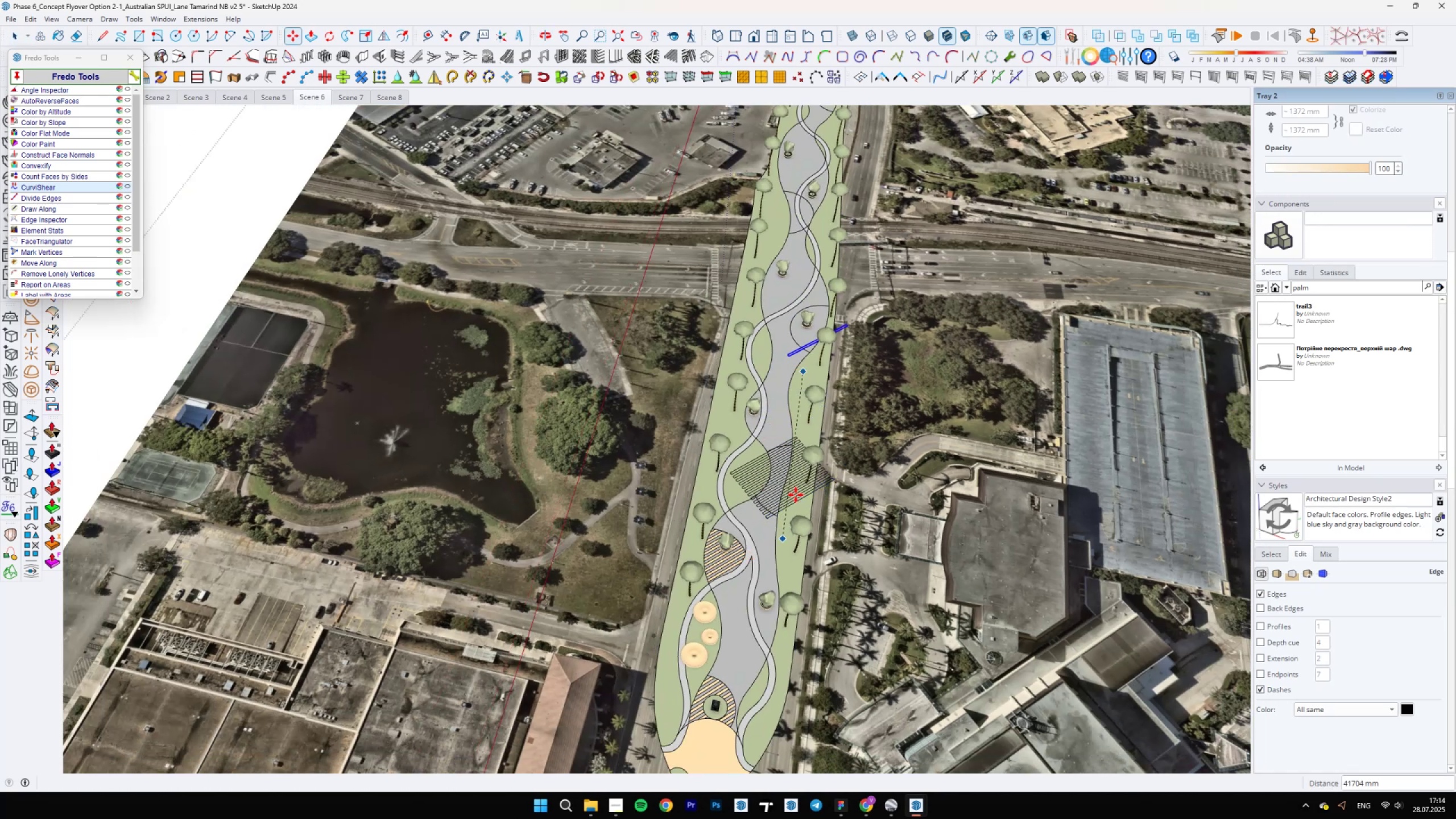 
scroll: coordinate [796, 486], scroll_direction: up, amount: 16.0
 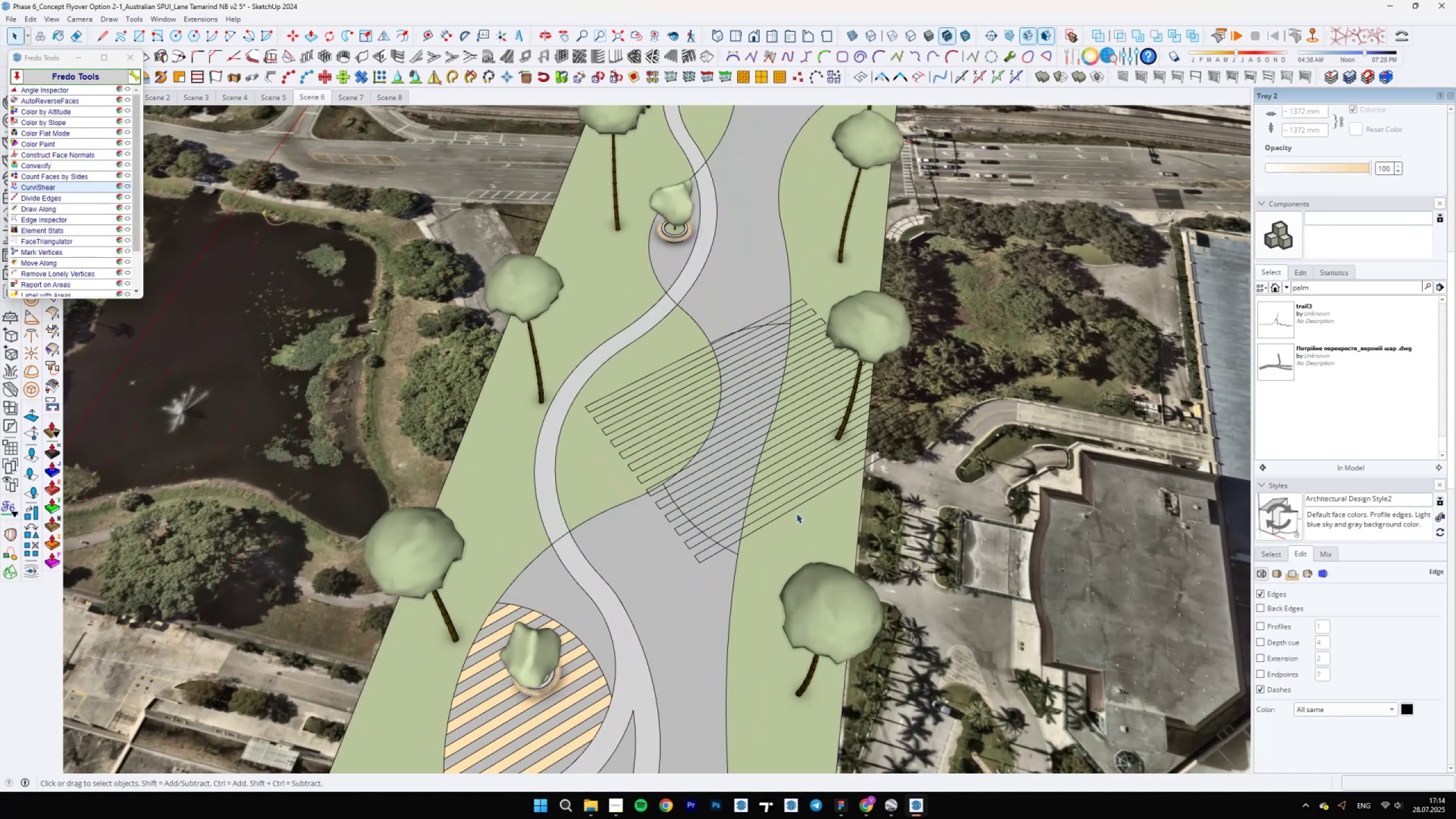 
left_click([792, 507])
 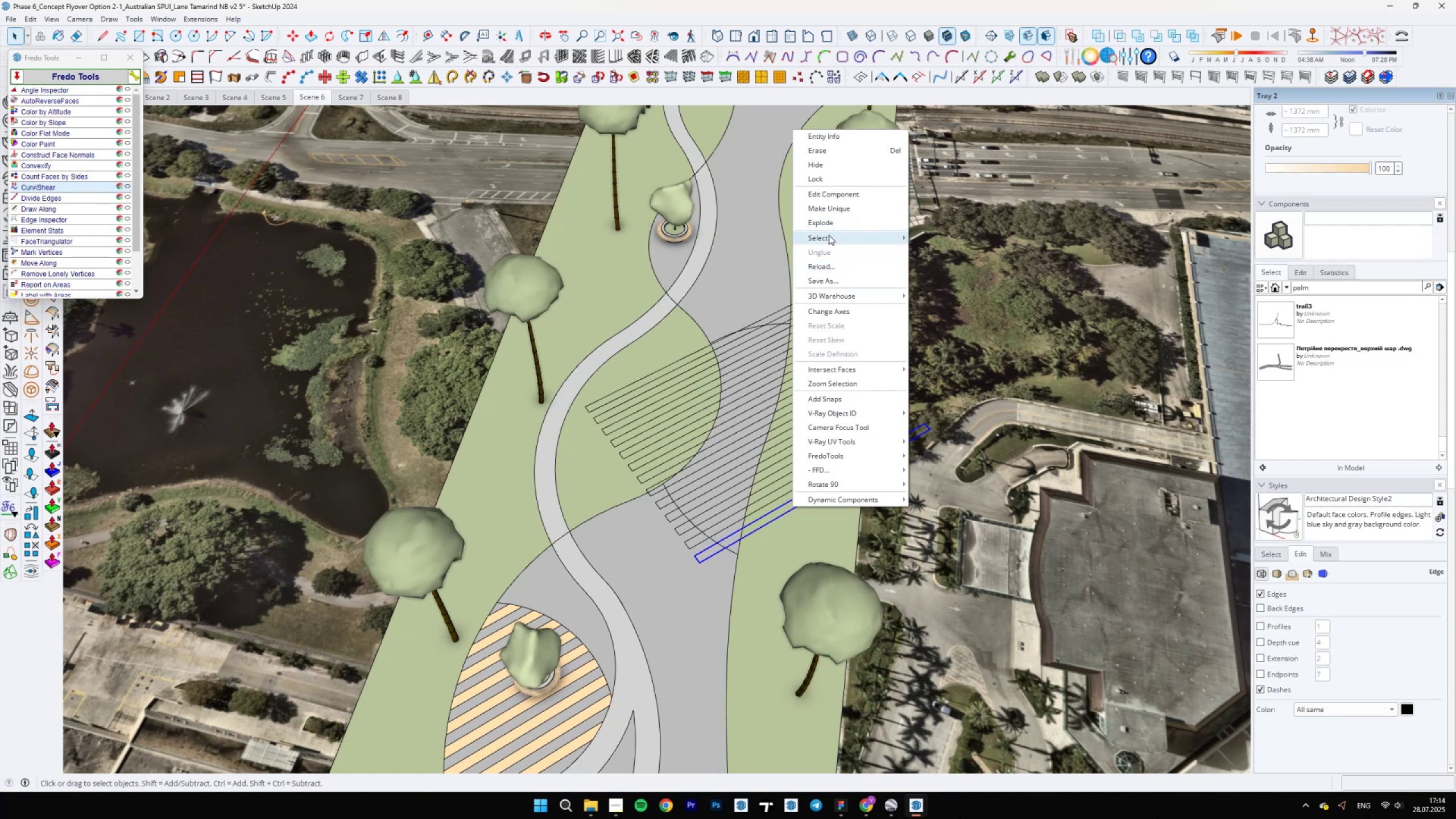 
double_click([925, 249])
 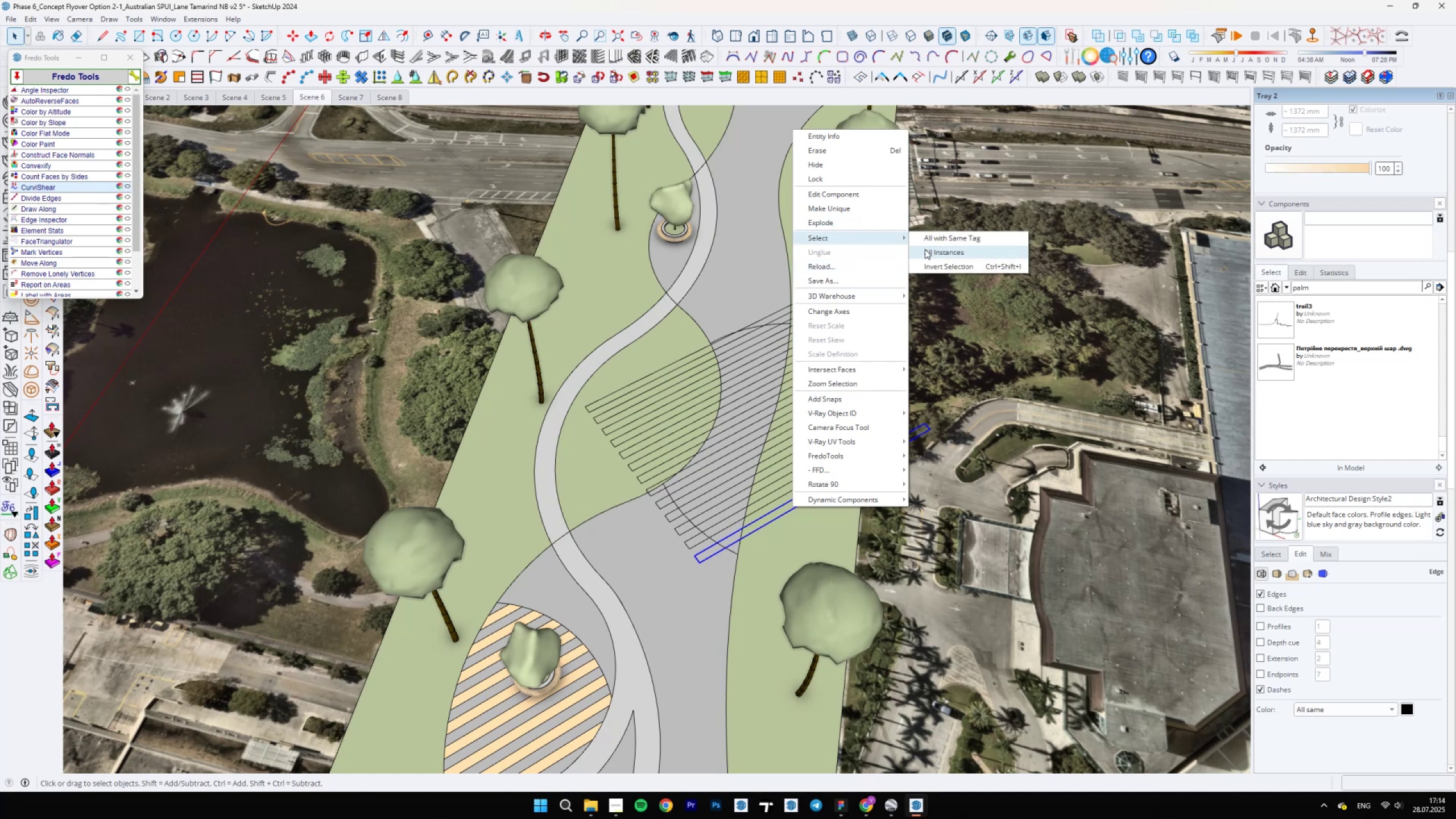 
hold_key(key=ShiftLeft, duration=0.51)
 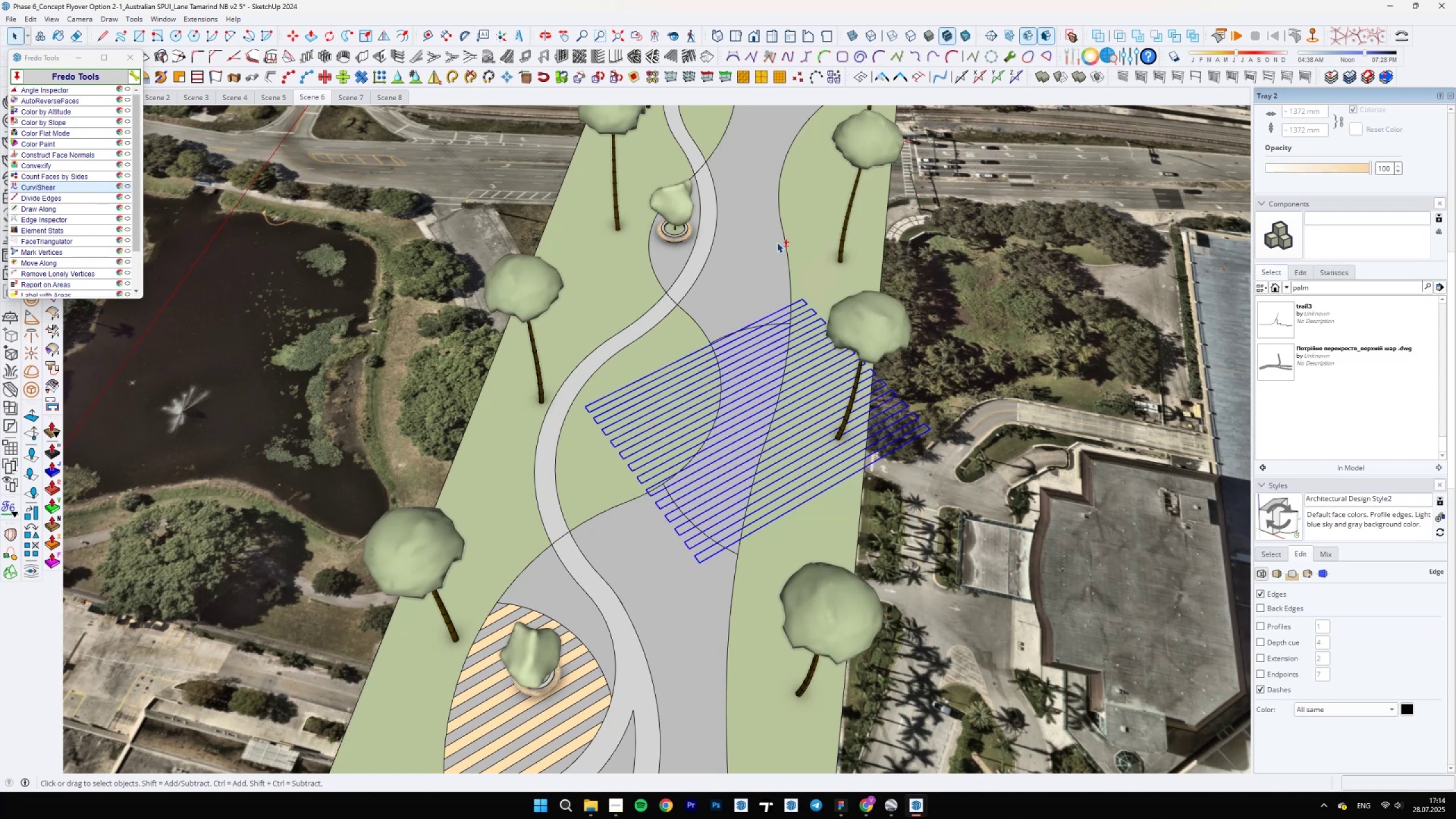 
hold_key(key=ShiftLeft, duration=0.76)
 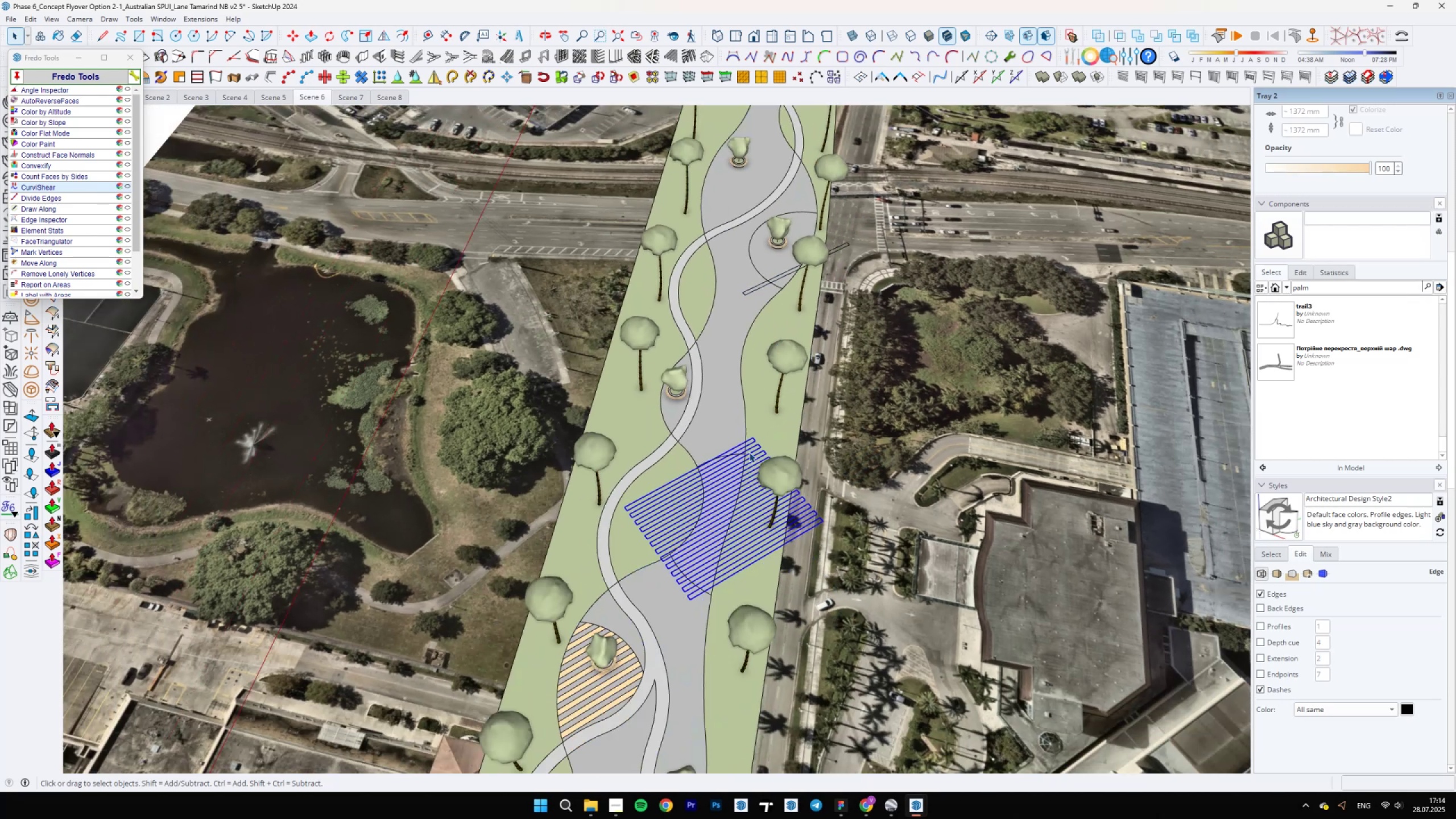 
hold_key(key=ControlLeft, duration=0.77)
 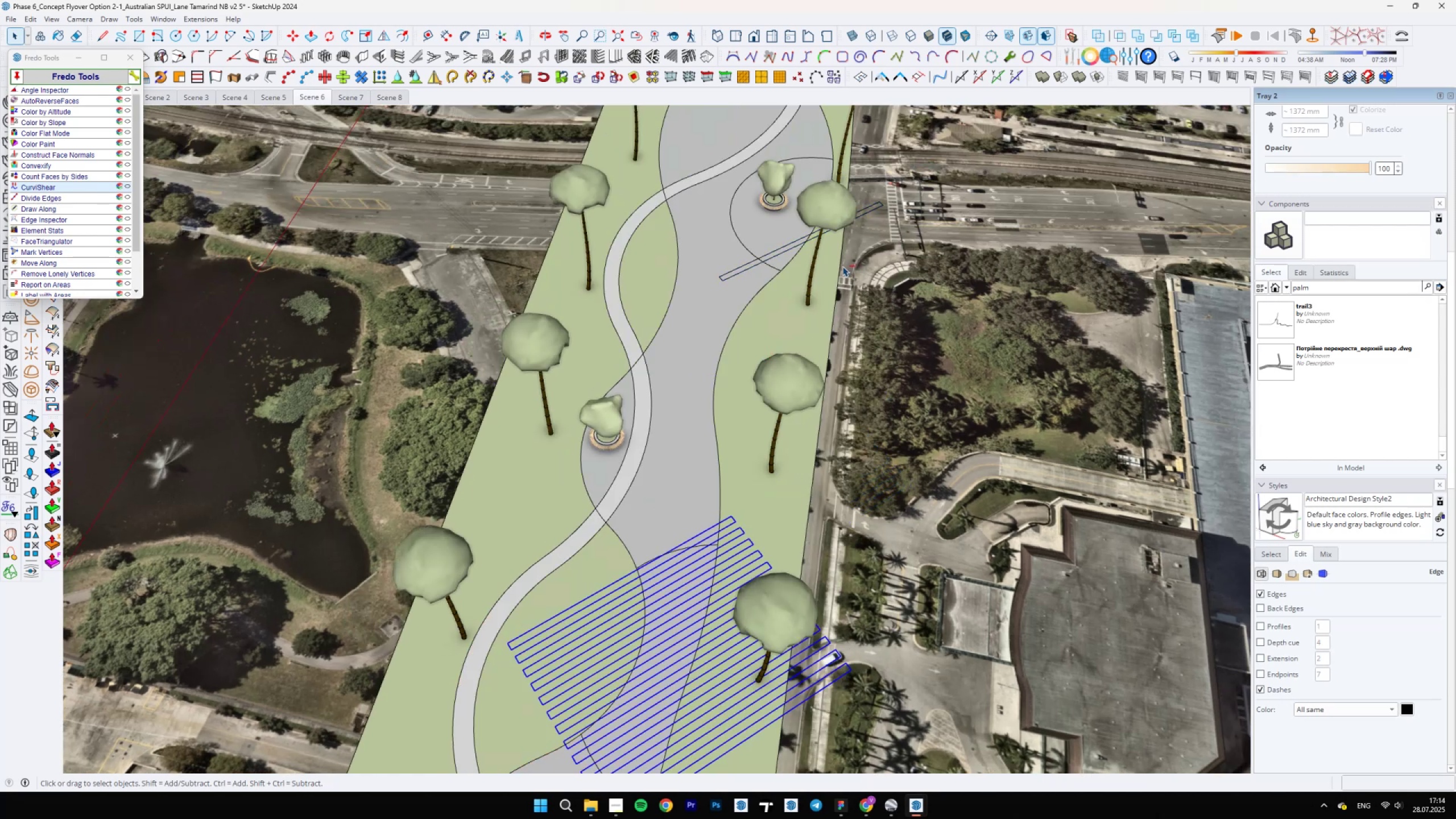 
scroll: coordinate [796, 541], scroll_direction: up, amount: 6.0
 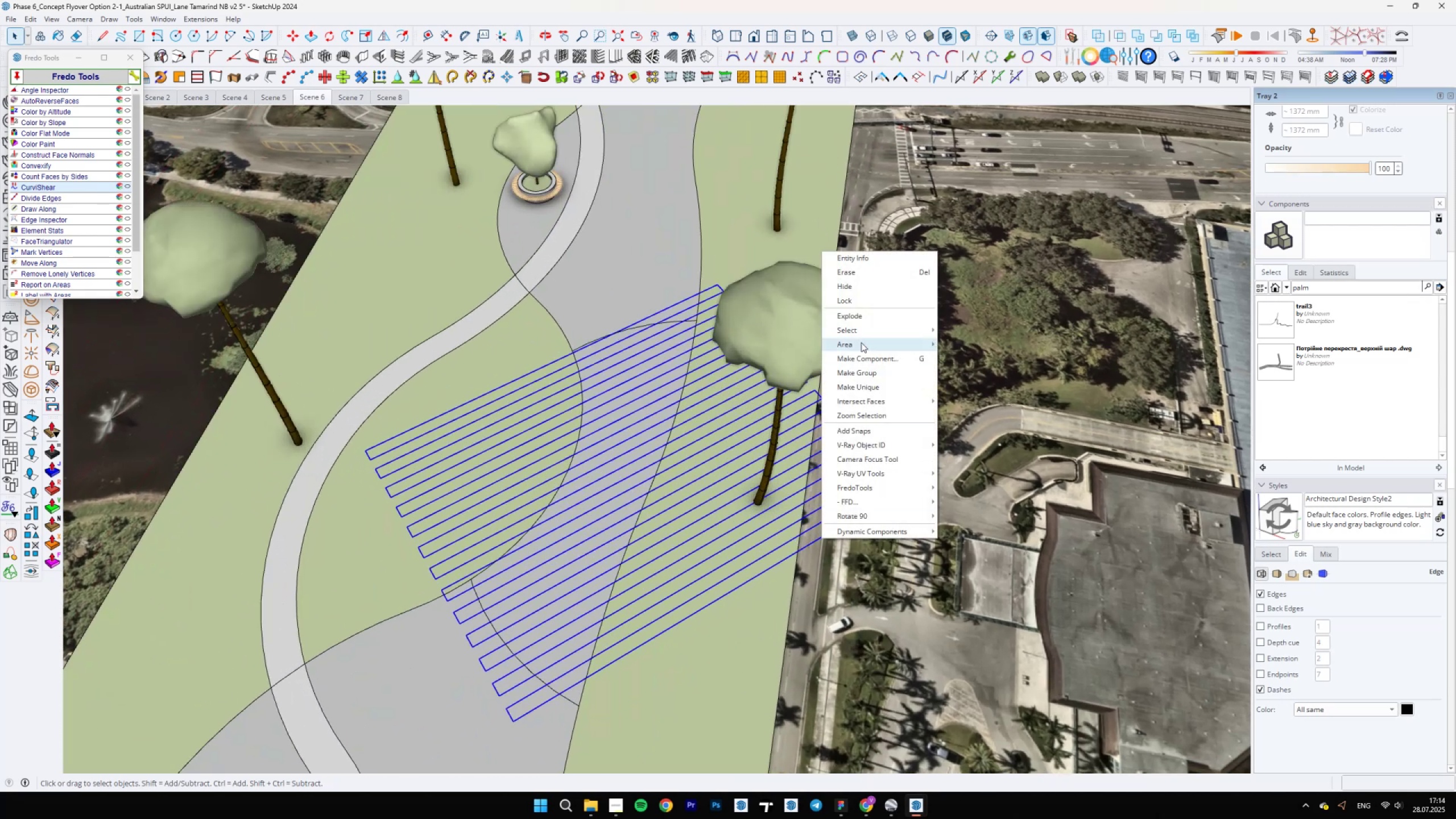 
left_click([862, 318])
 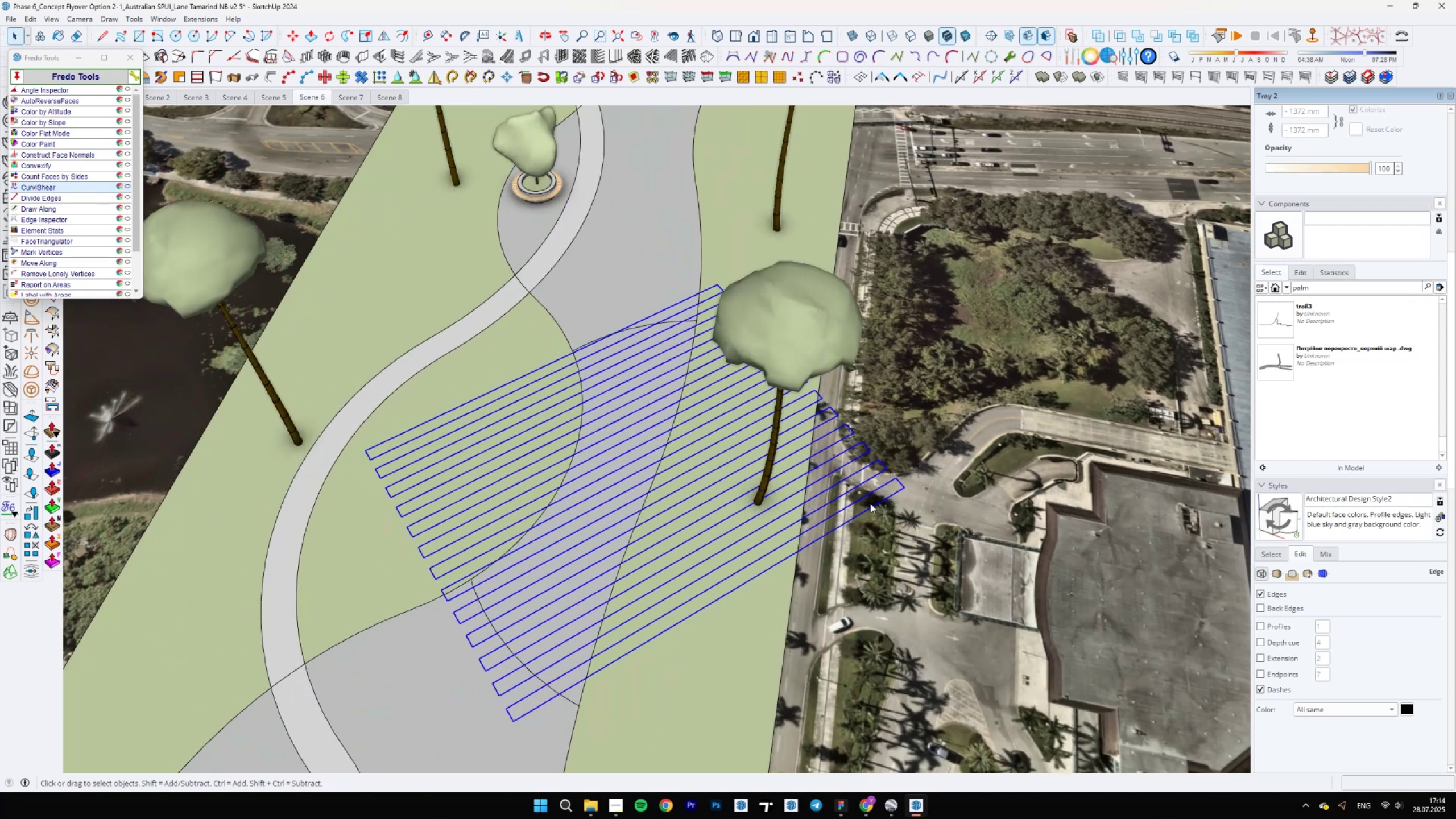 
key(E)
 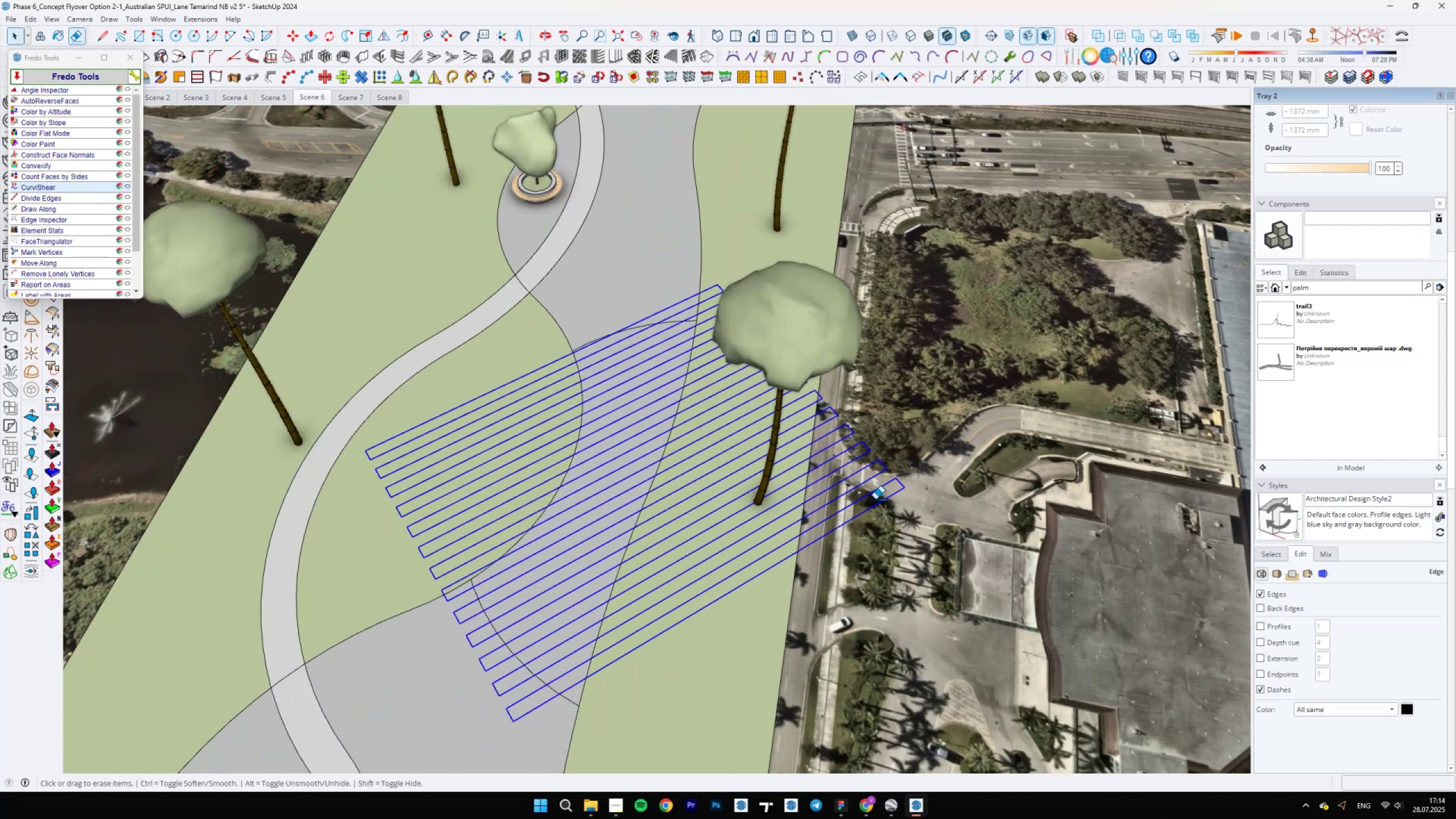 
key(Space)
 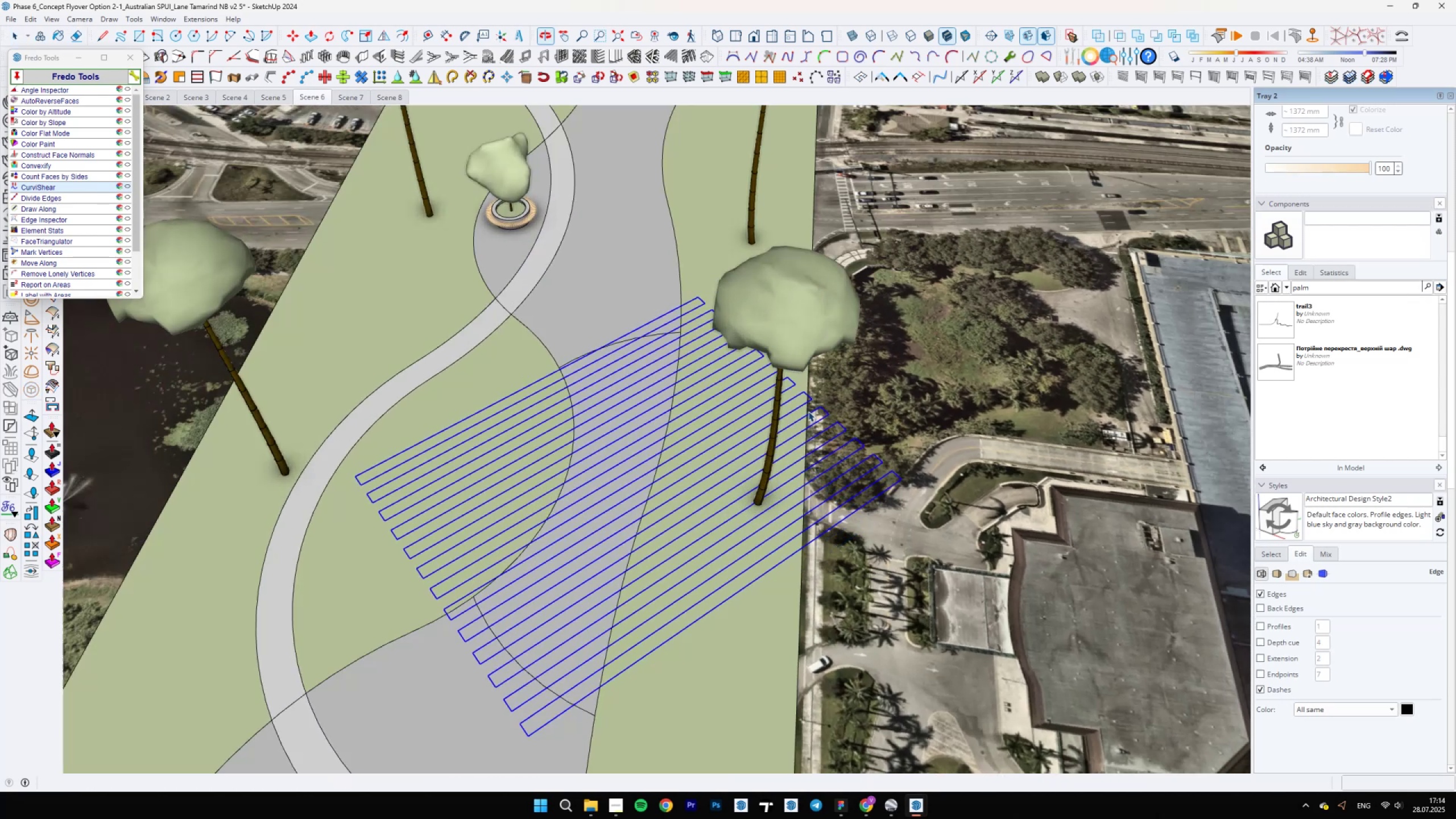 
key(E)
 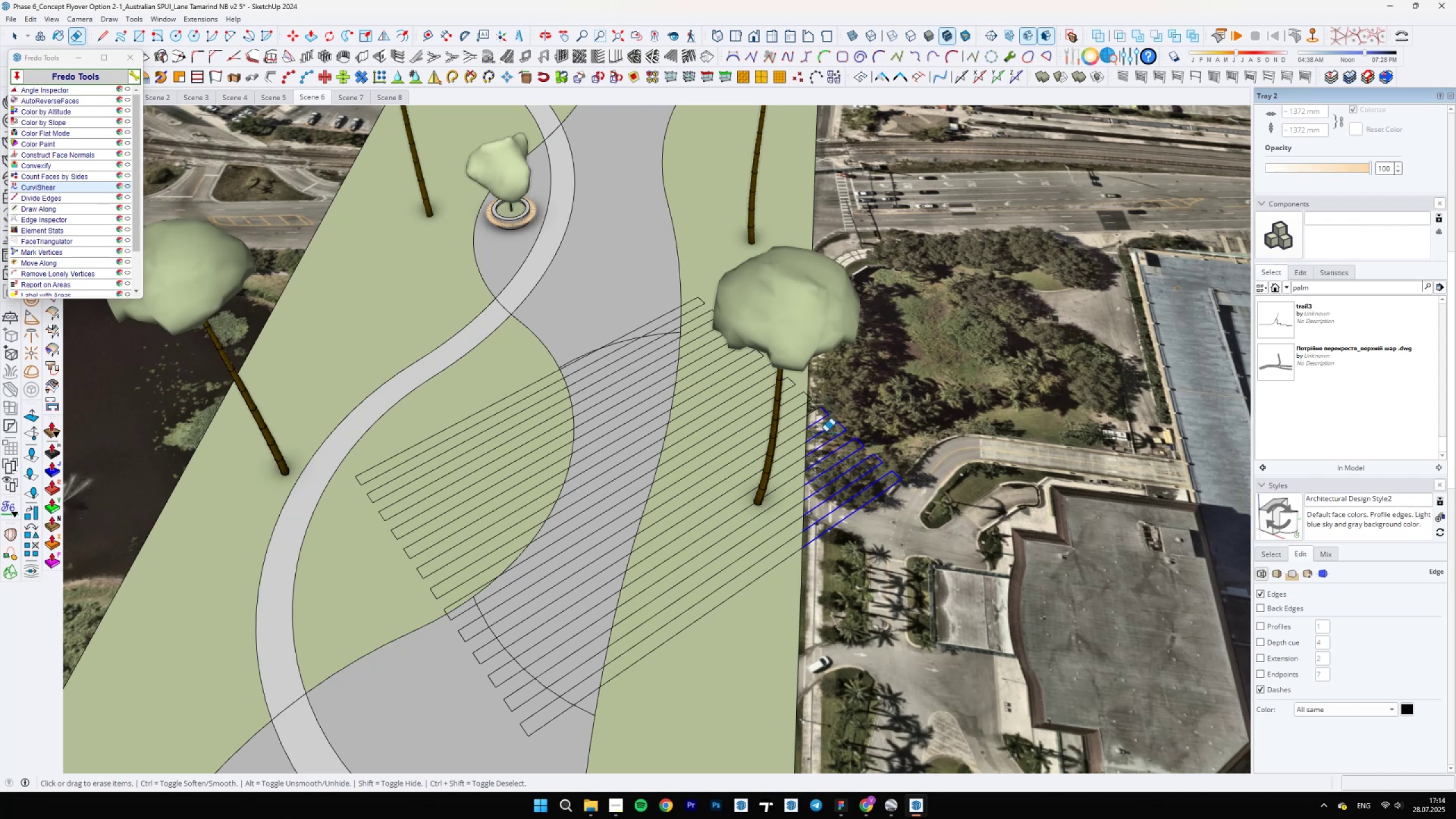 
scroll: coordinate [802, 386], scroll_direction: up, amount: 10.0
 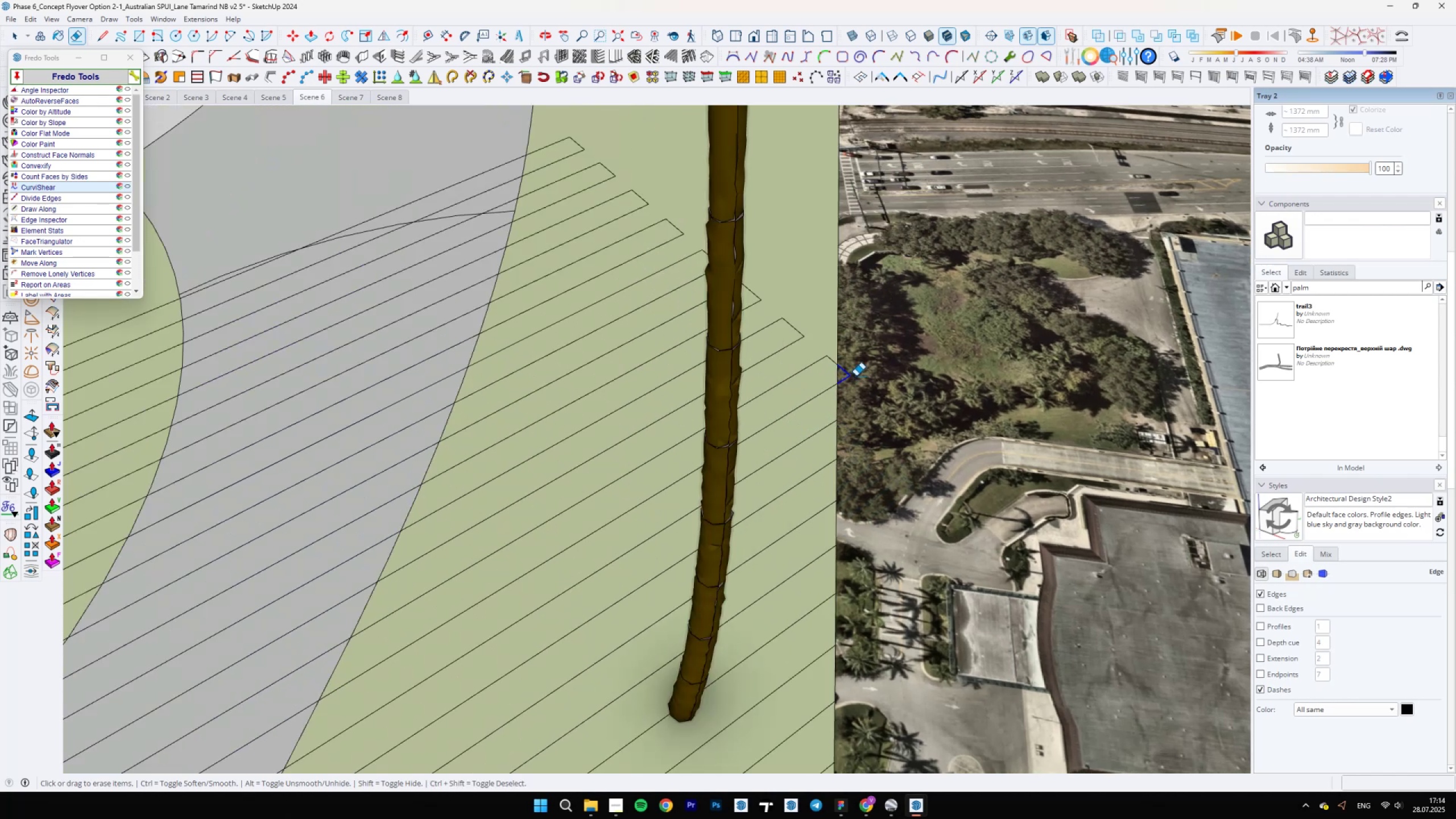 
scroll: coordinate [670, 426], scroll_direction: down, amount: 8.0
 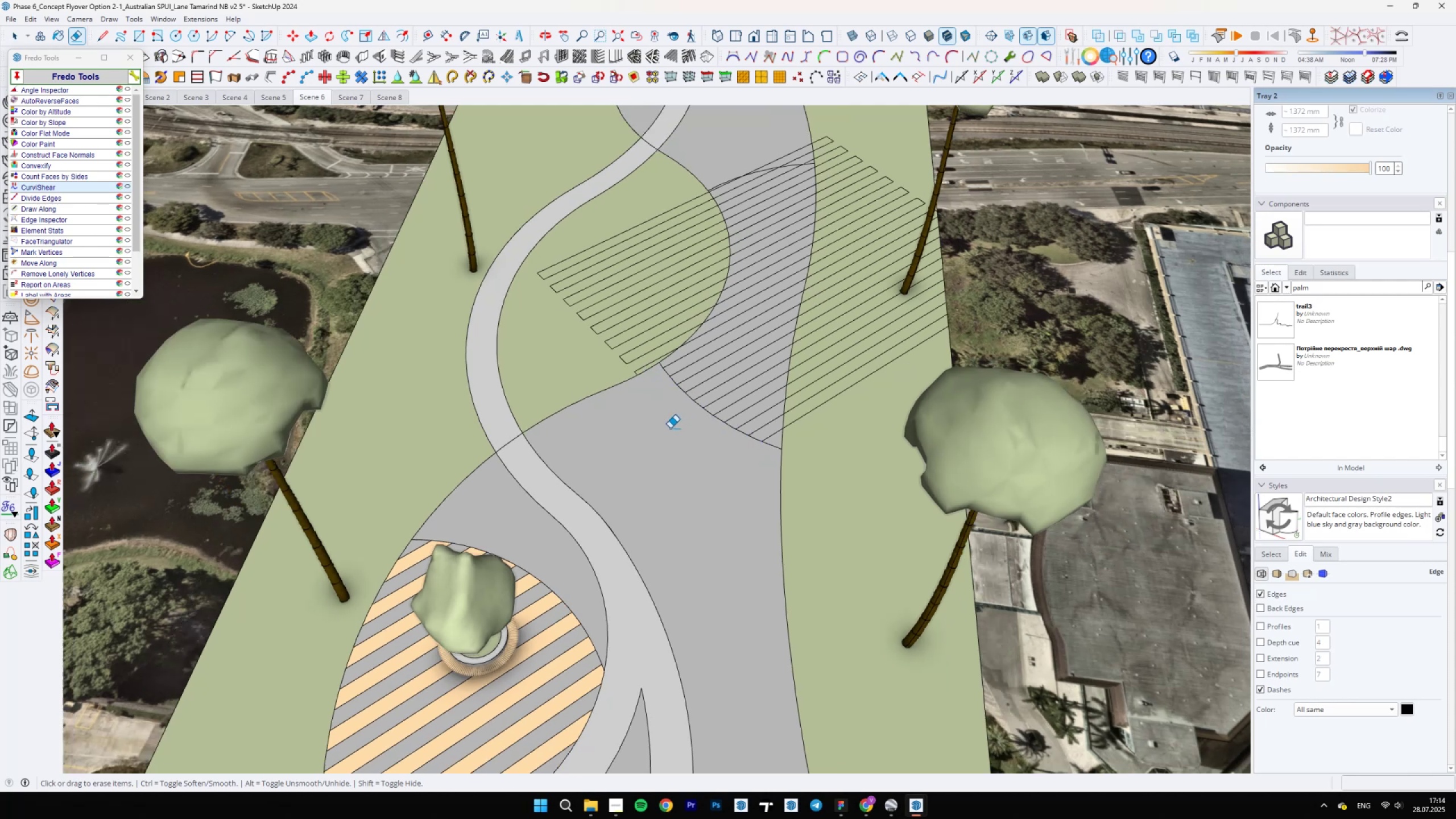 
hold_key(key=ShiftLeft, duration=0.65)
 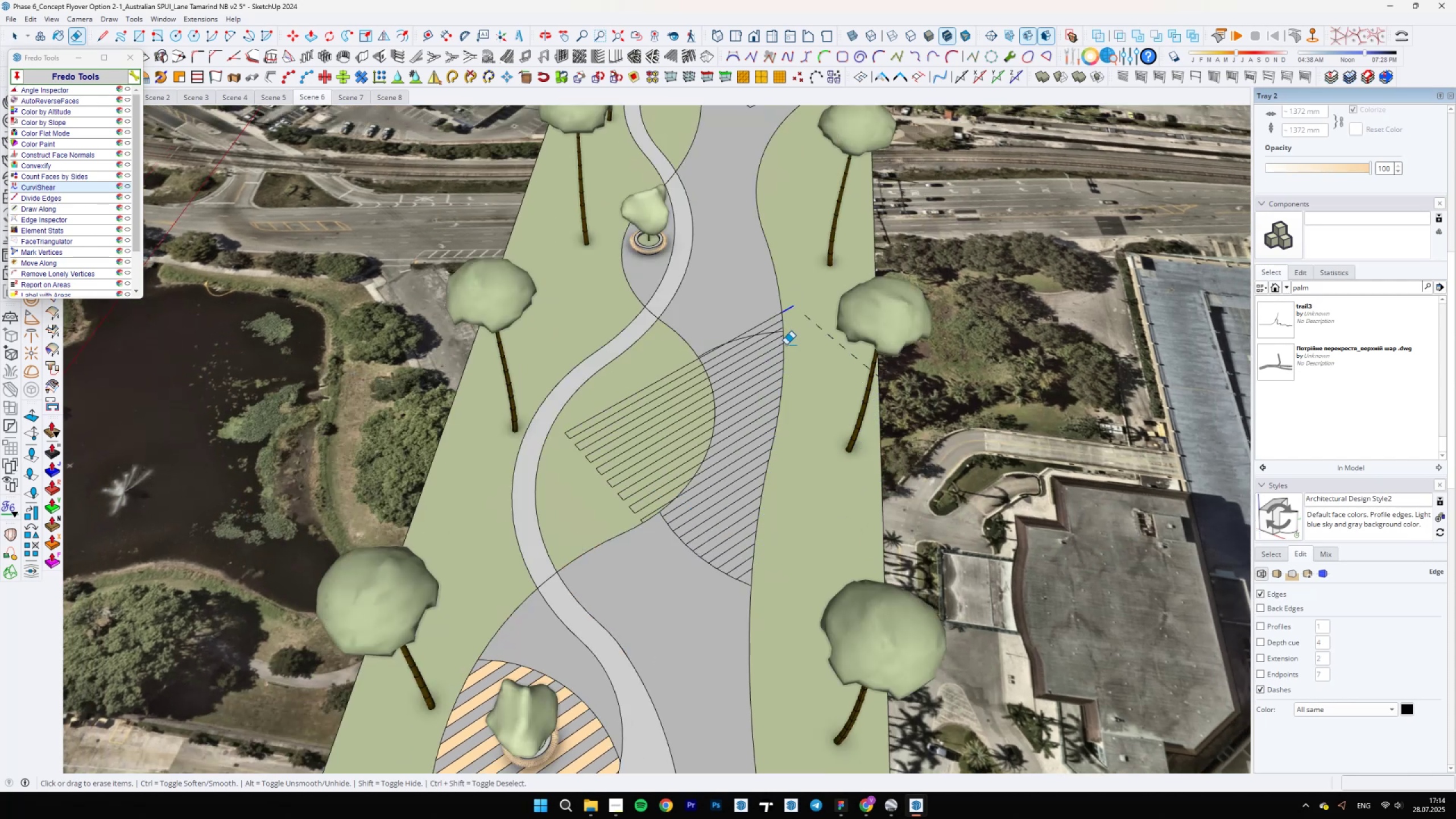 
hold_key(key=ShiftLeft, duration=0.39)
 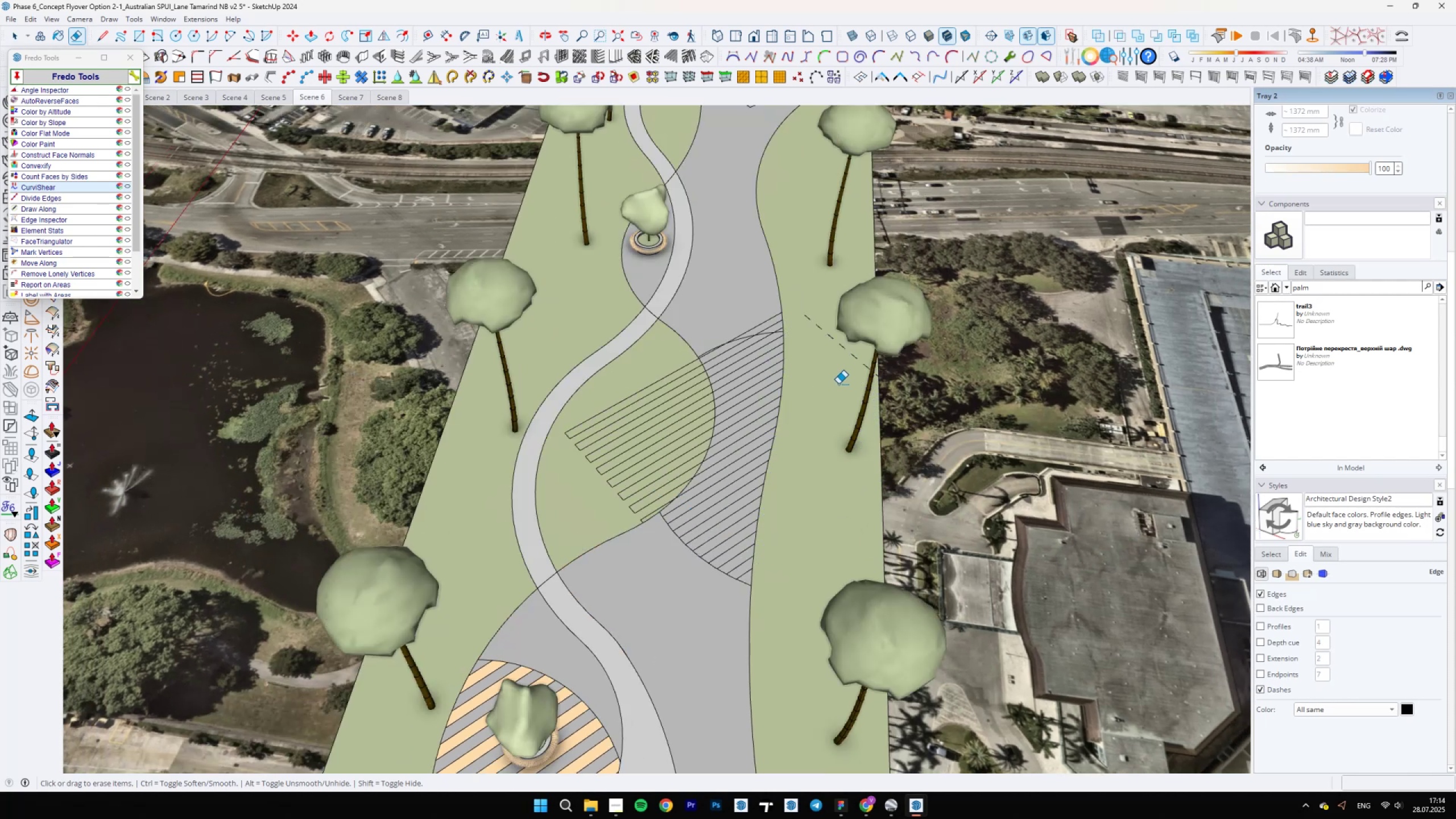 
scroll: coordinate [783, 568], scroll_direction: down, amount: 8.0
 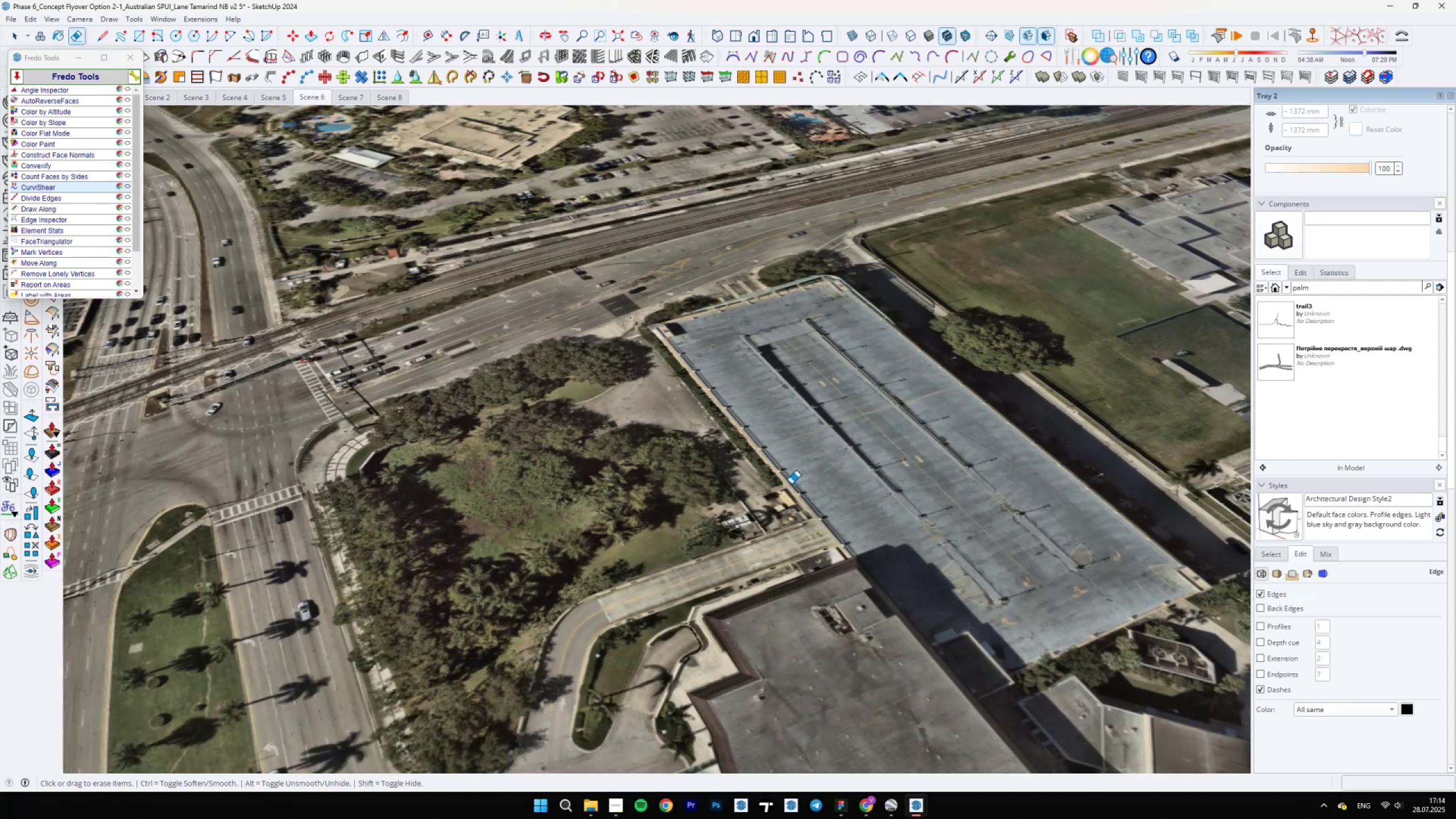 
hold_key(key=ShiftLeft, duration=1.54)
 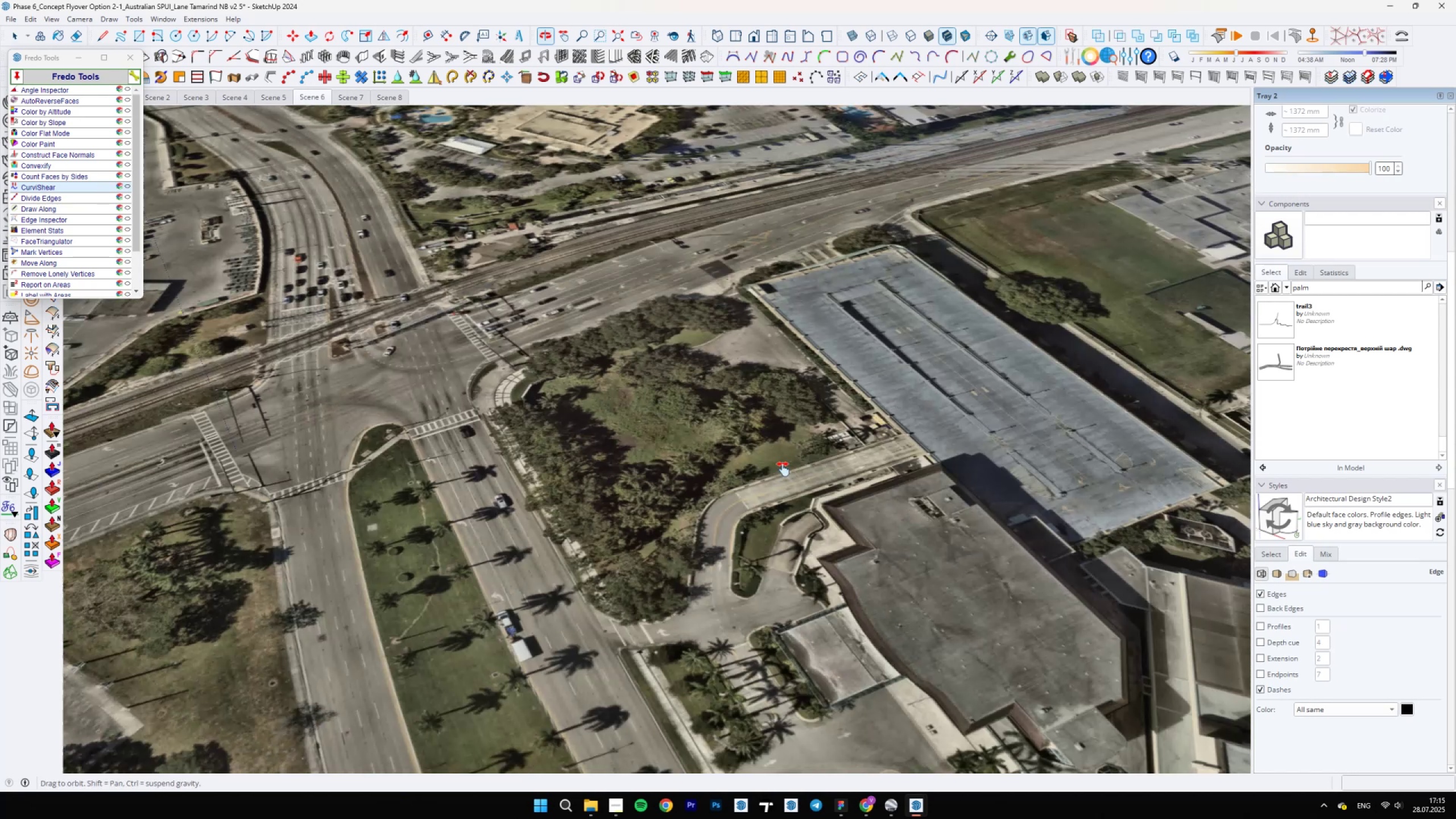 
hold_key(key=ShiftLeft, duration=1.04)
 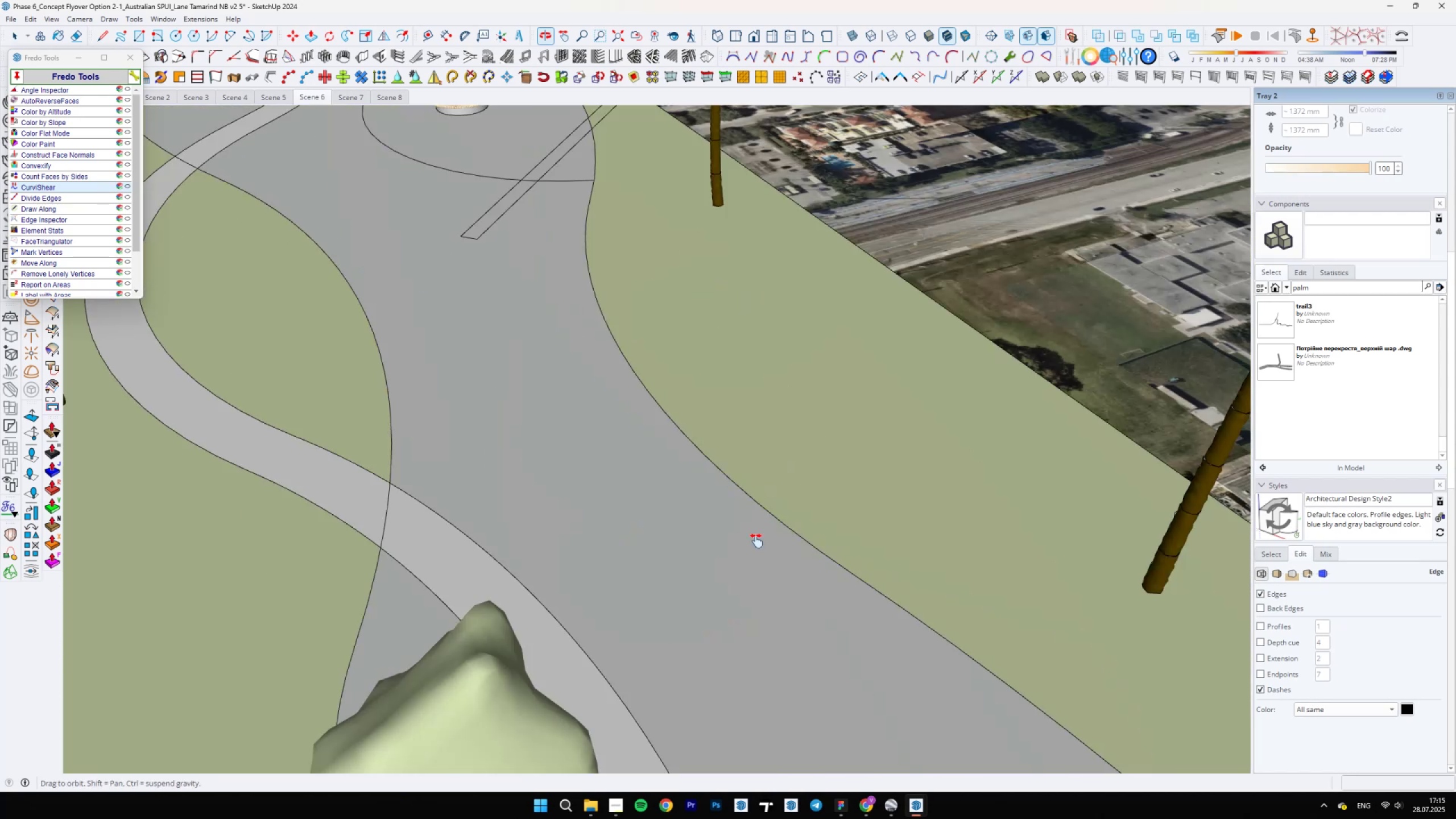 
scroll: coordinate [750, 490], scroll_direction: down, amount: 10.0
 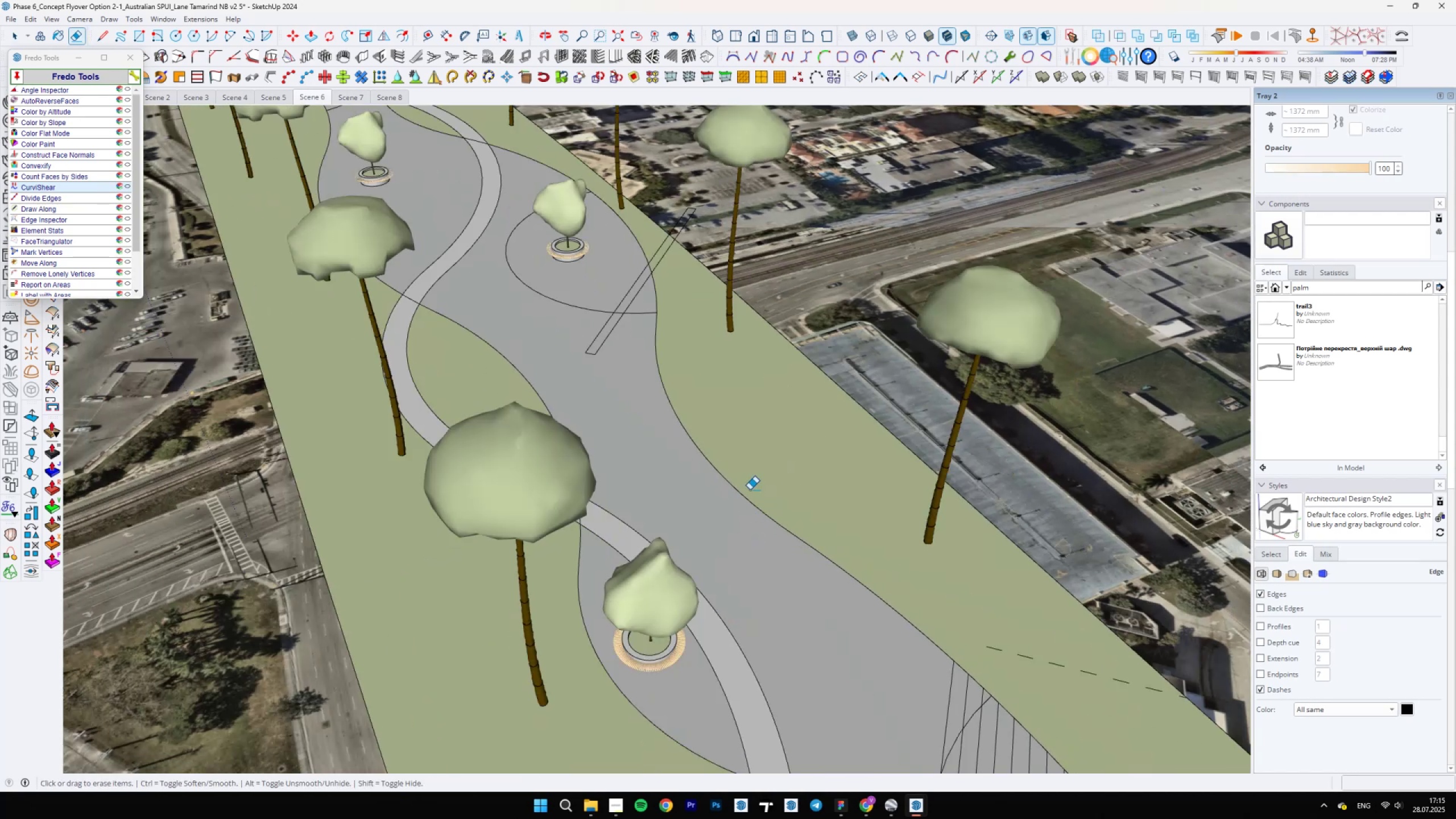 
hold_key(key=ShiftLeft, duration=0.48)
 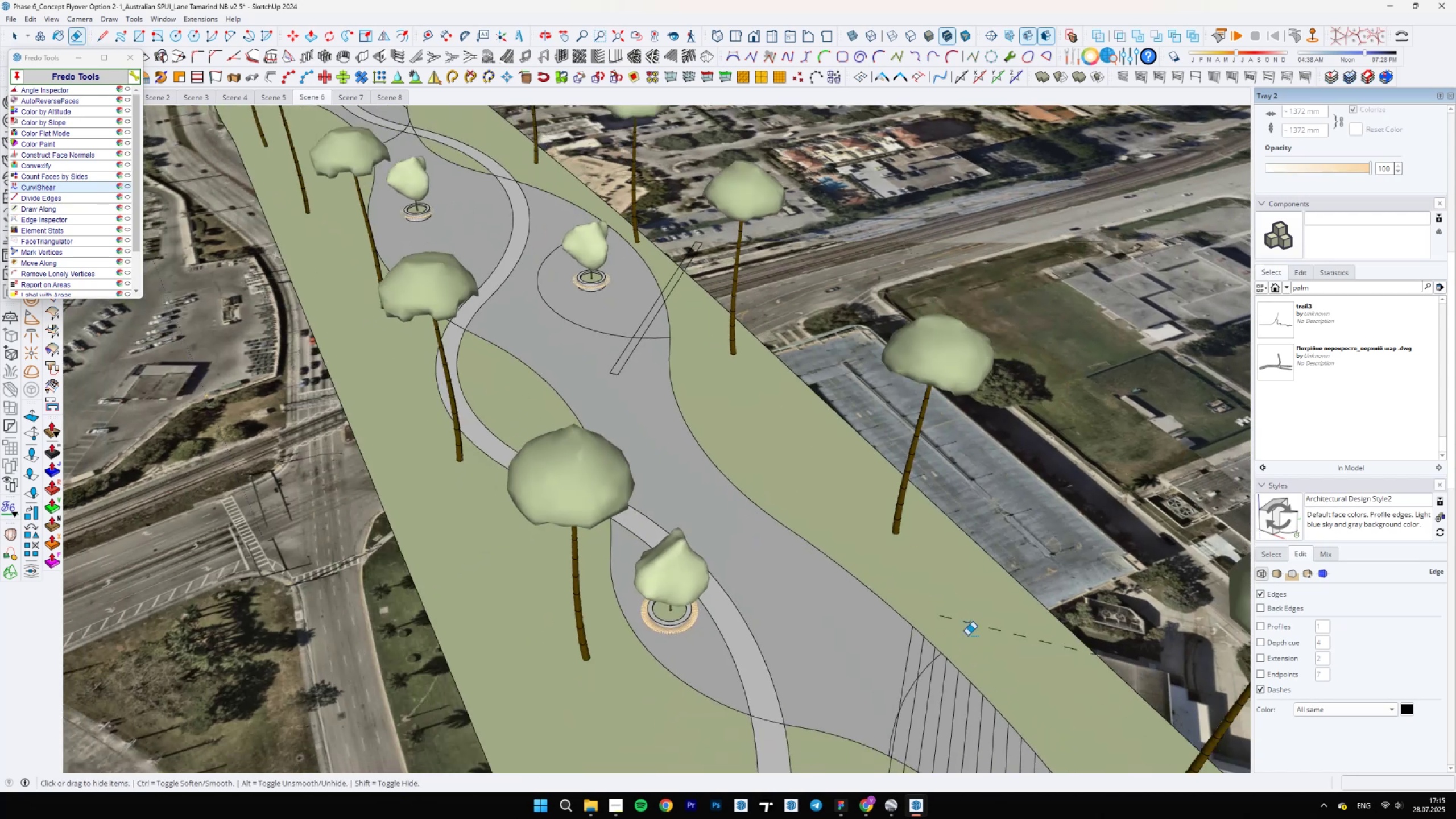 
scroll: coordinate [999, 580], scroll_direction: up, amount: 6.0
 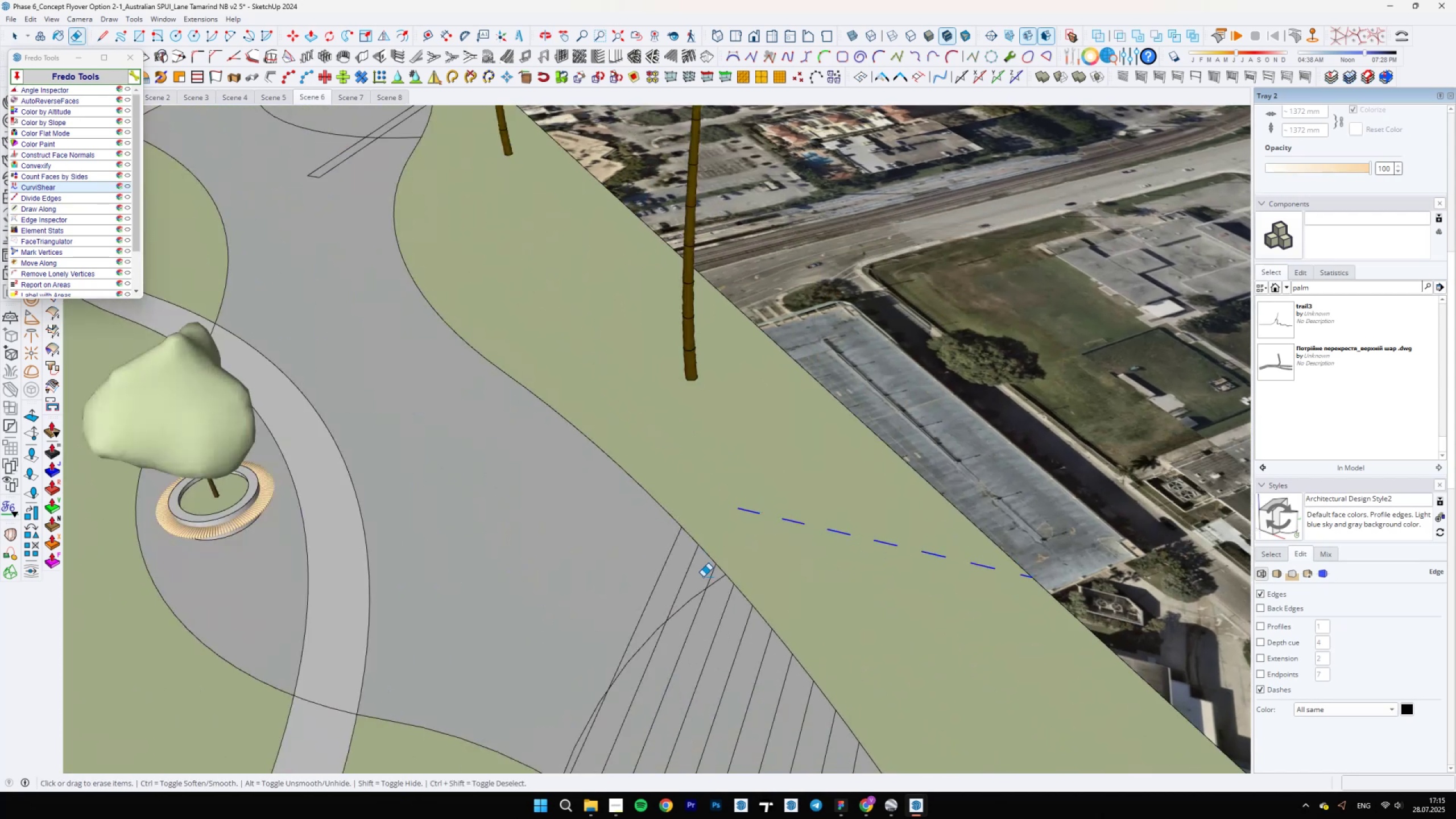 
wait(6.09)
 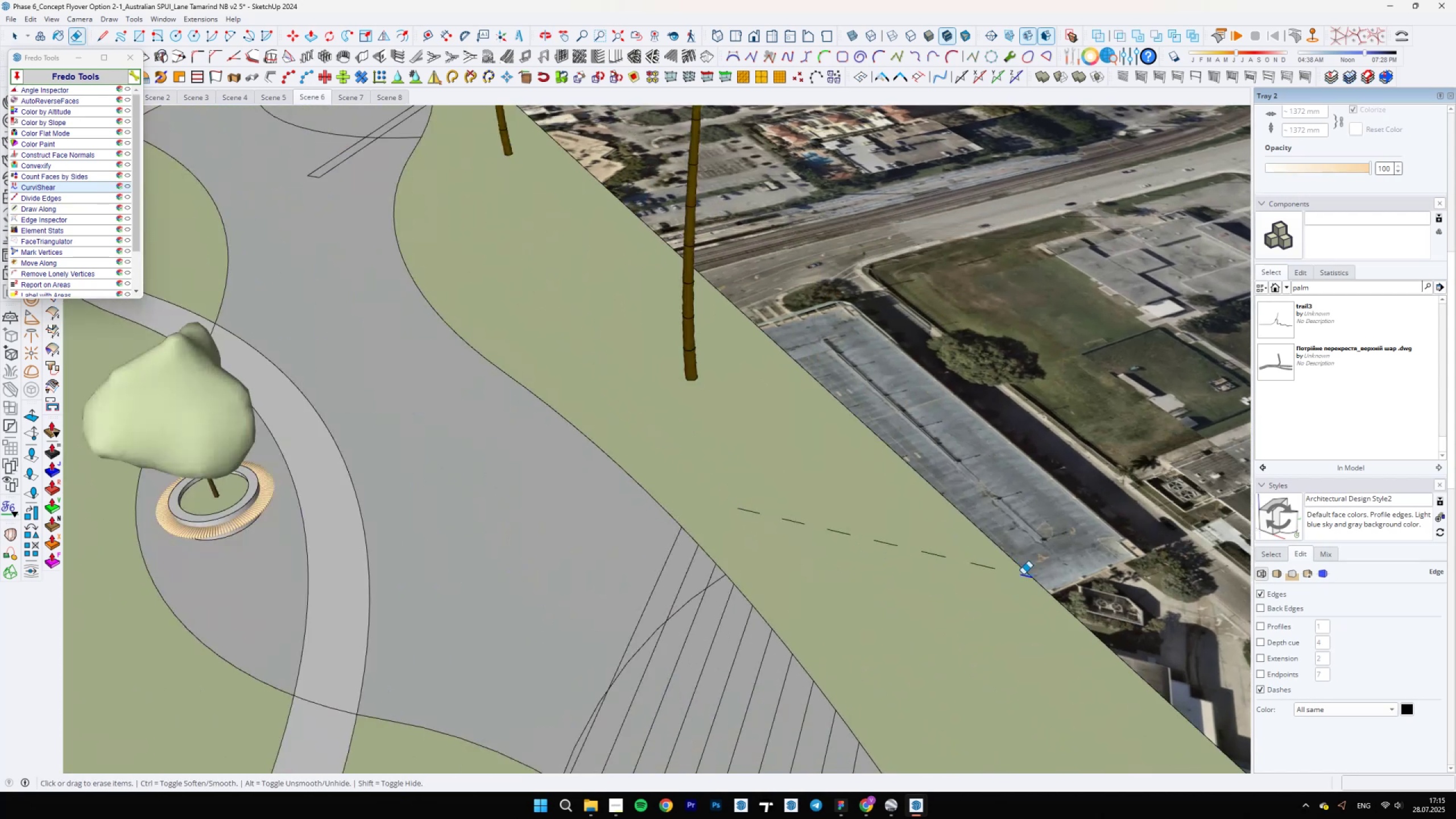 
scroll: coordinate [700, 611], scroll_direction: down, amount: 3.0
 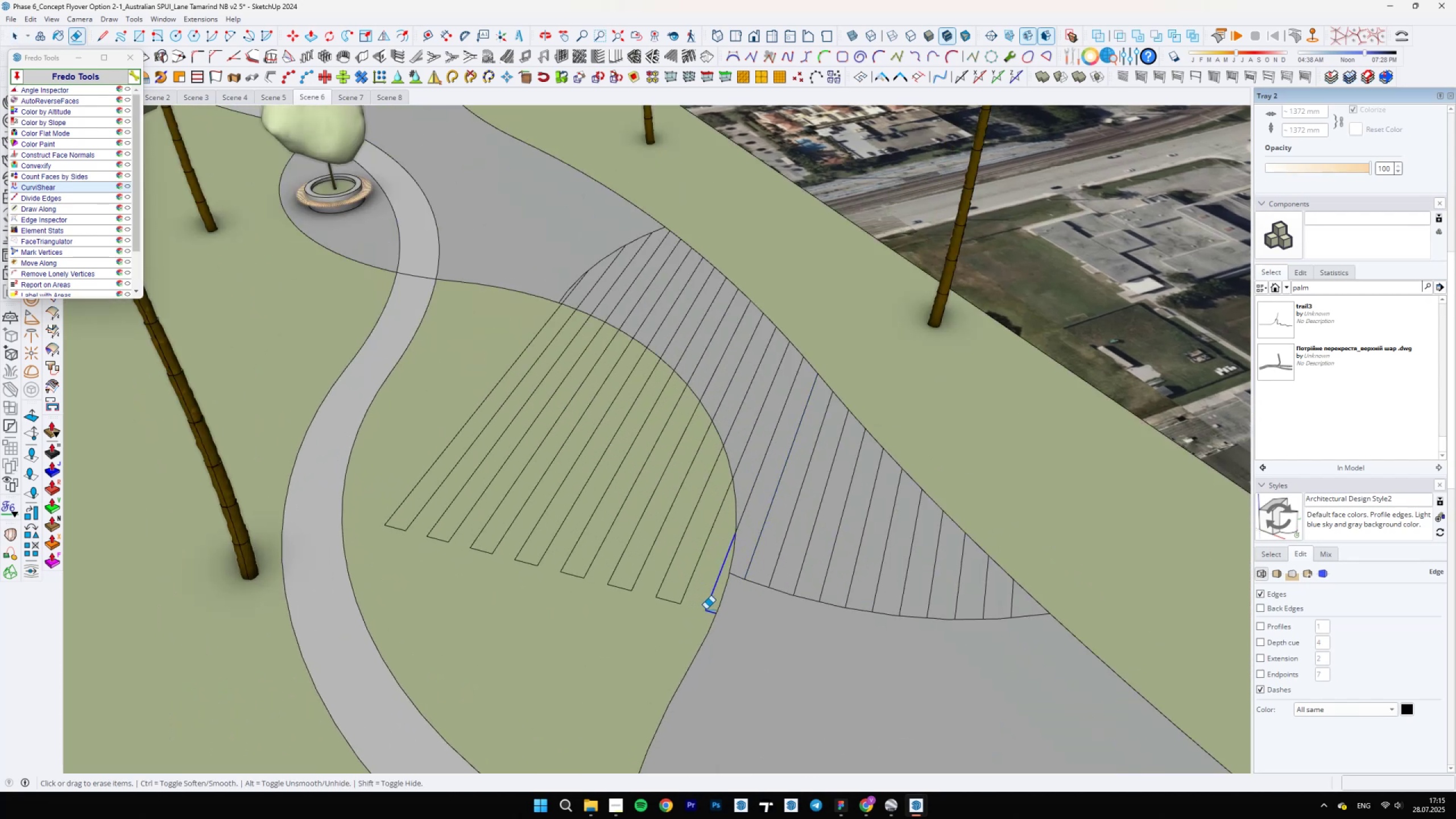 
key(Space)
 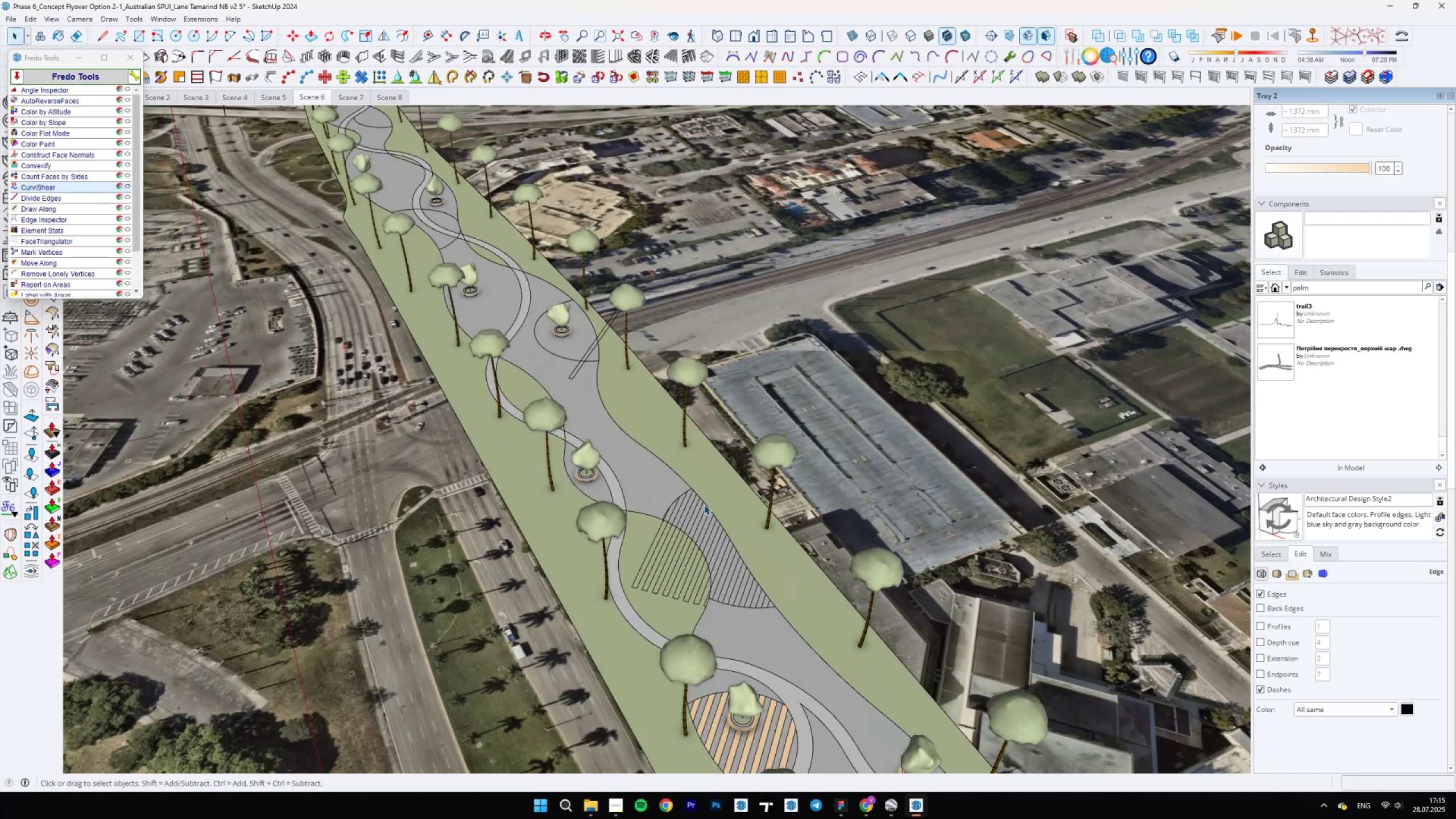 
left_click([715, 579])
 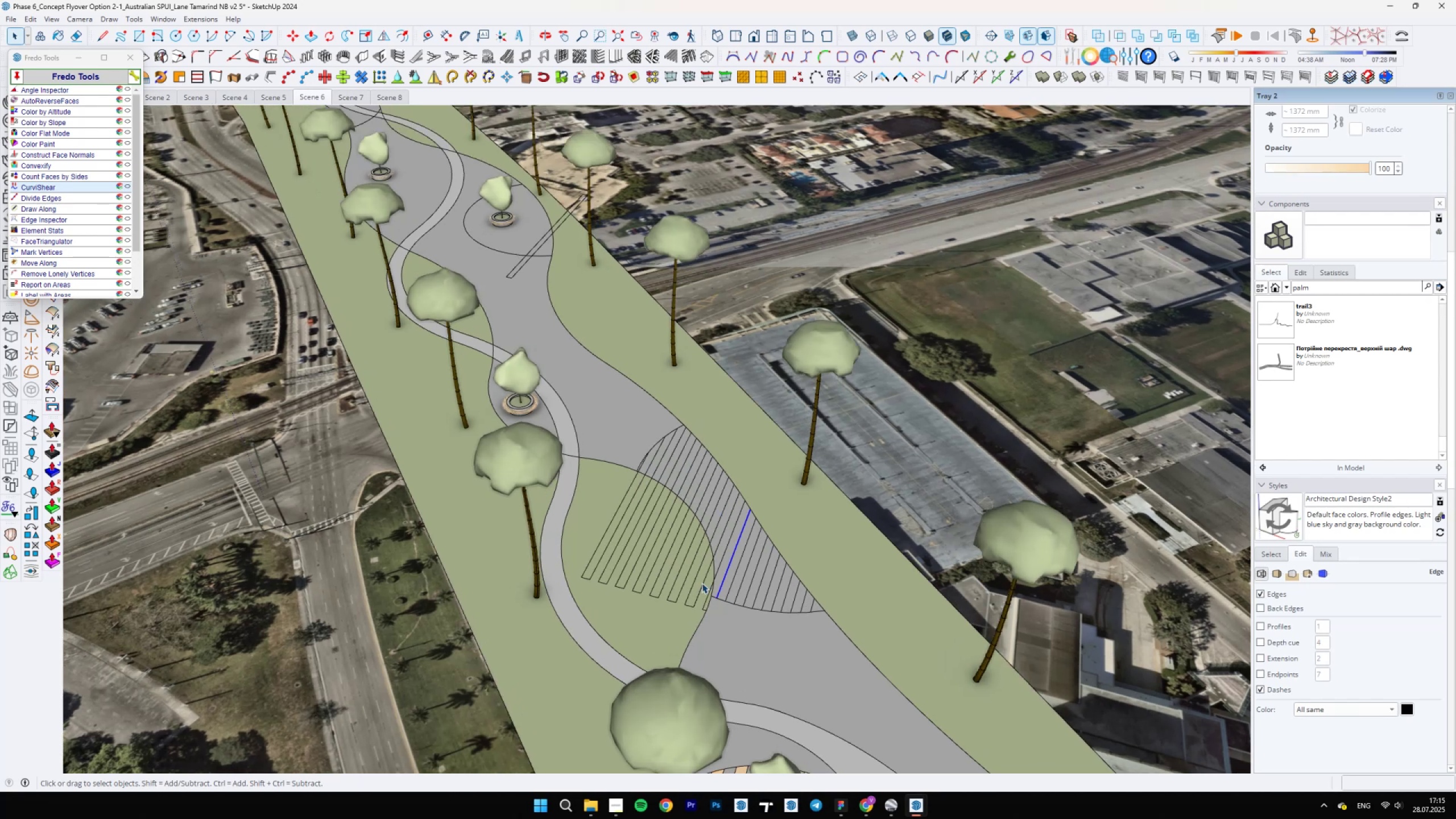 
key(E)
 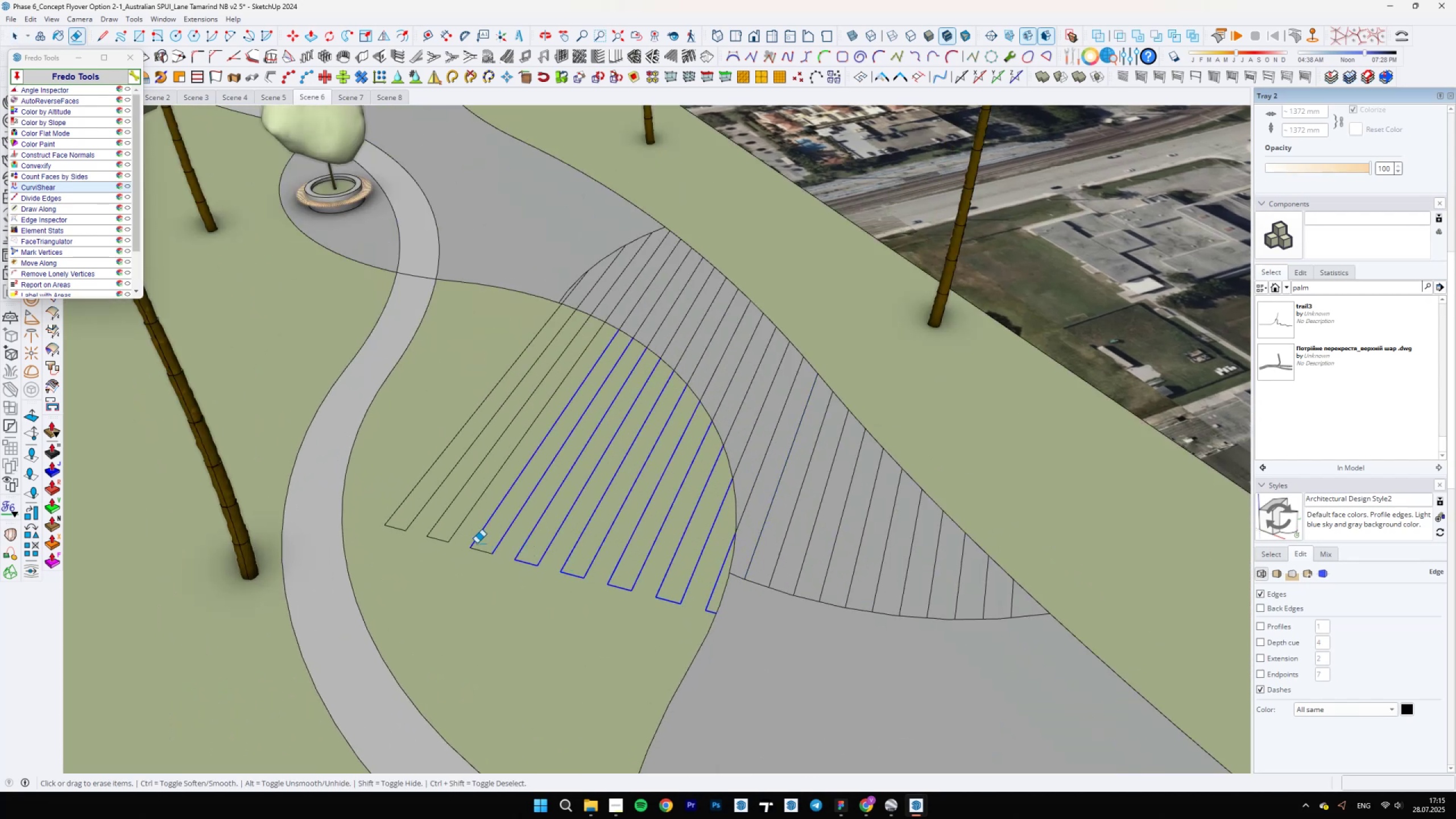 
wait(6.25)
 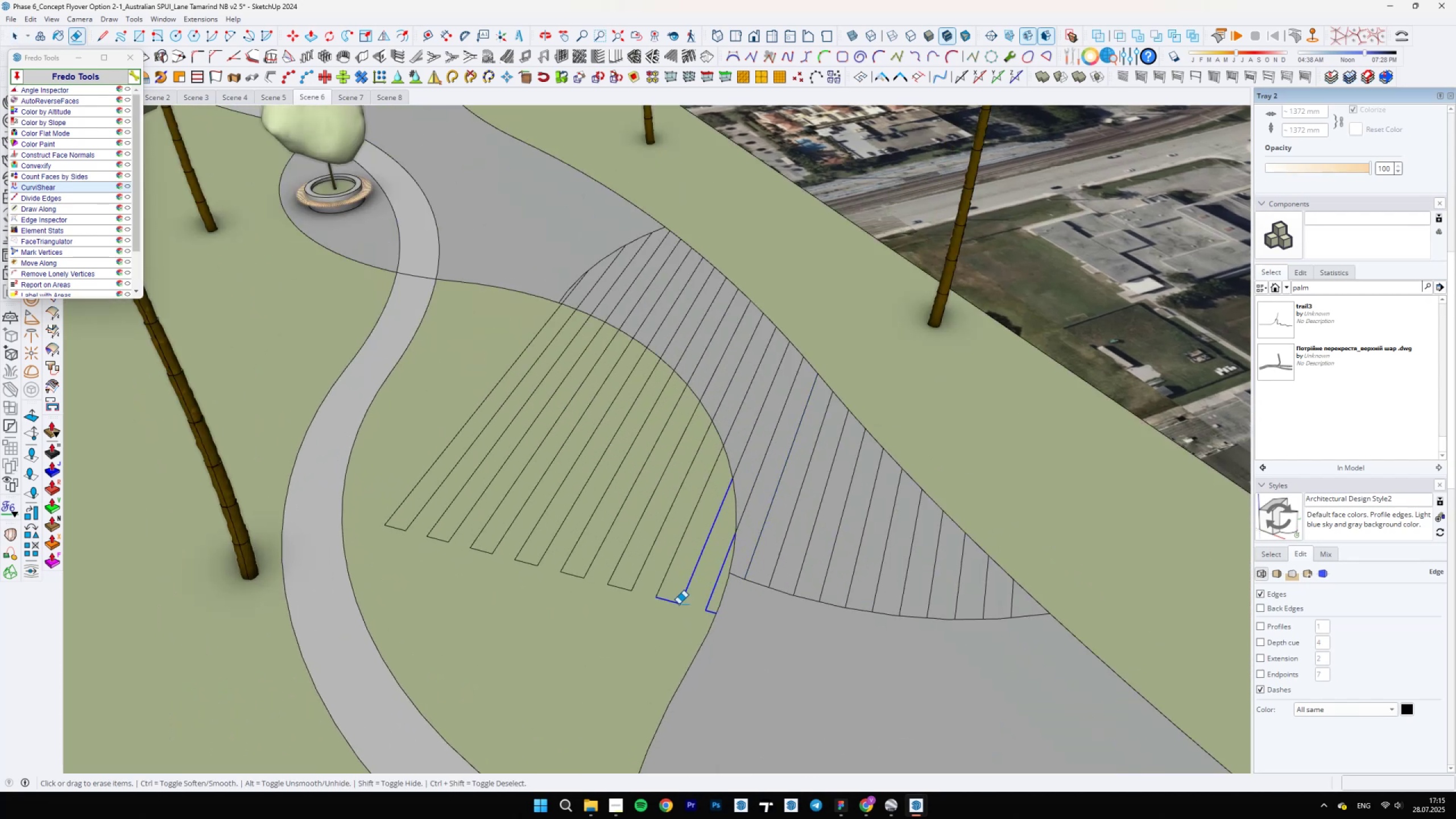 
scroll: coordinate [641, 557], scroll_direction: down, amount: 14.0
 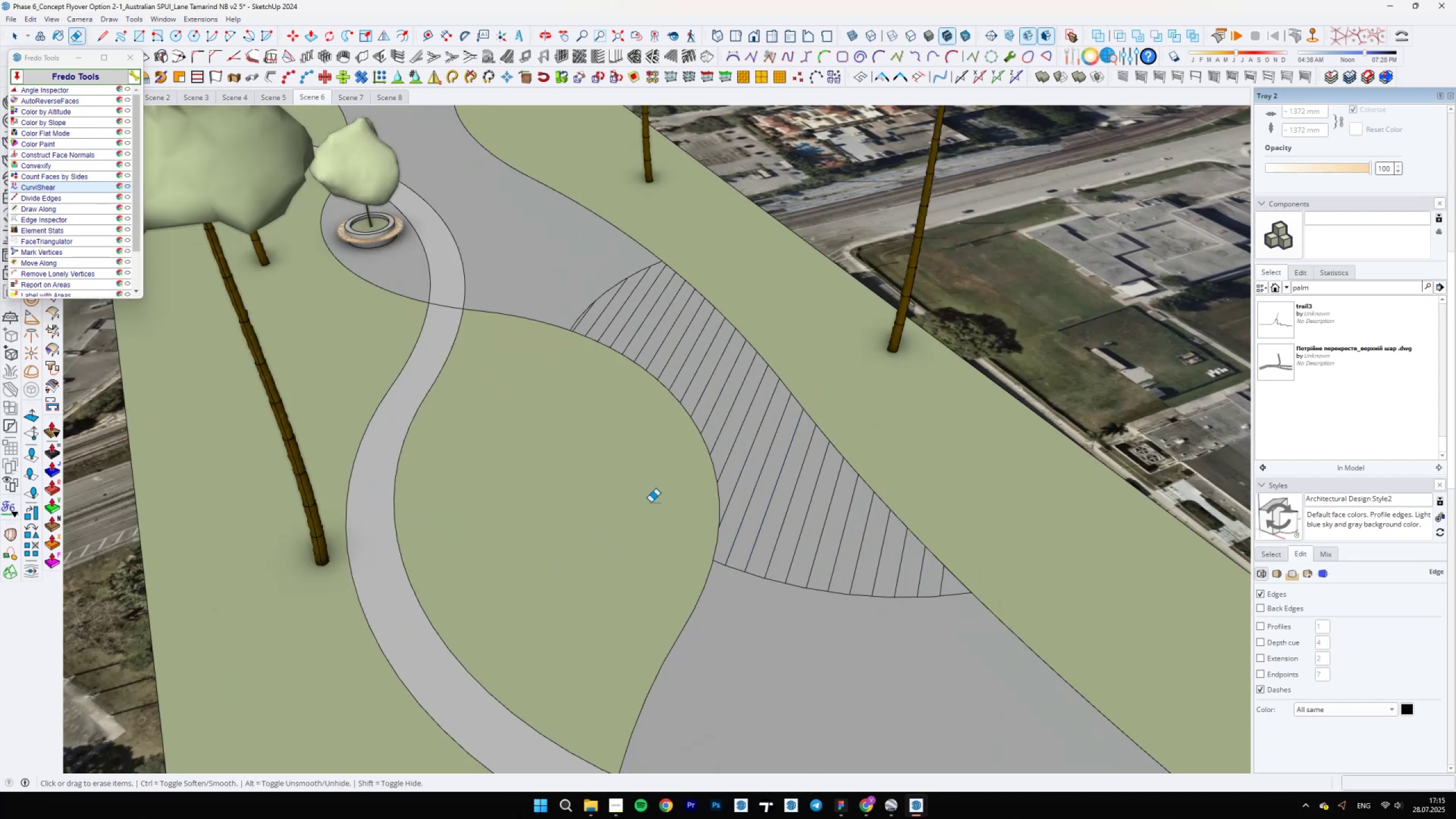 
scroll: coordinate [766, 623], scroll_direction: up, amount: 12.0
 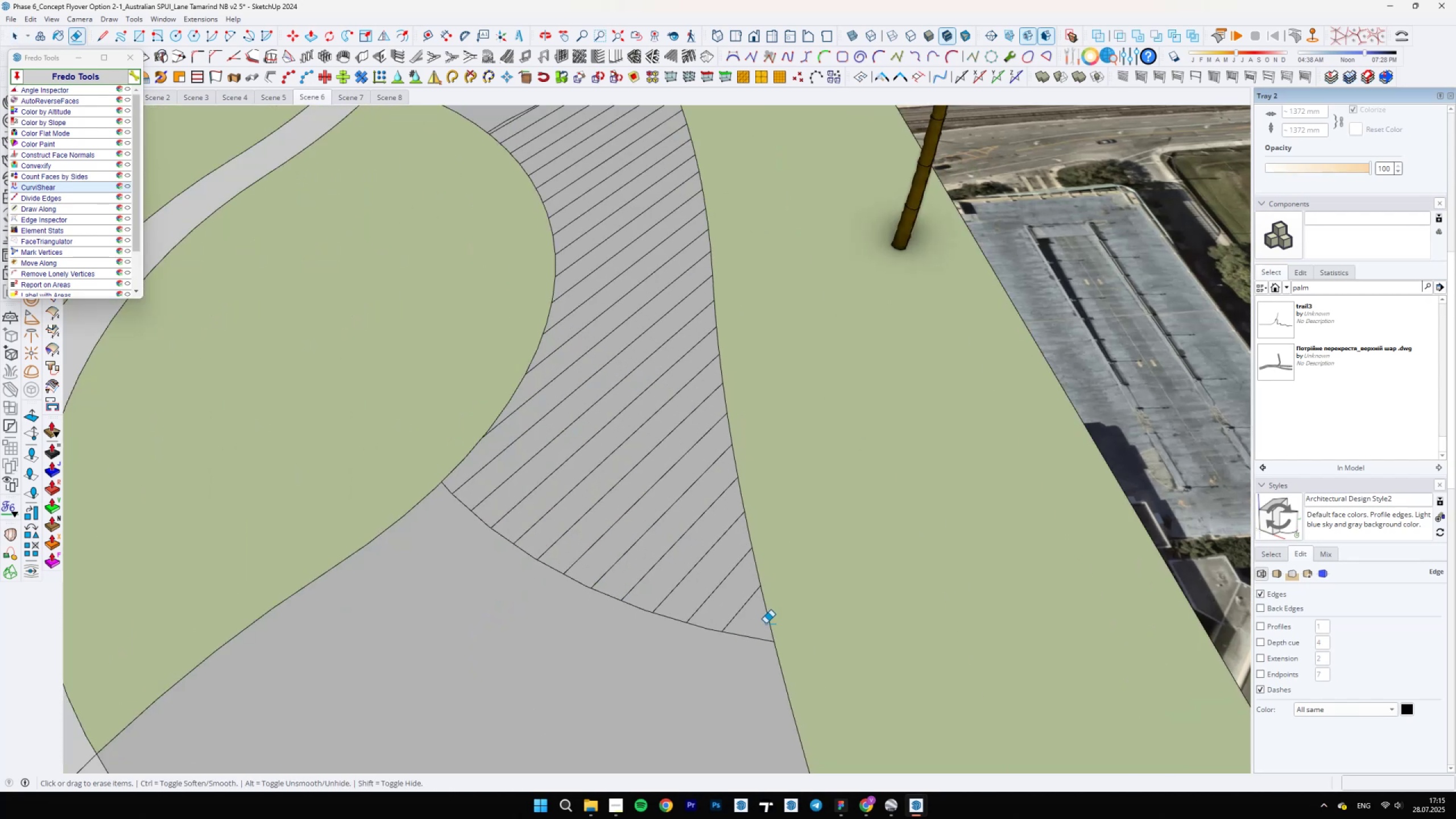 
key(B)
 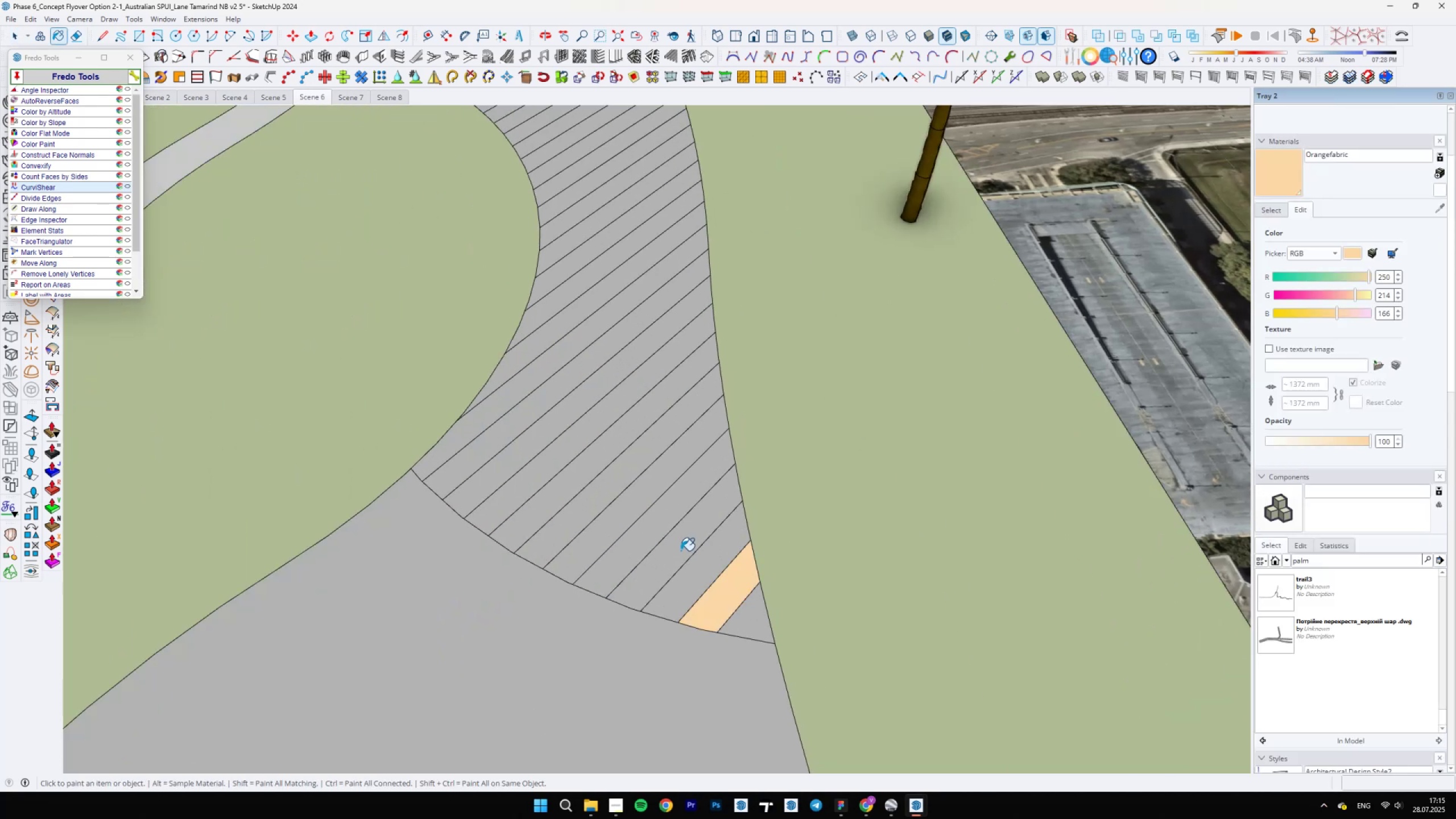 
triple_click([654, 492])
 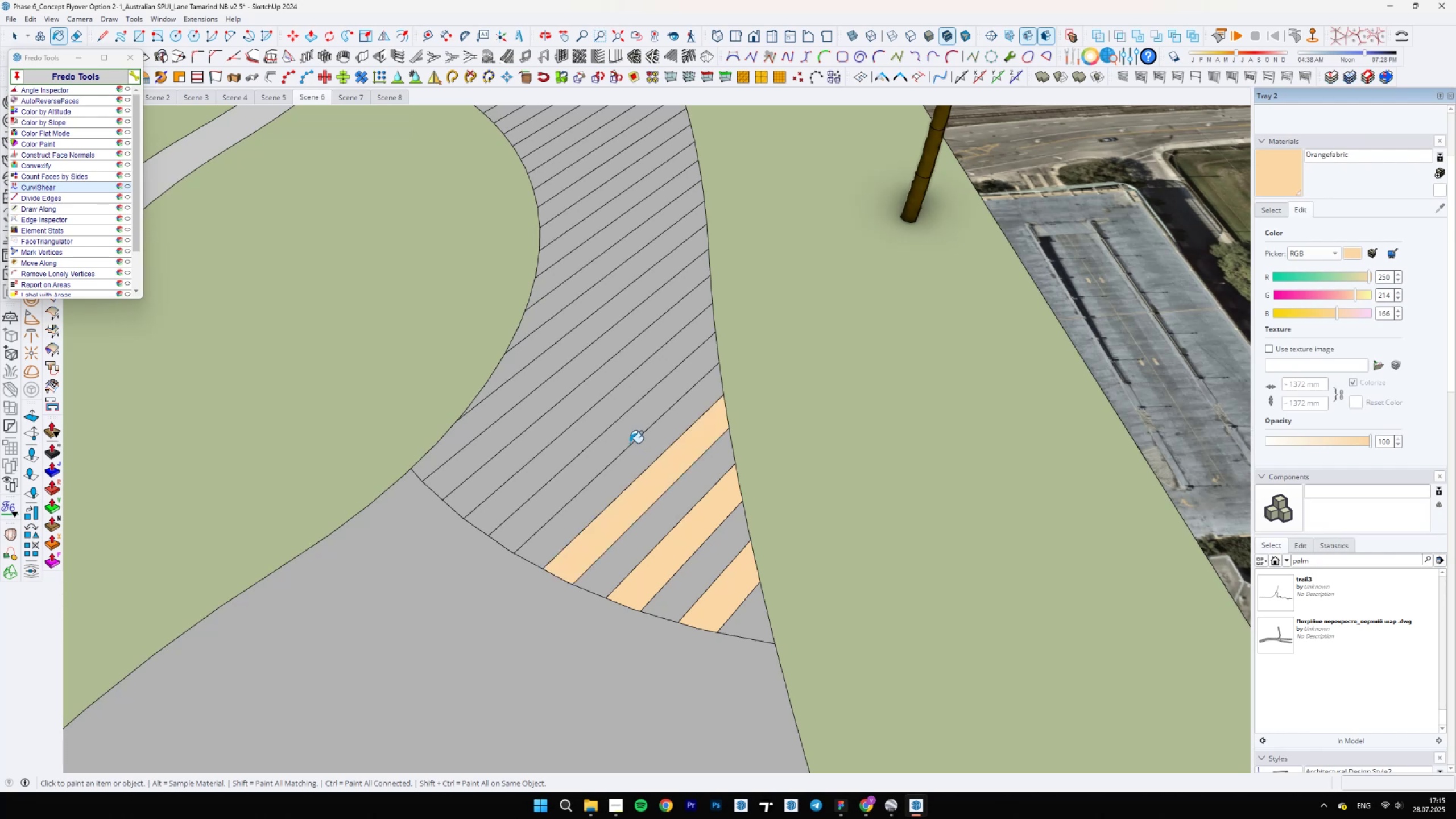 
triple_click([627, 438])
 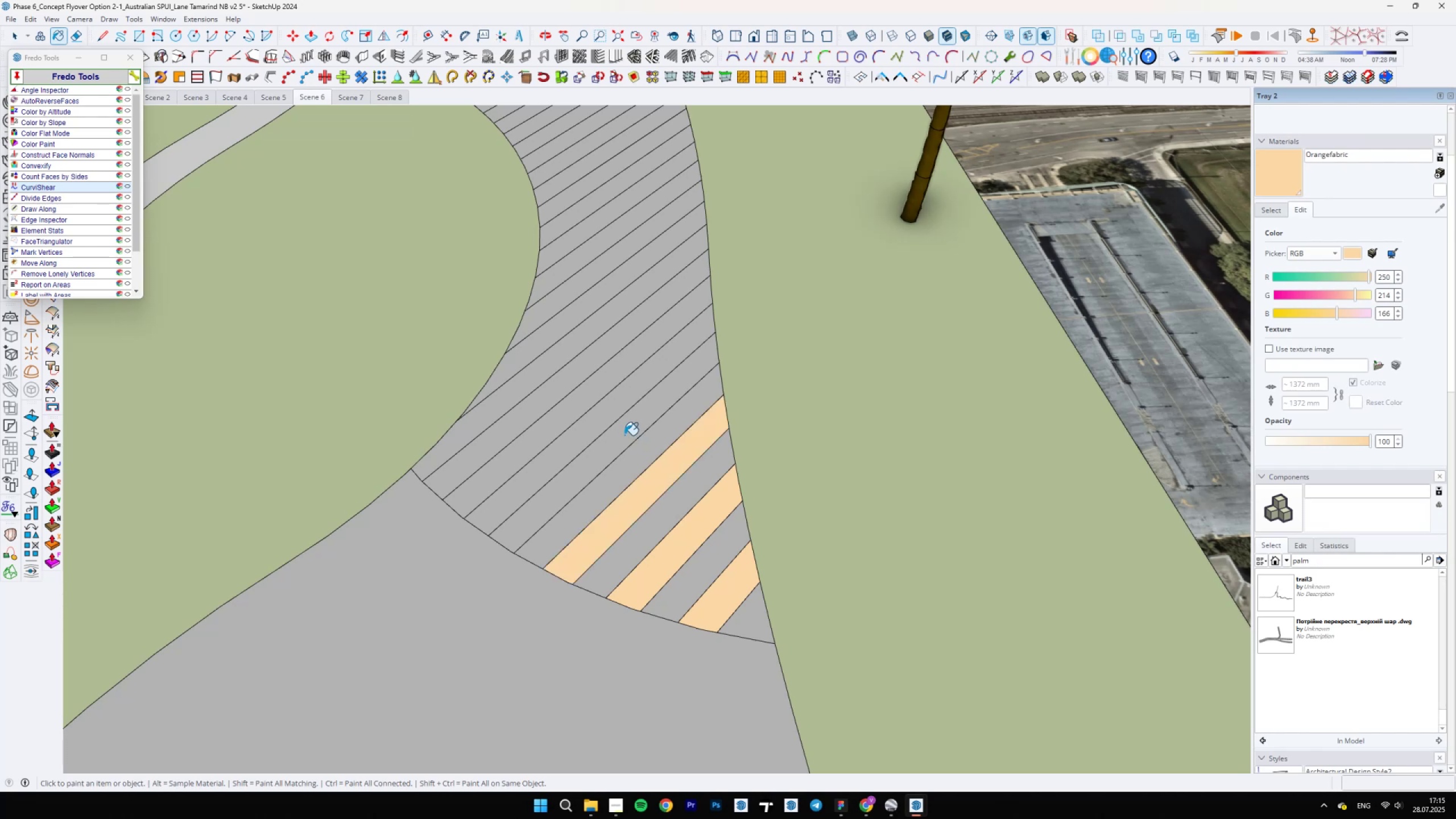 
hold_key(key=ShiftLeft, duration=0.49)
 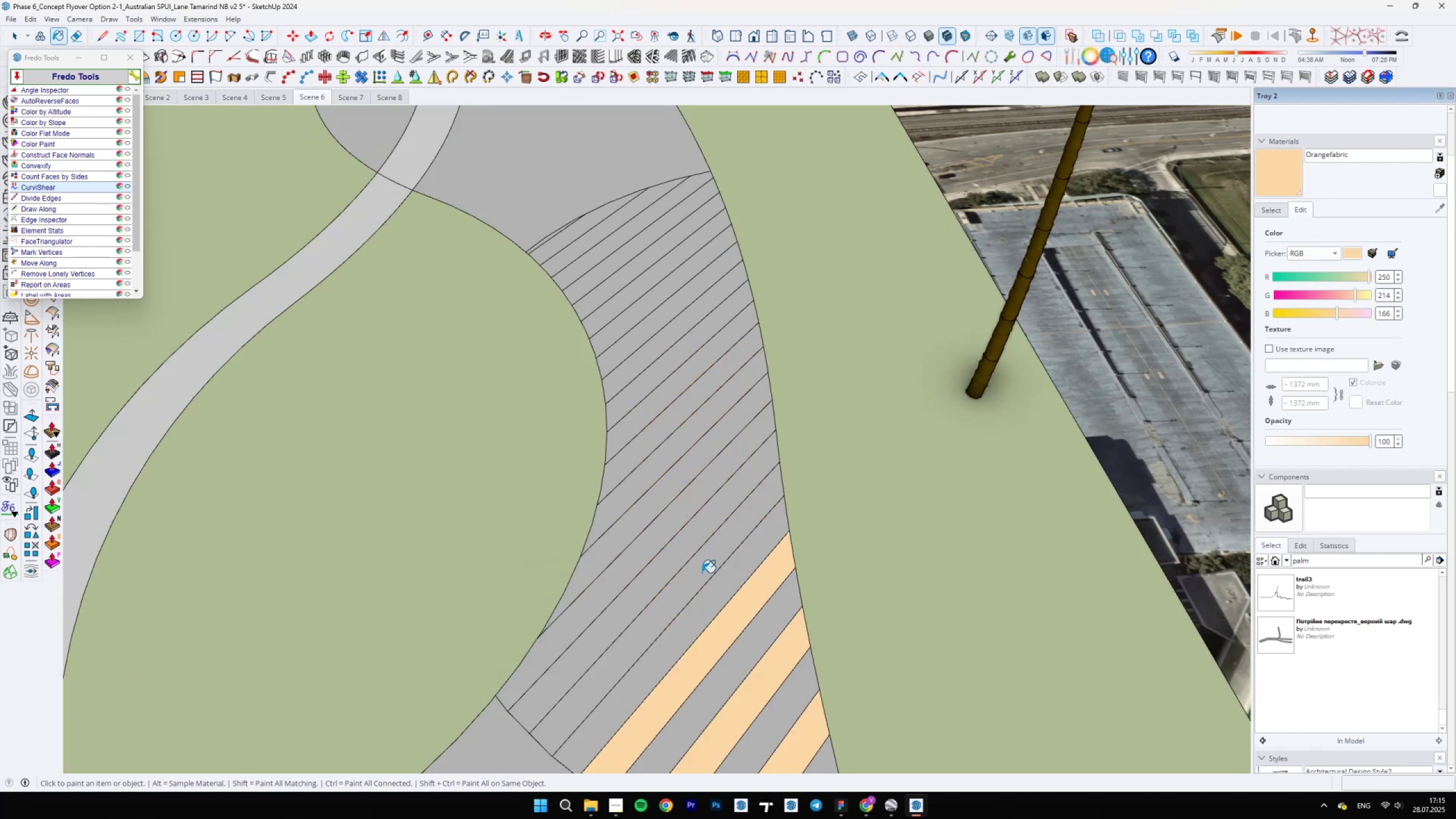 
left_click([701, 572])
 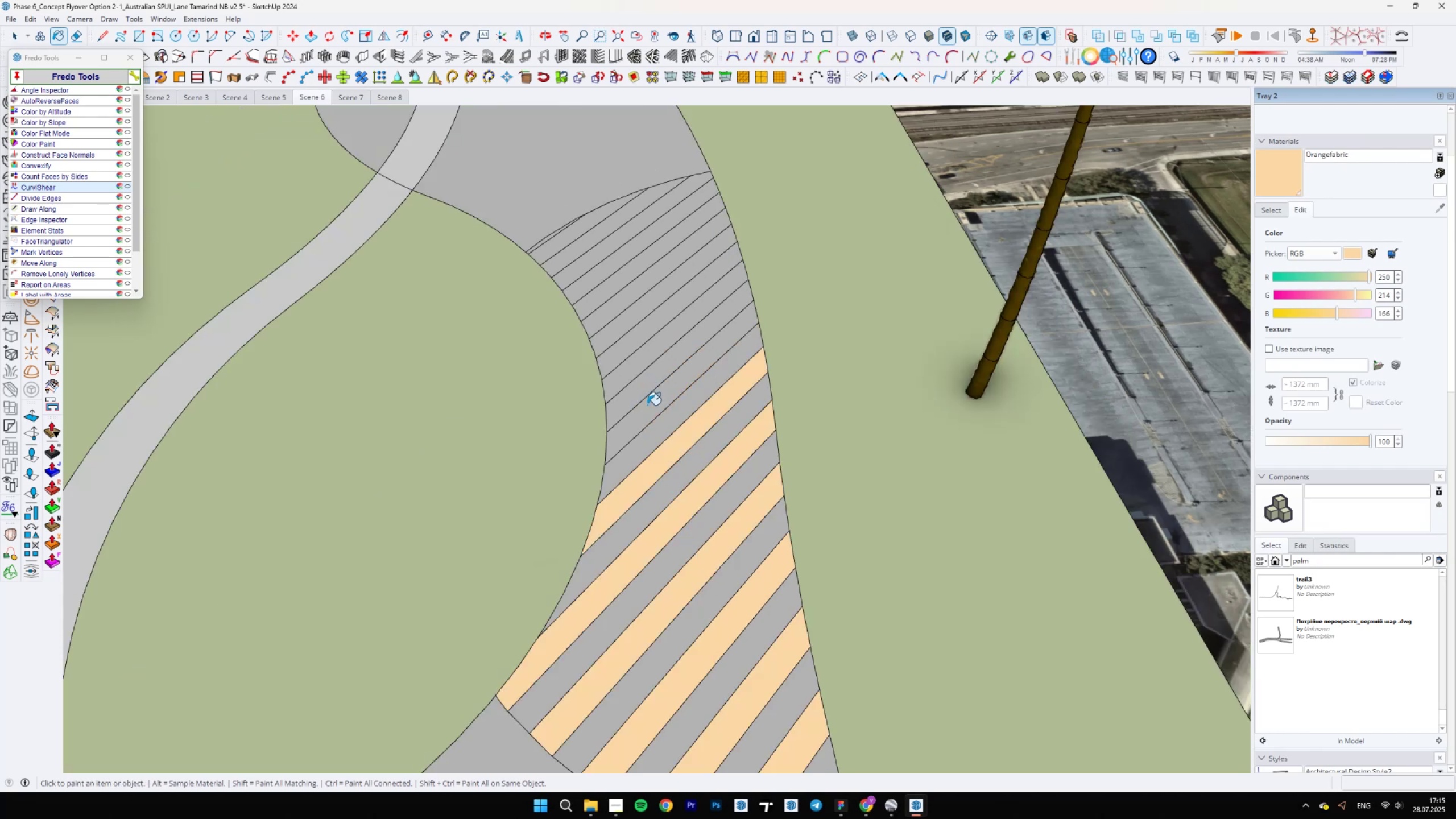 
double_click([640, 366])
 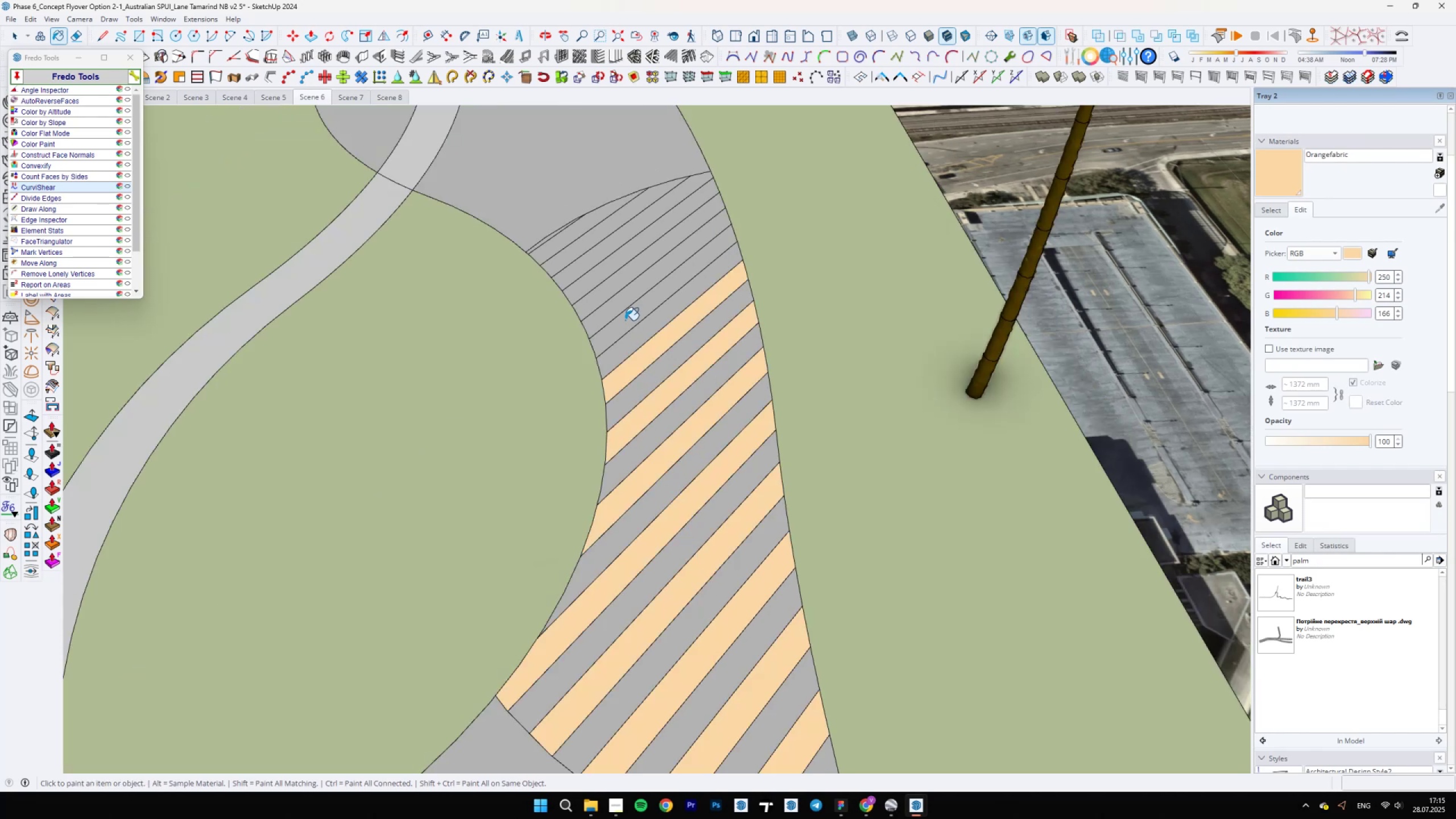 
triple_click([625, 320])
 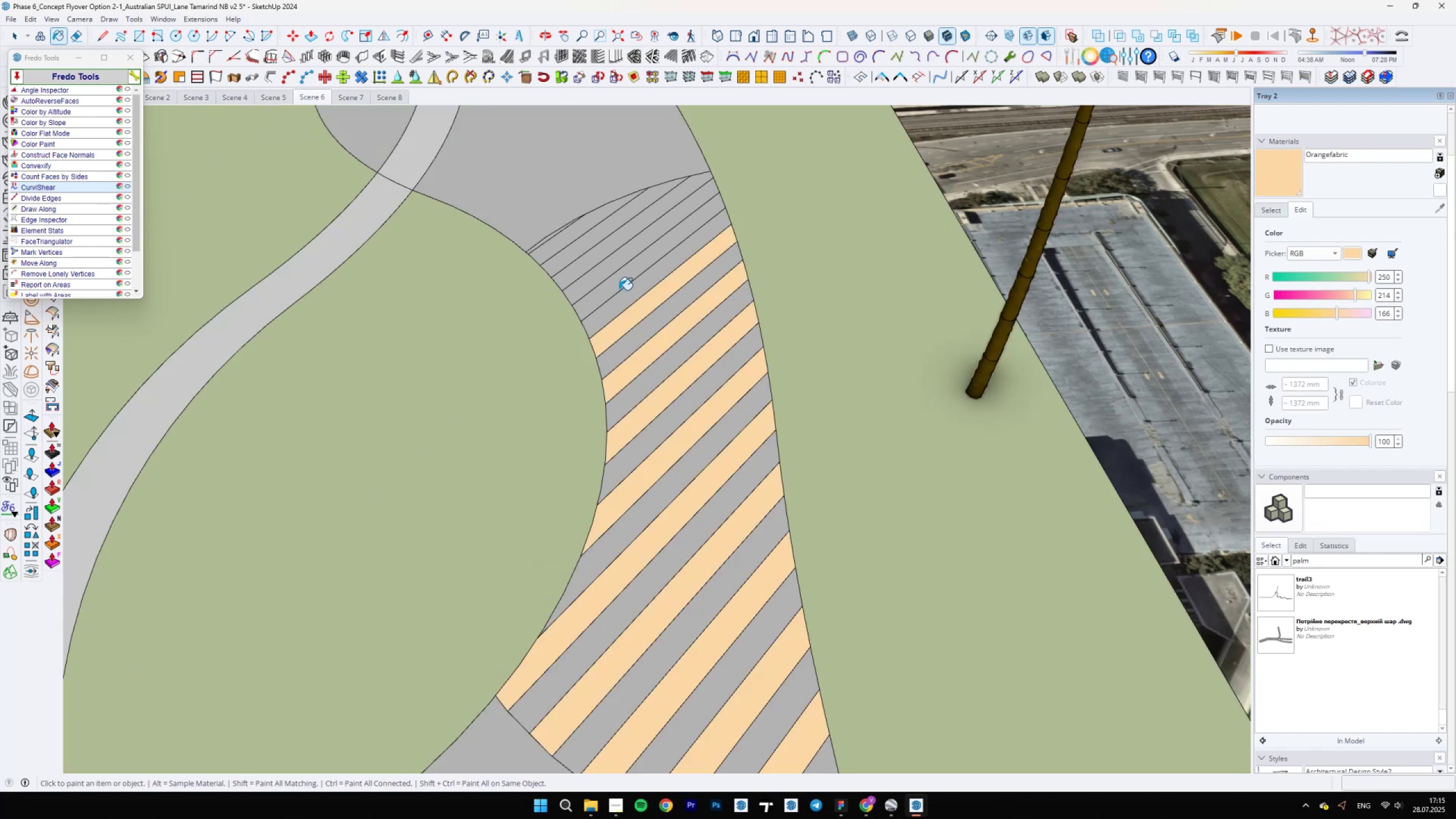 
left_click([616, 286])
 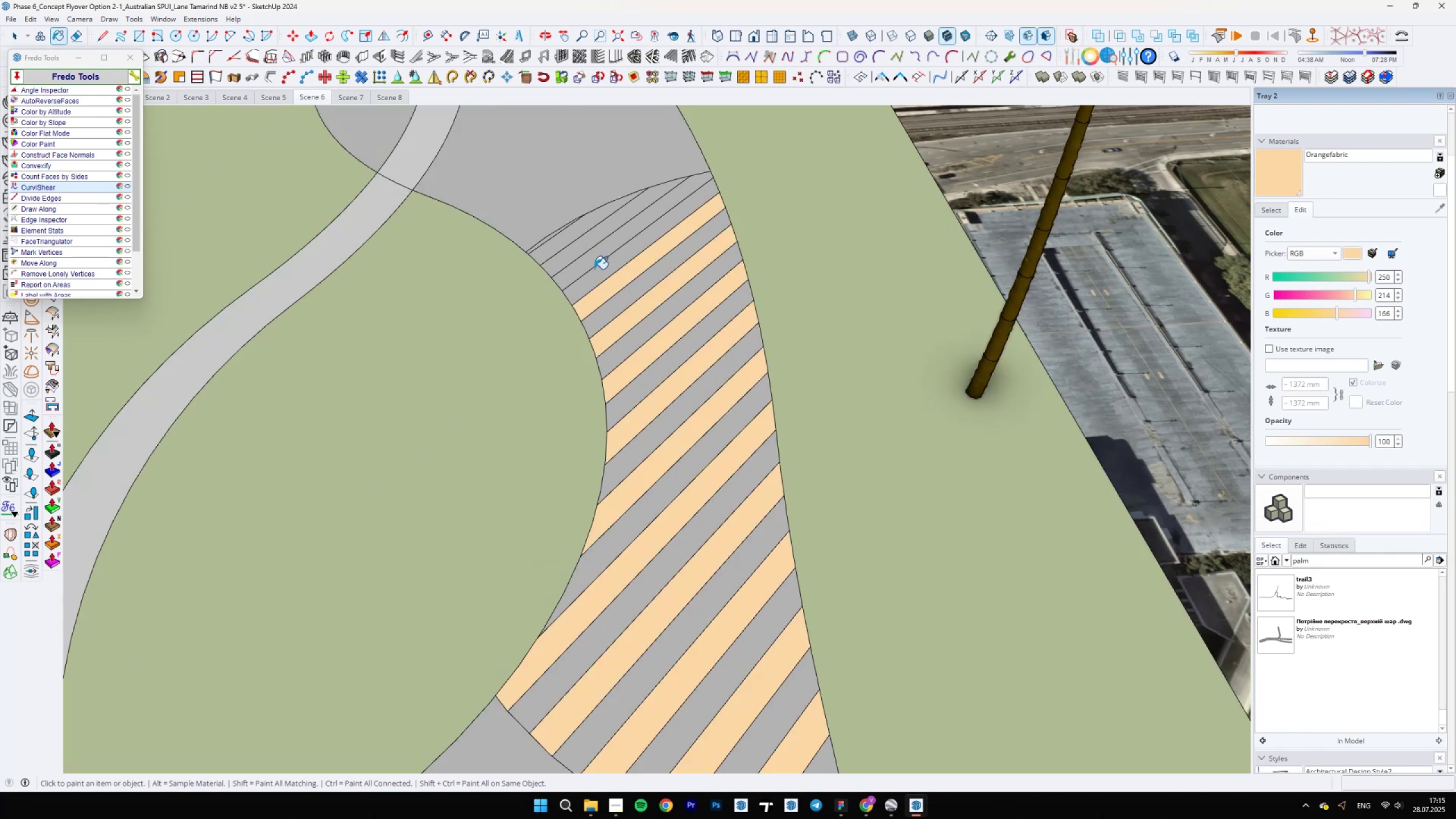 
left_click([592, 267])
 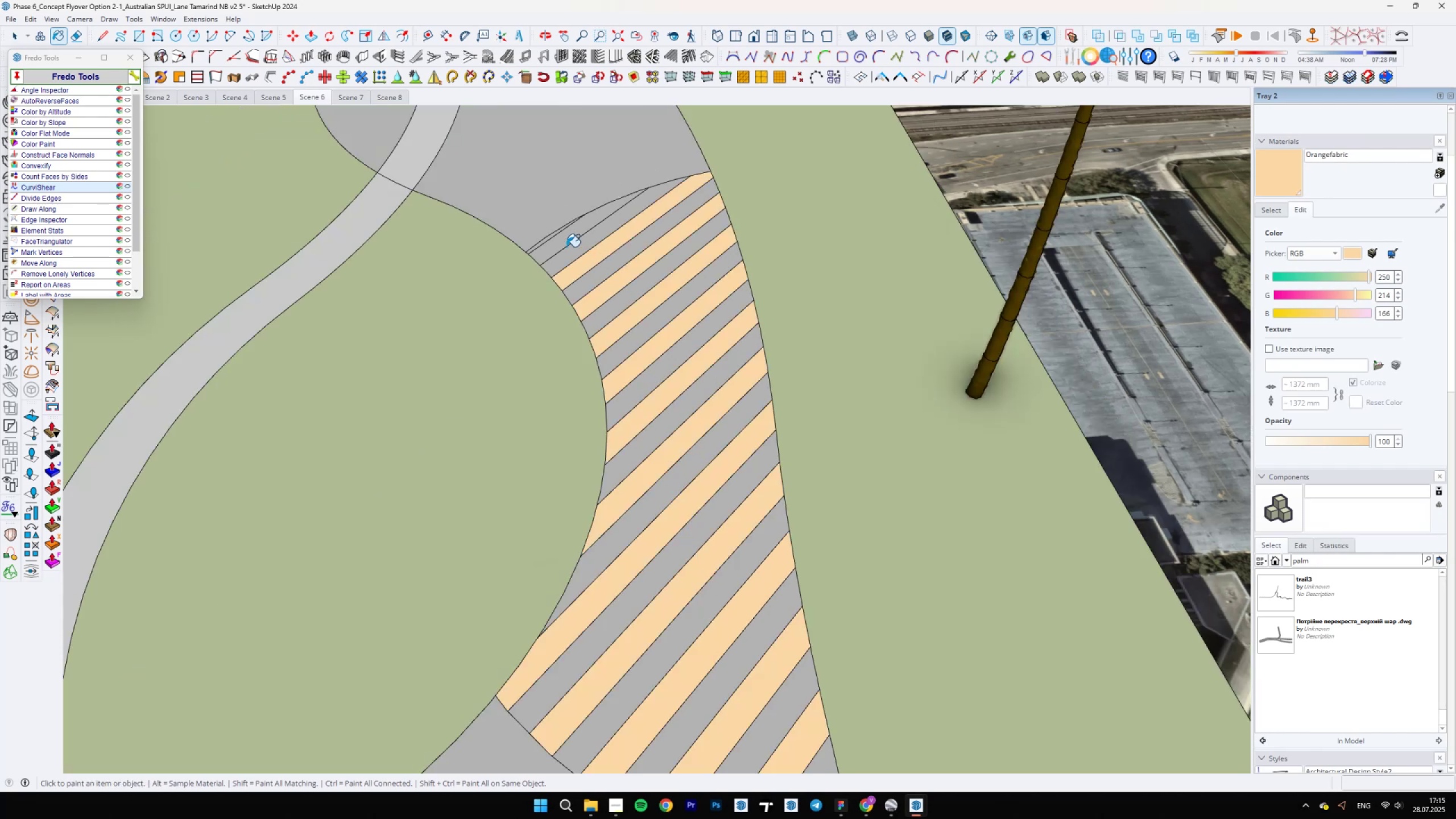 
left_click([564, 246])
 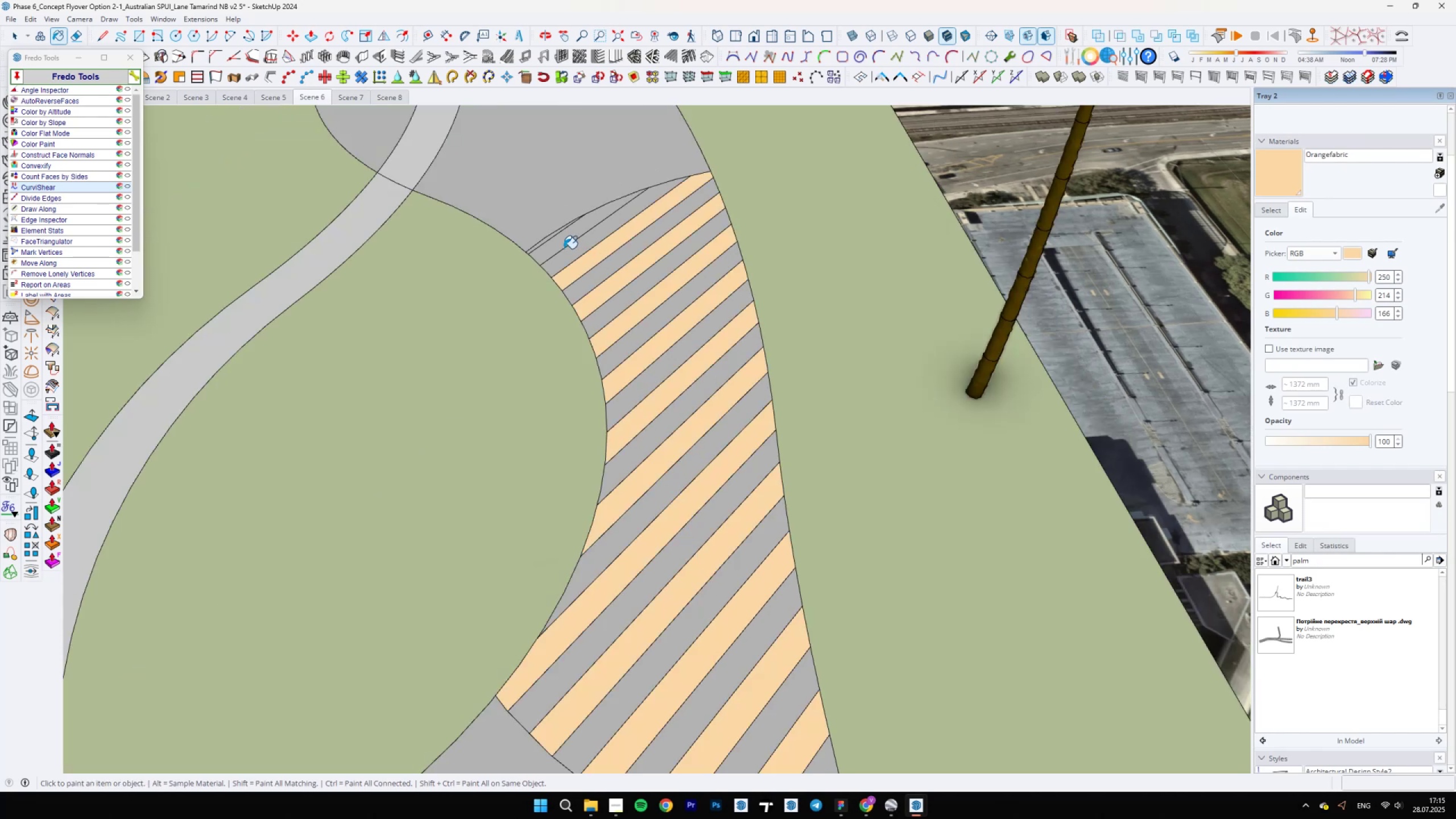 
scroll: coordinate [676, 459], scroll_direction: down, amount: 27.0
 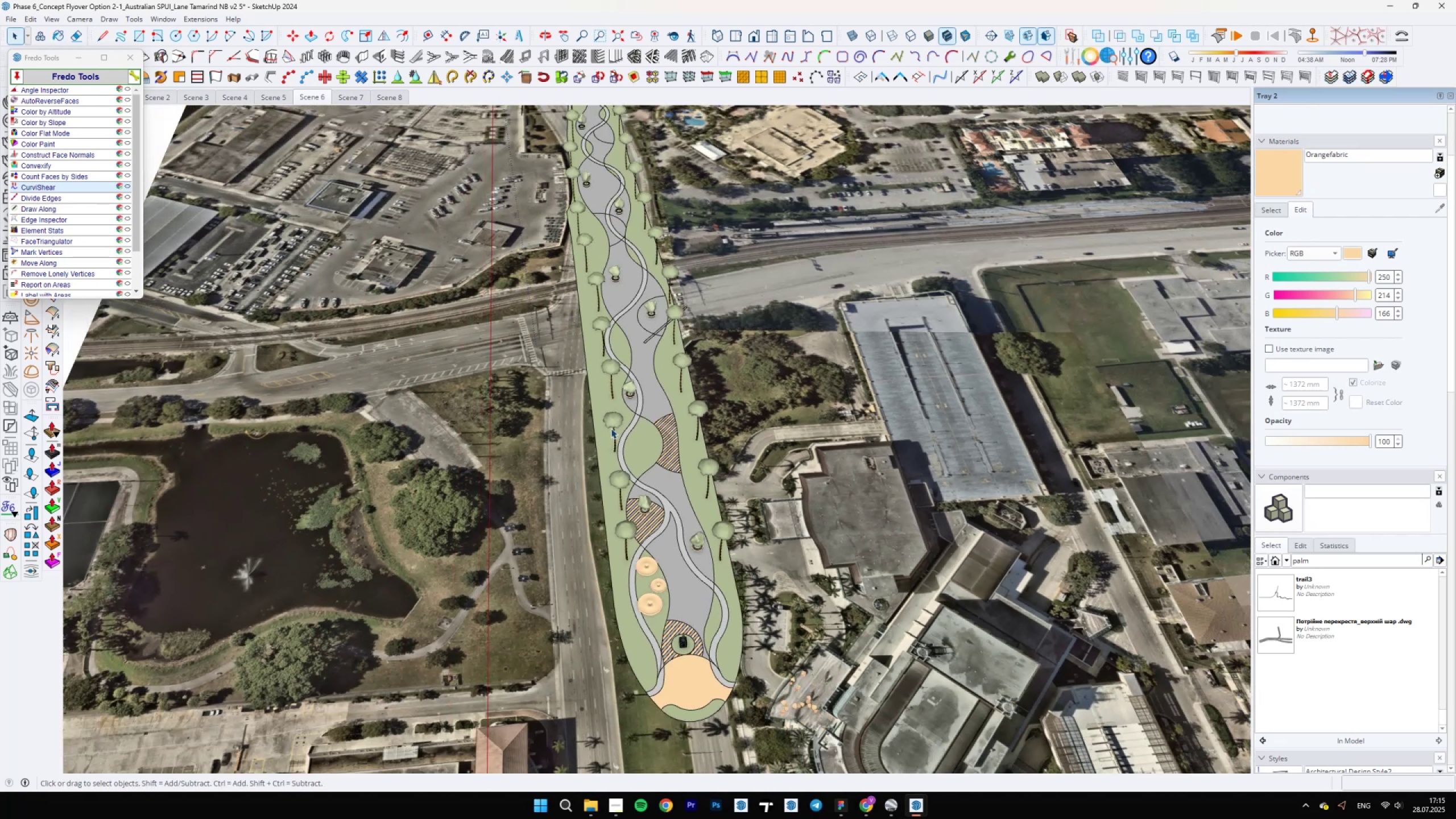 
key(Space)
 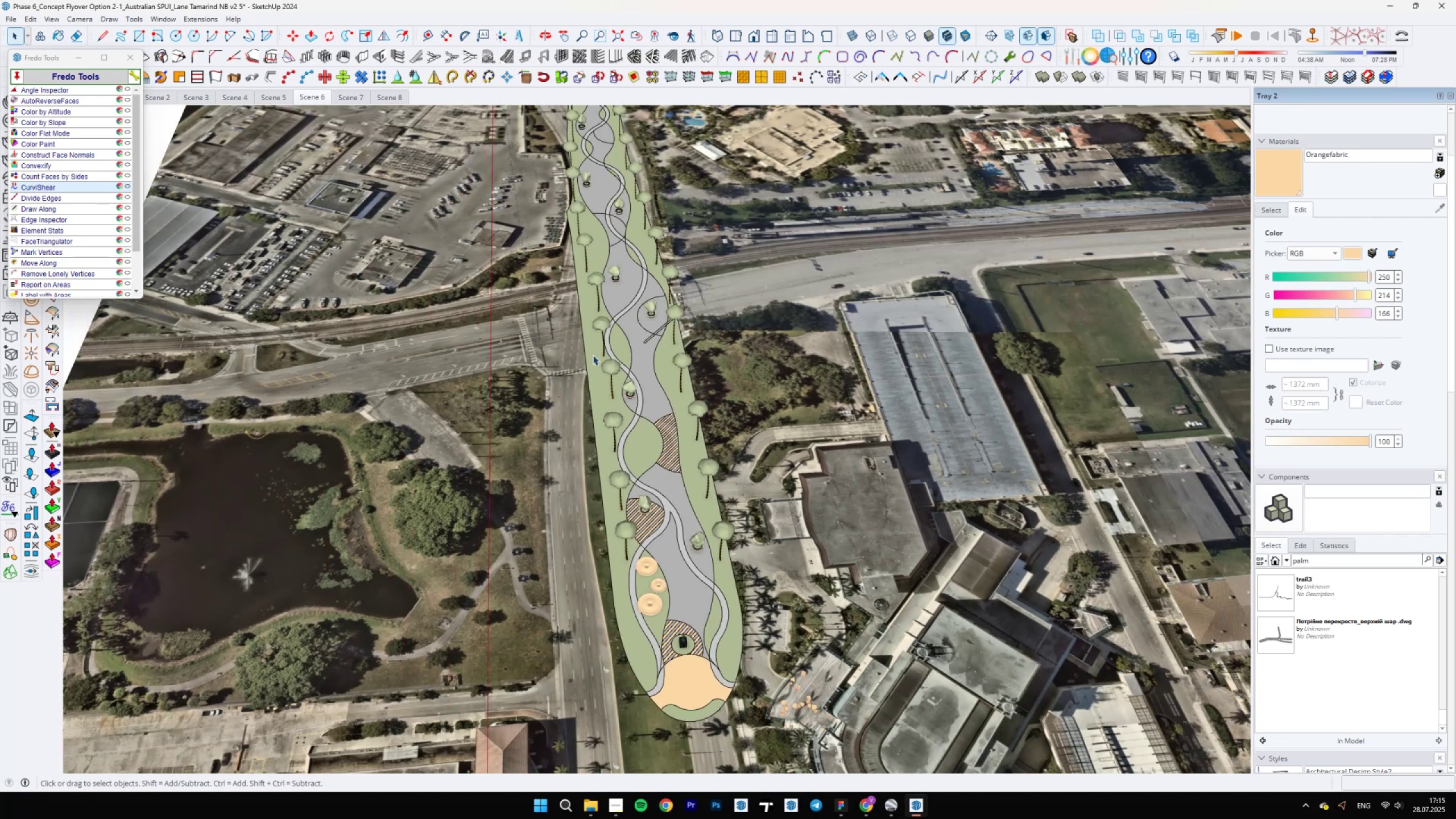 
scroll: coordinate [669, 524], scroll_direction: down, amount: 9.0
 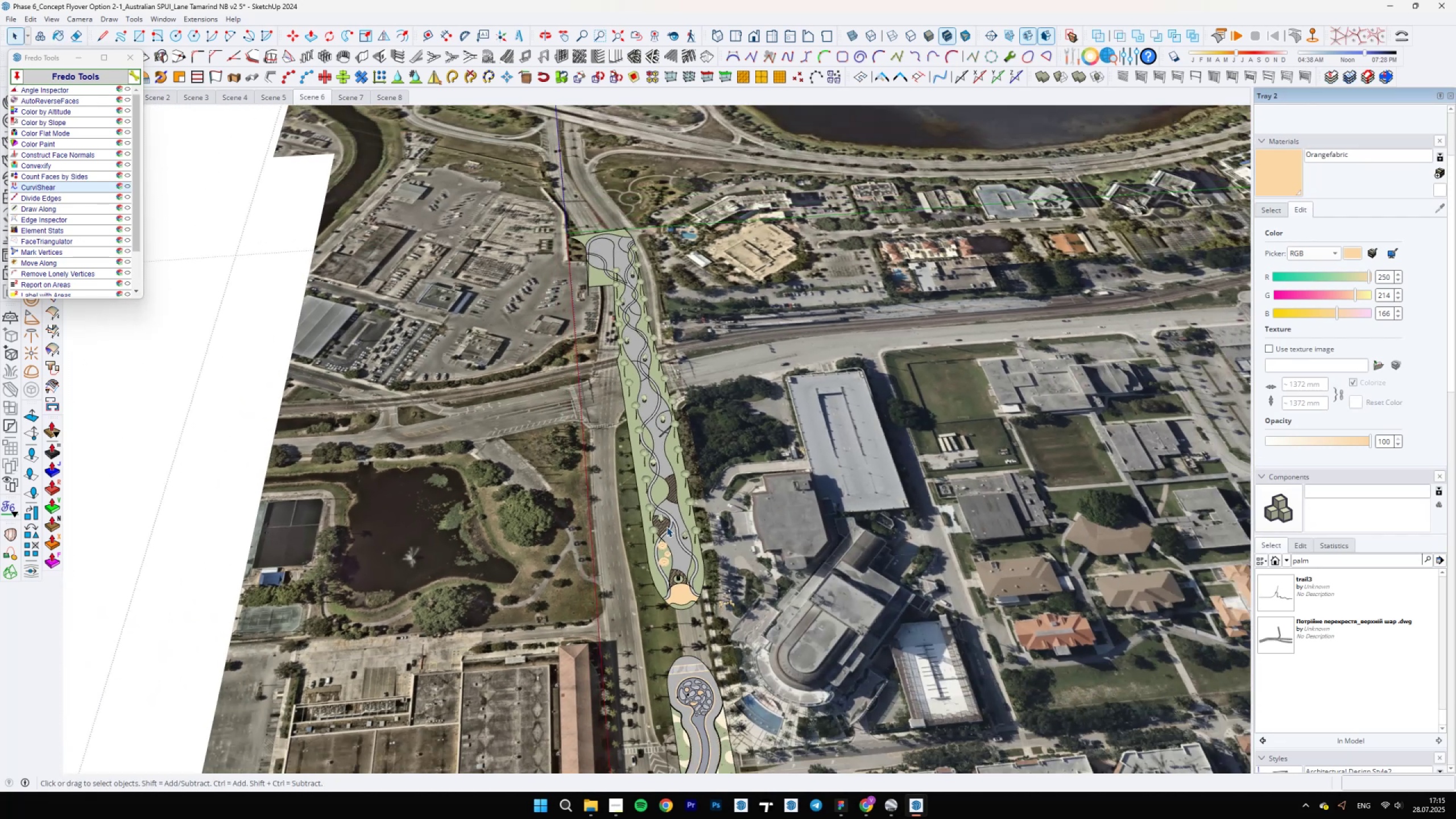 
scroll: coordinate [598, 518], scroll_direction: up, amount: 6.0
 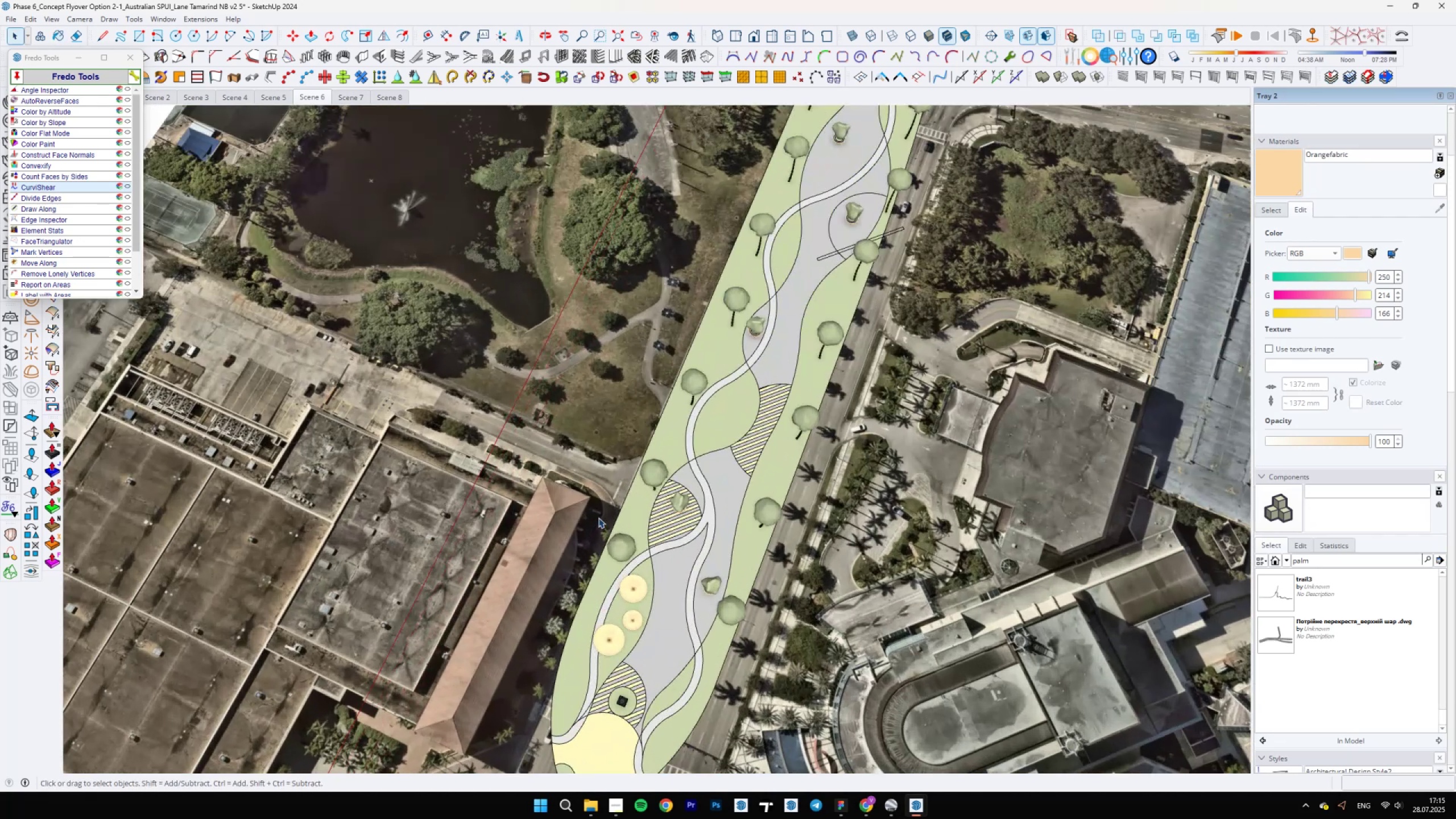 
scroll: coordinate [706, 466], scroll_direction: down, amount: 6.0
 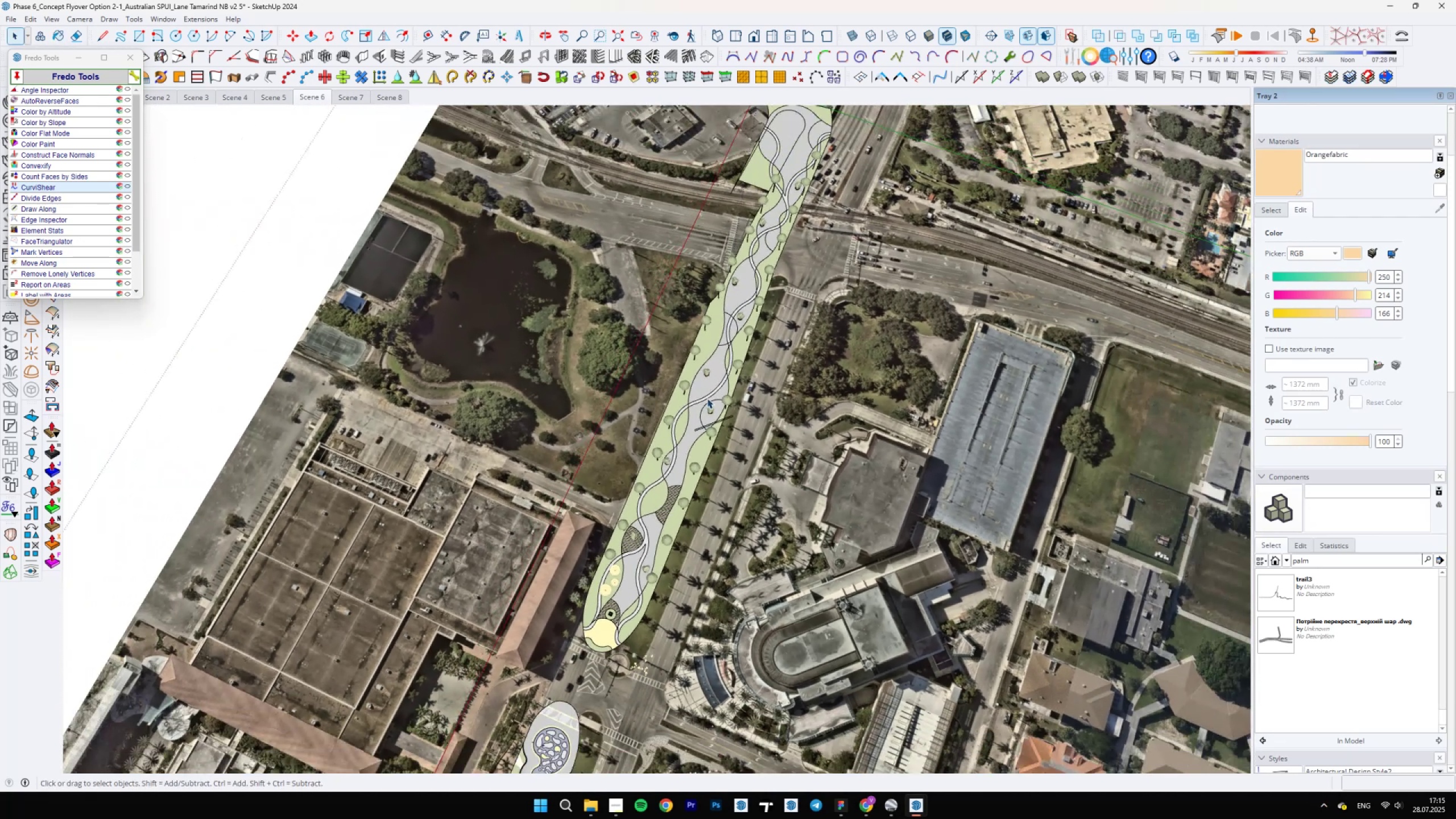 
scroll: coordinate [686, 441], scroll_direction: up, amount: 5.0
 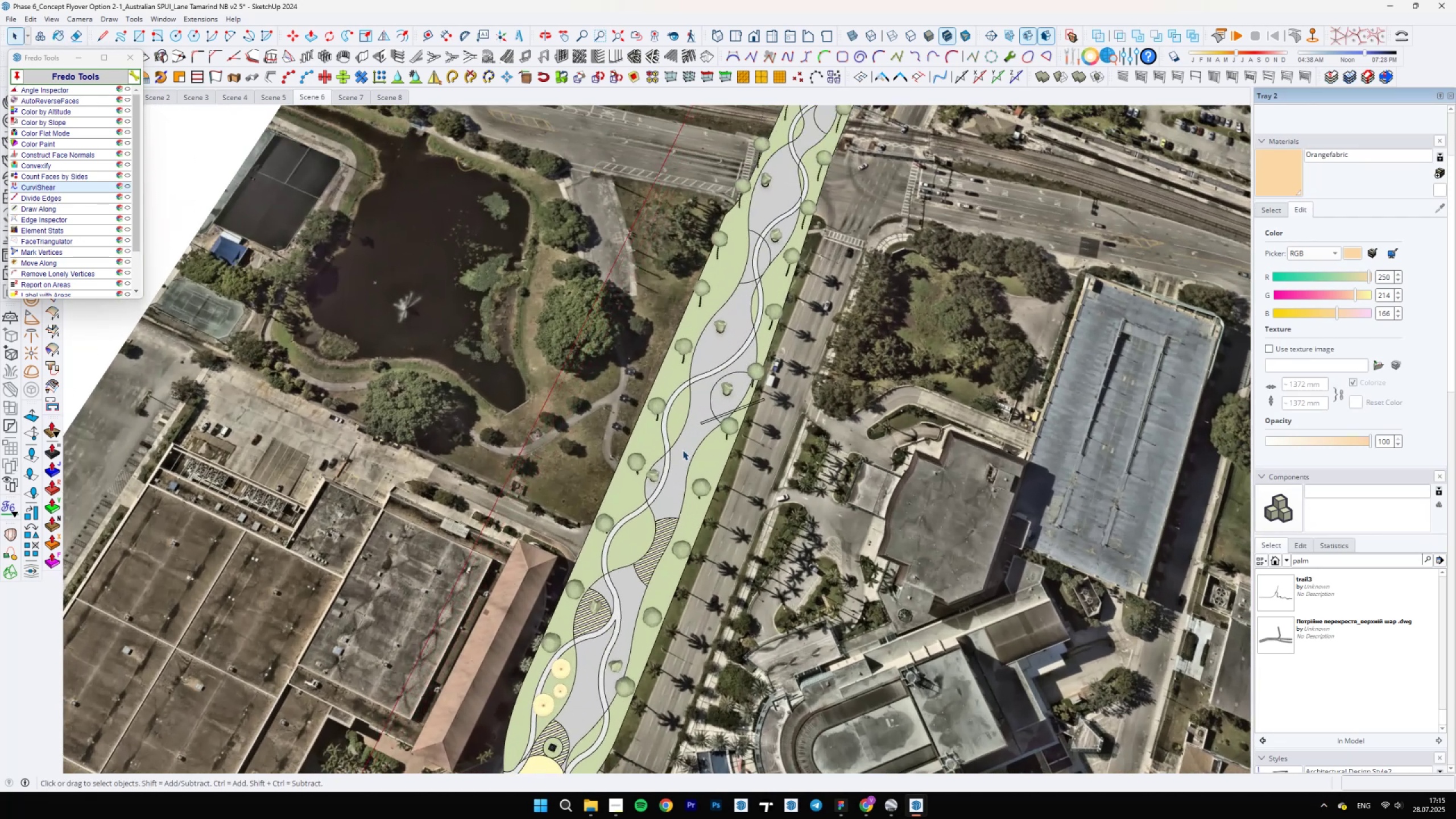 
scroll: coordinate [665, 532], scroll_direction: down, amount: 6.0
 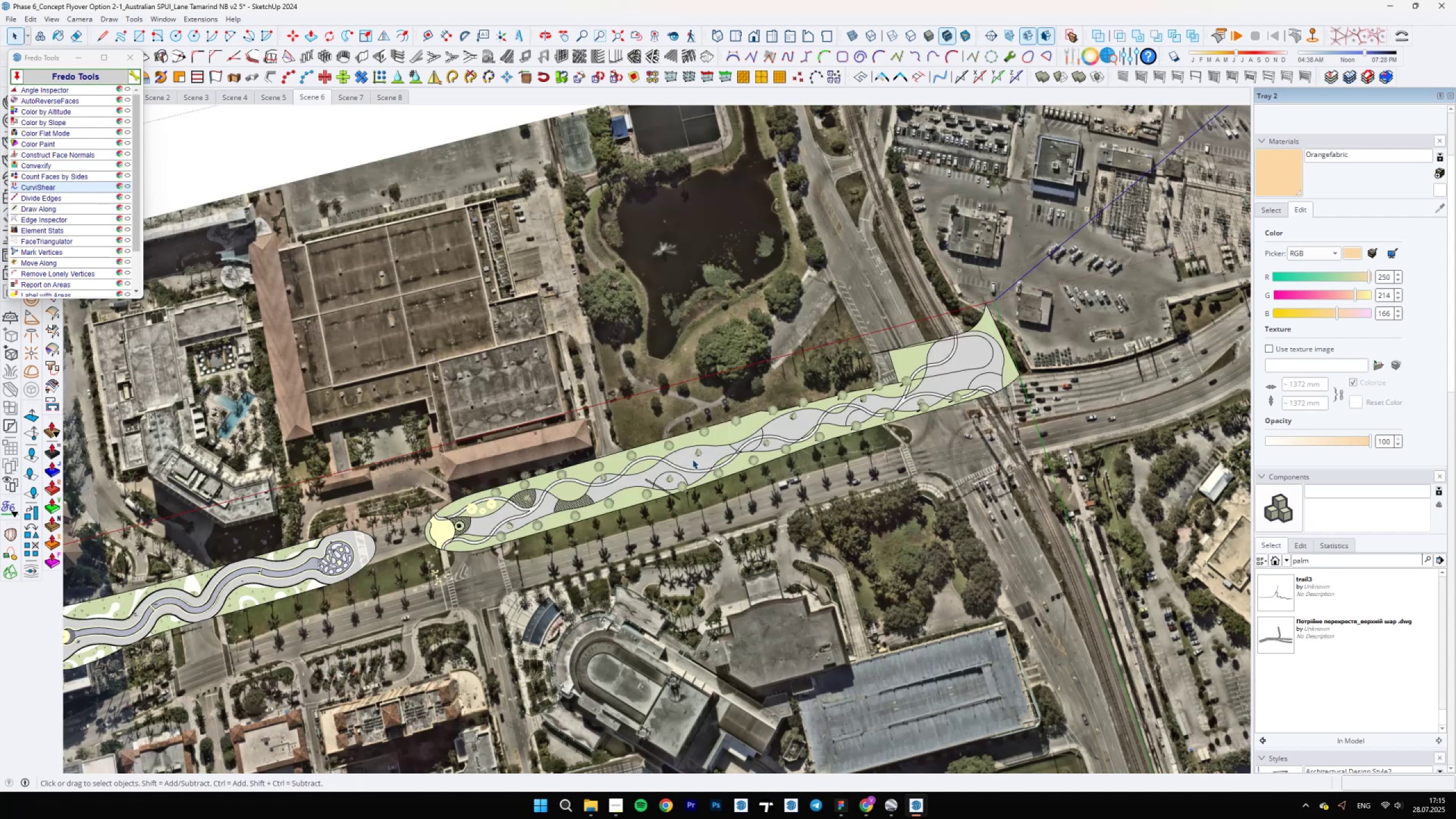 
wait(6.0)
 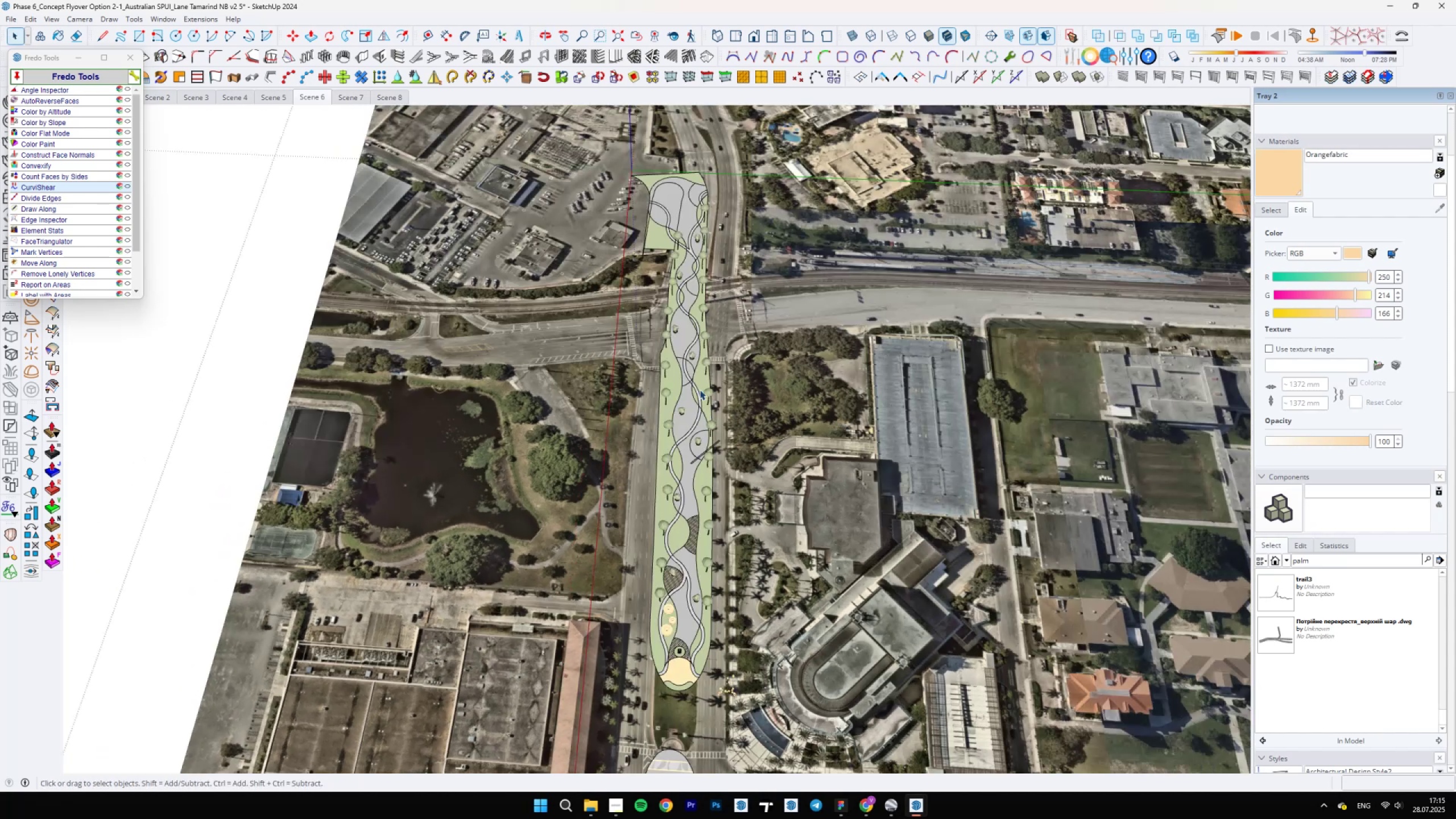 
scroll: coordinate [876, 392], scroll_direction: up, amount: 5.0
 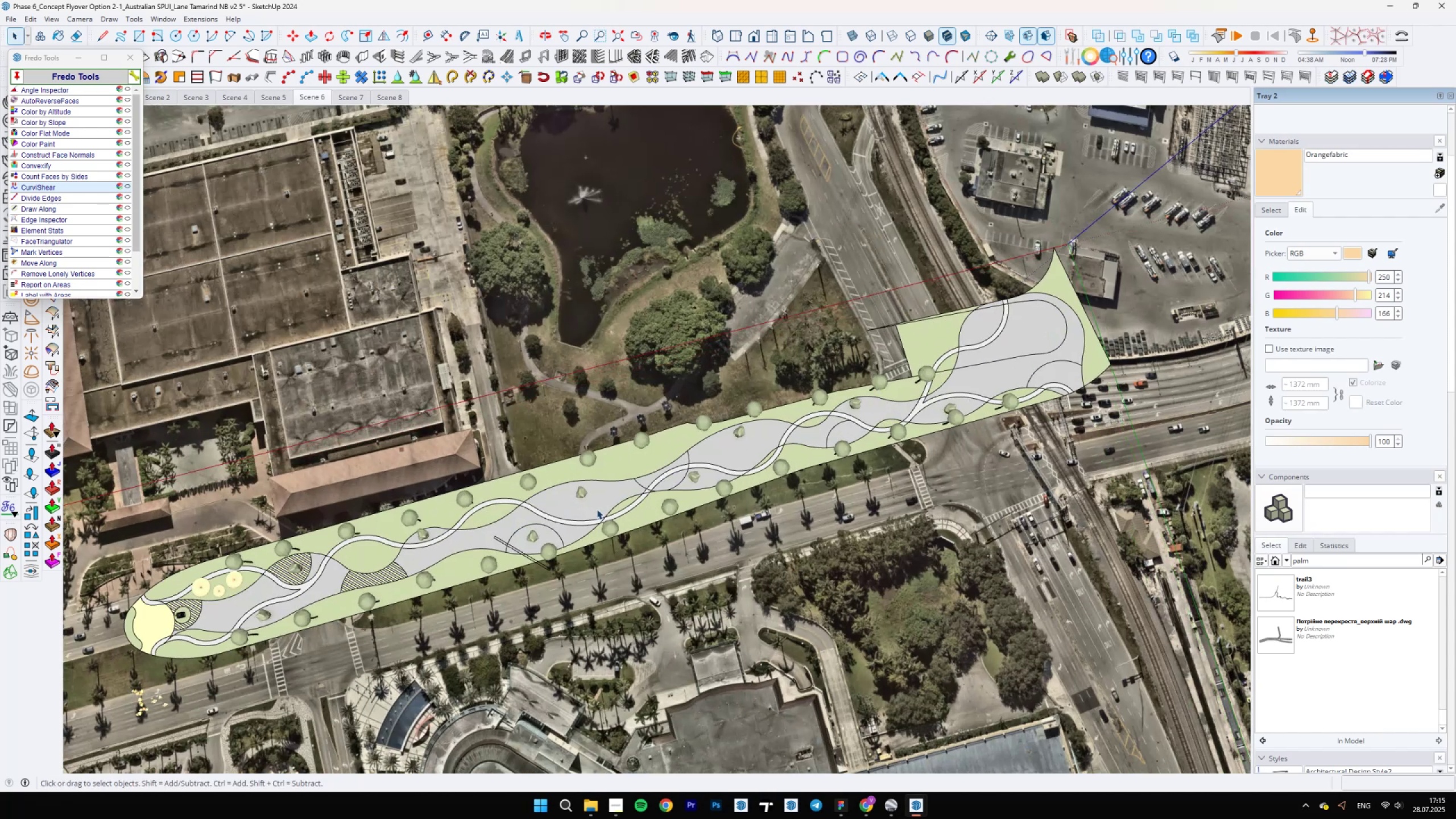 
scroll: coordinate [787, 545], scroll_direction: down, amount: 10.0
 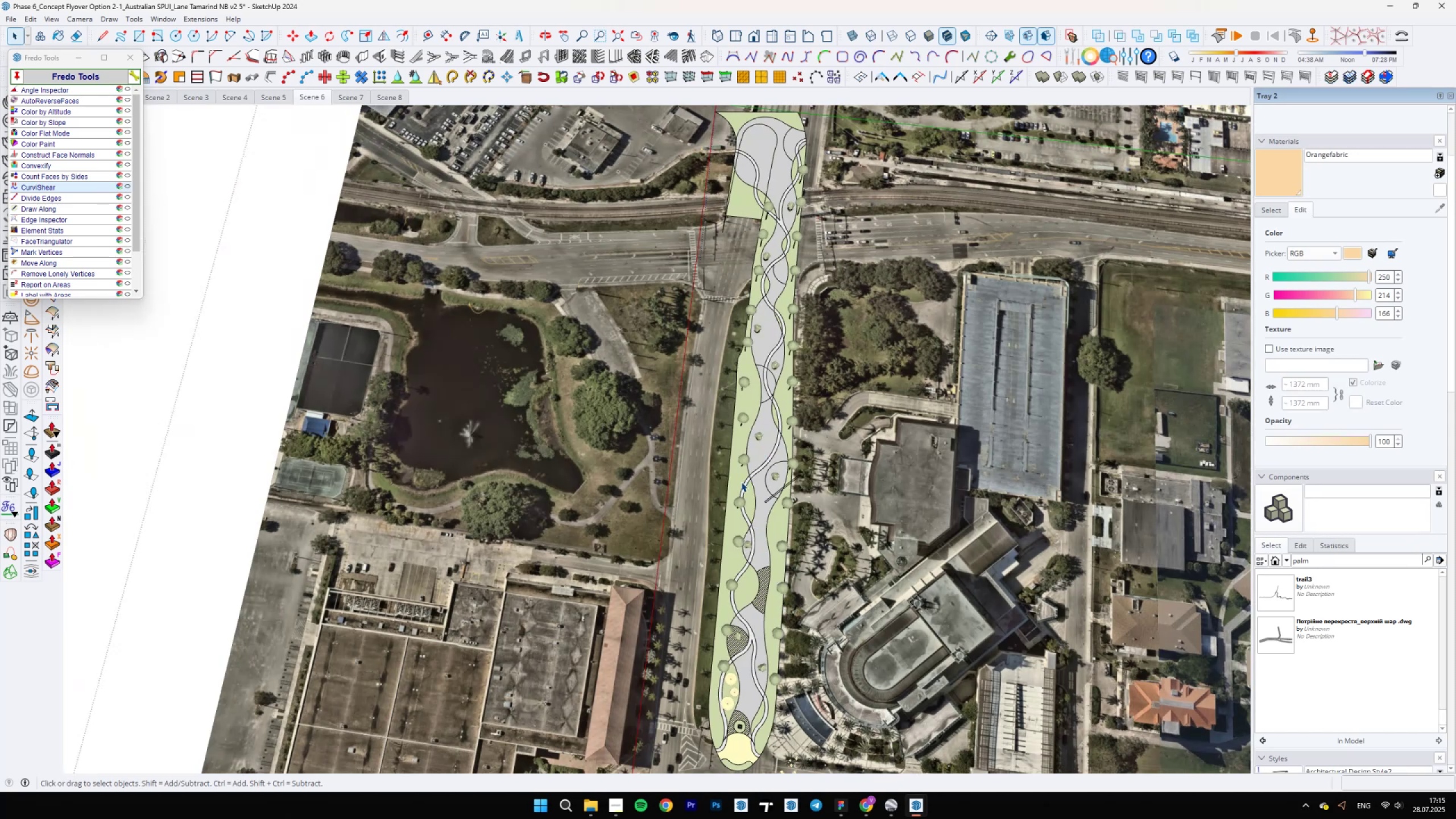 
wait(8.32)
 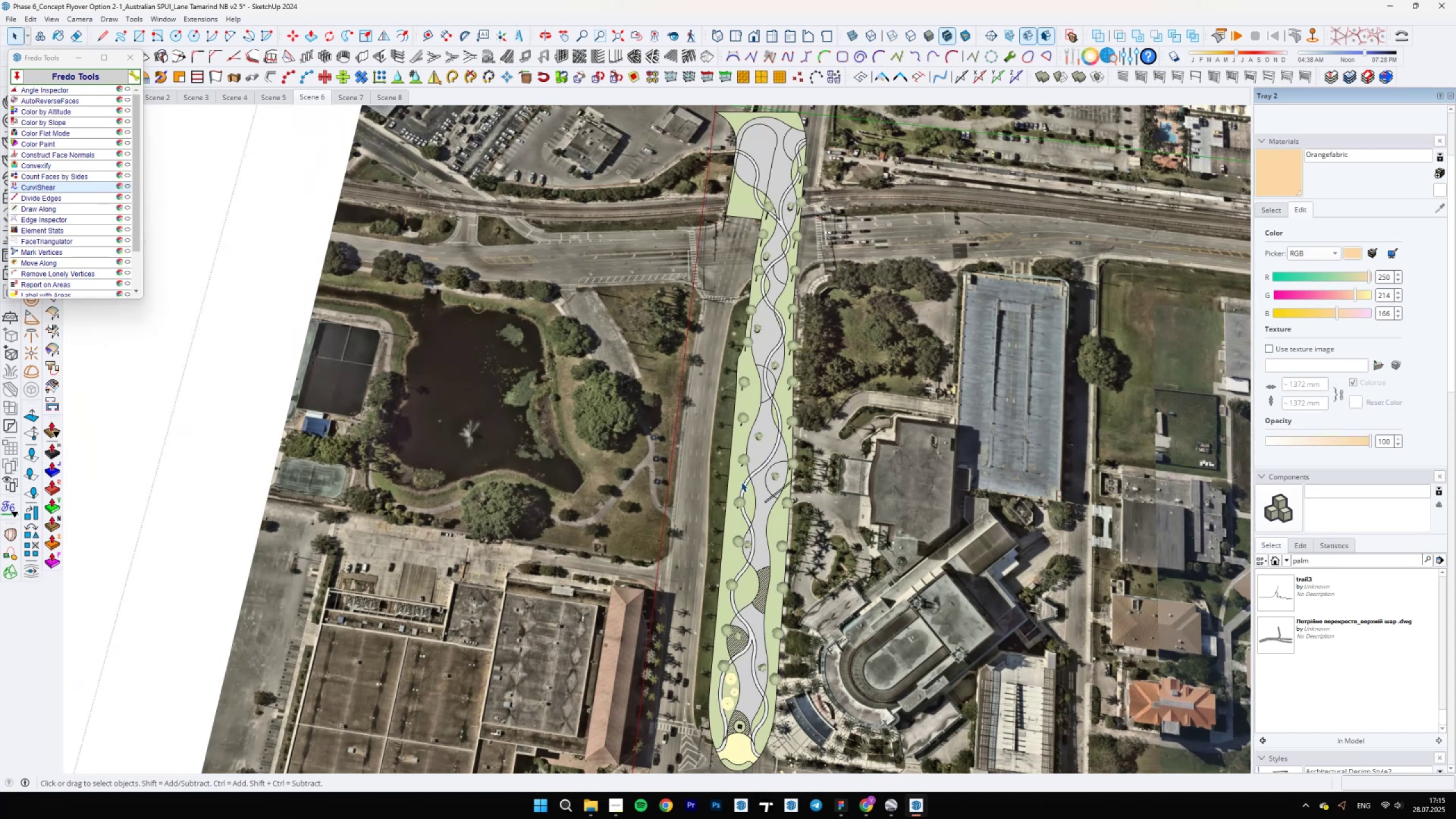 
scroll: coordinate [759, 716], scroll_direction: up, amount: 19.0
 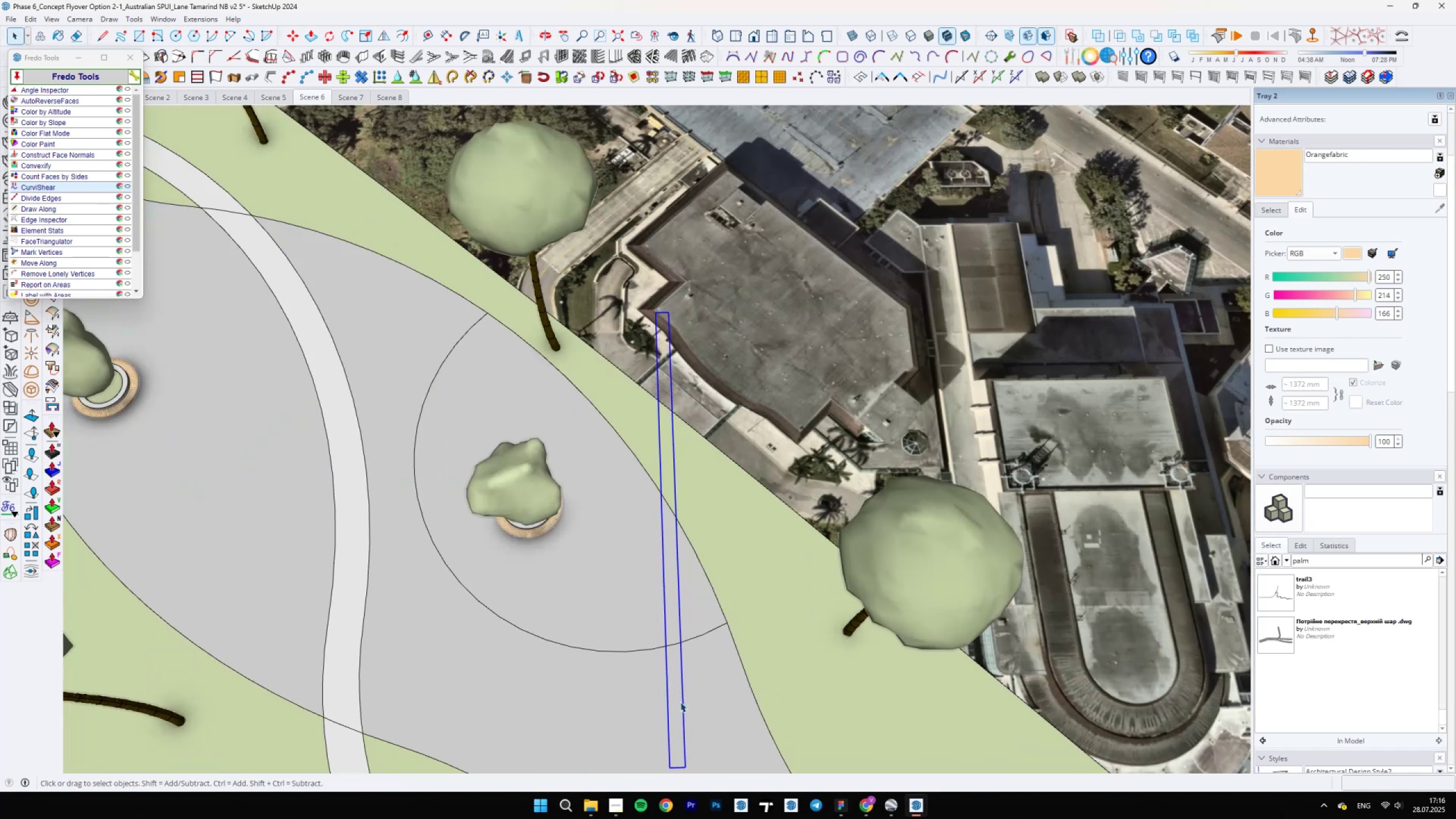 
key(M)
 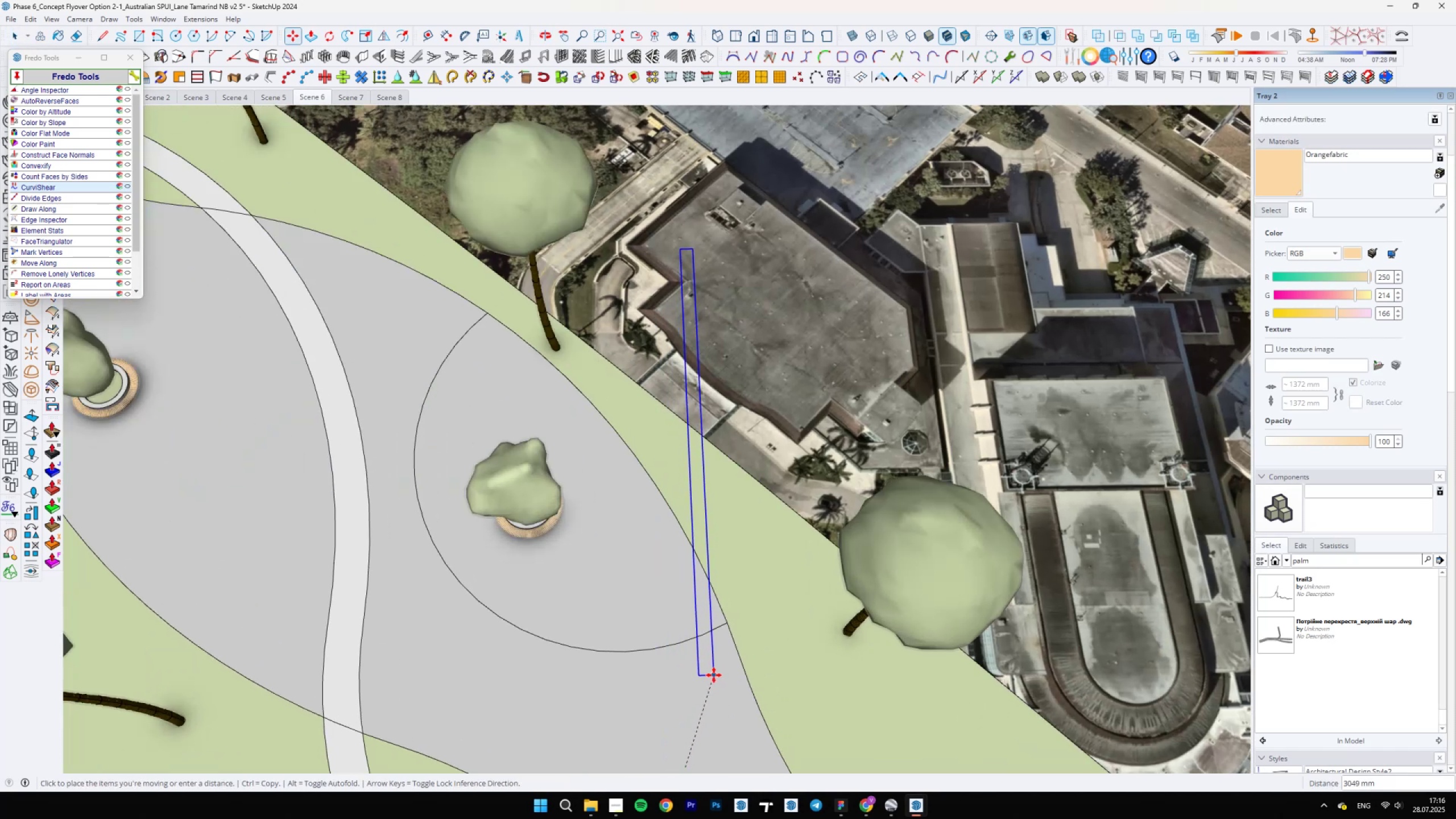 
left_click([715, 675])
 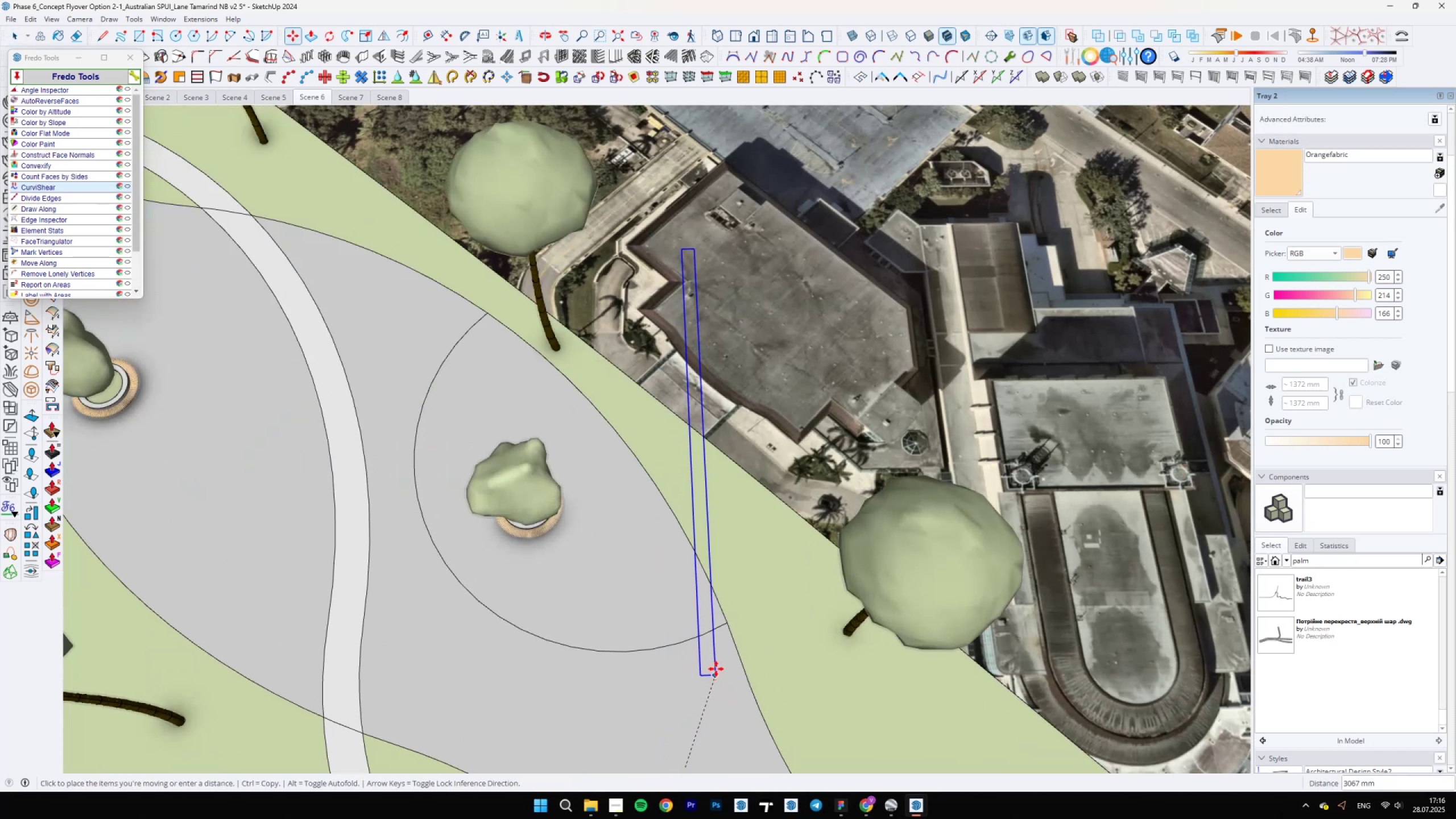 
key(Control+ControlLeft)
 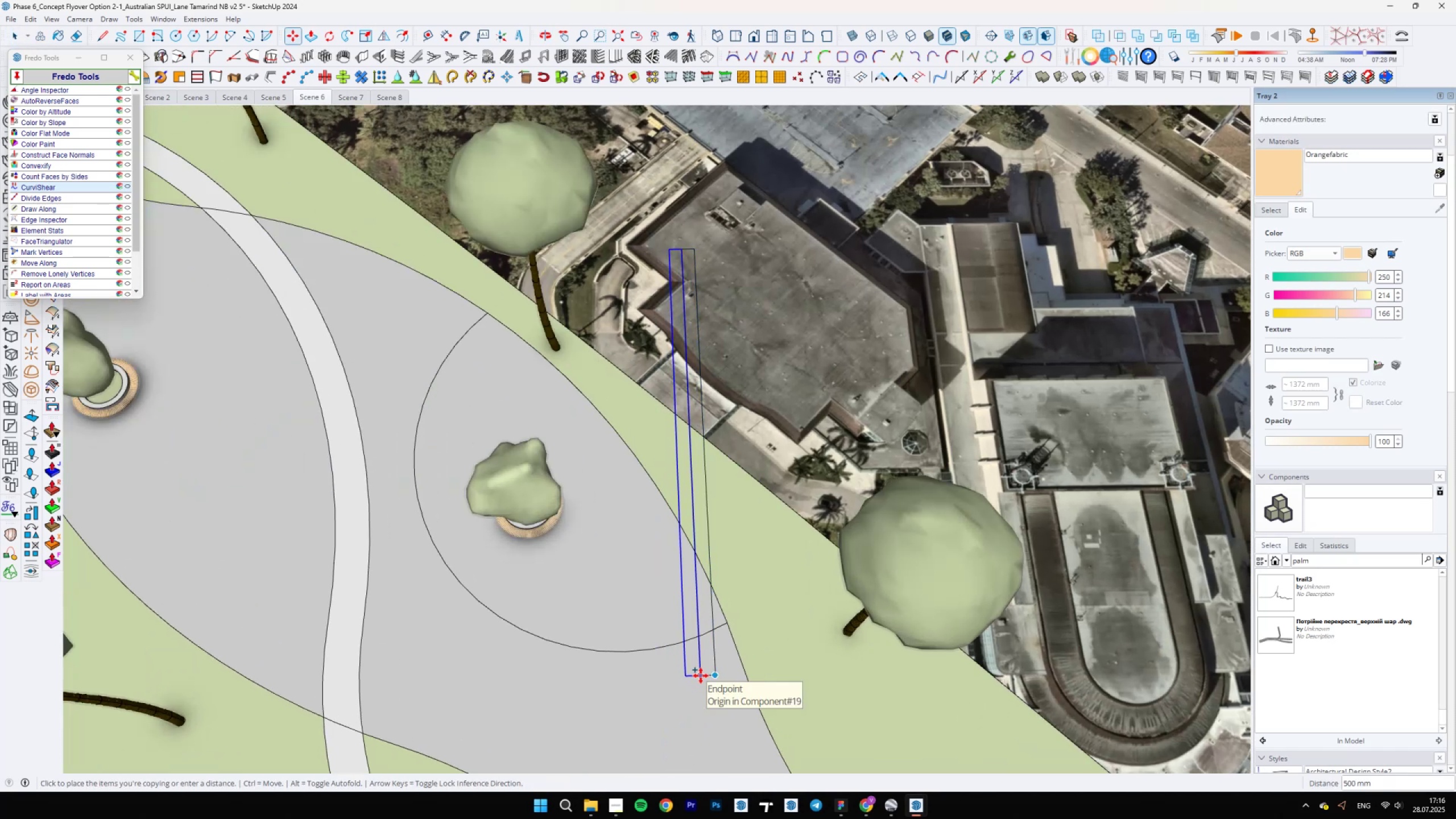 
type(1000)
 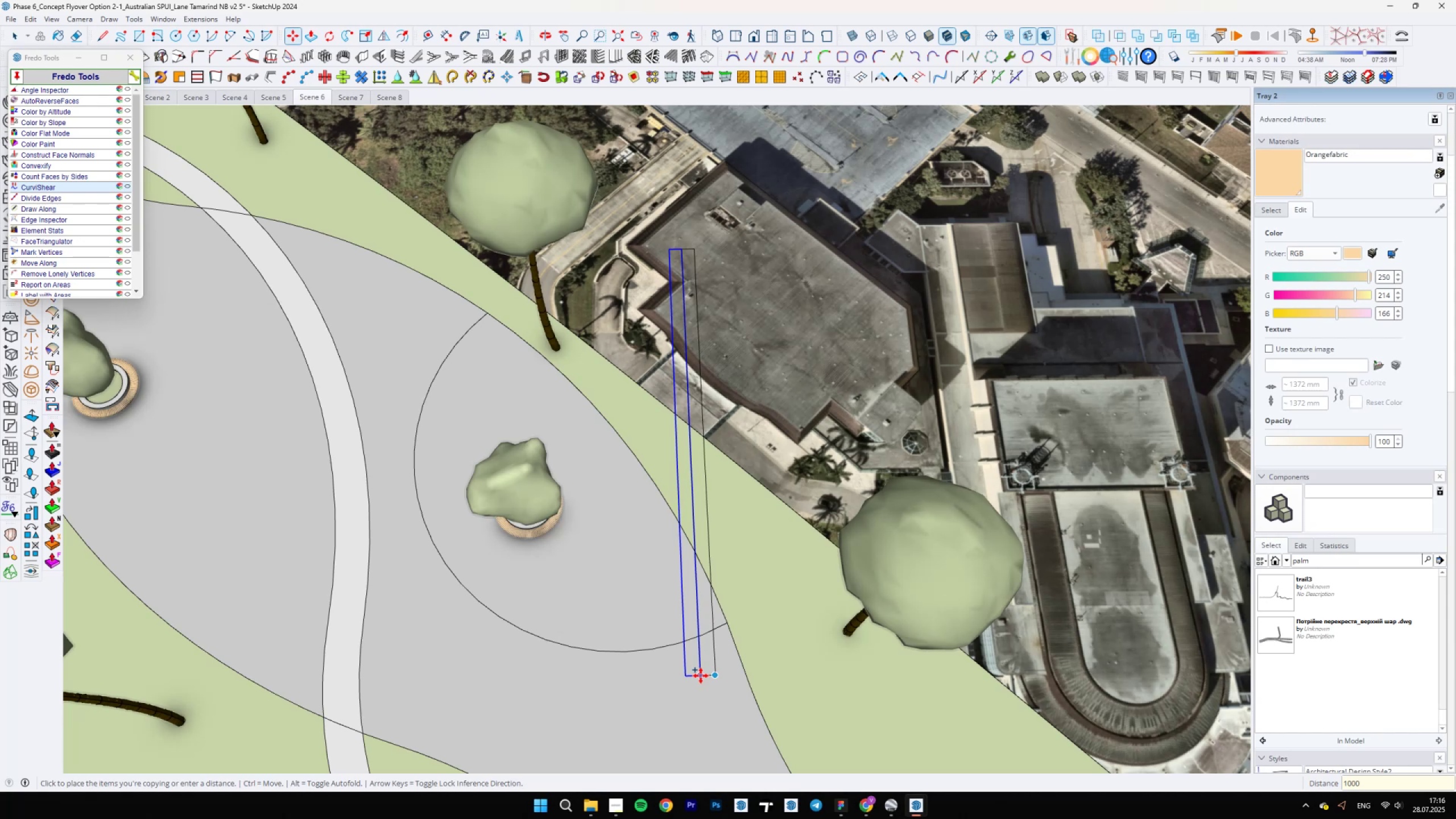 
key(Enter)
 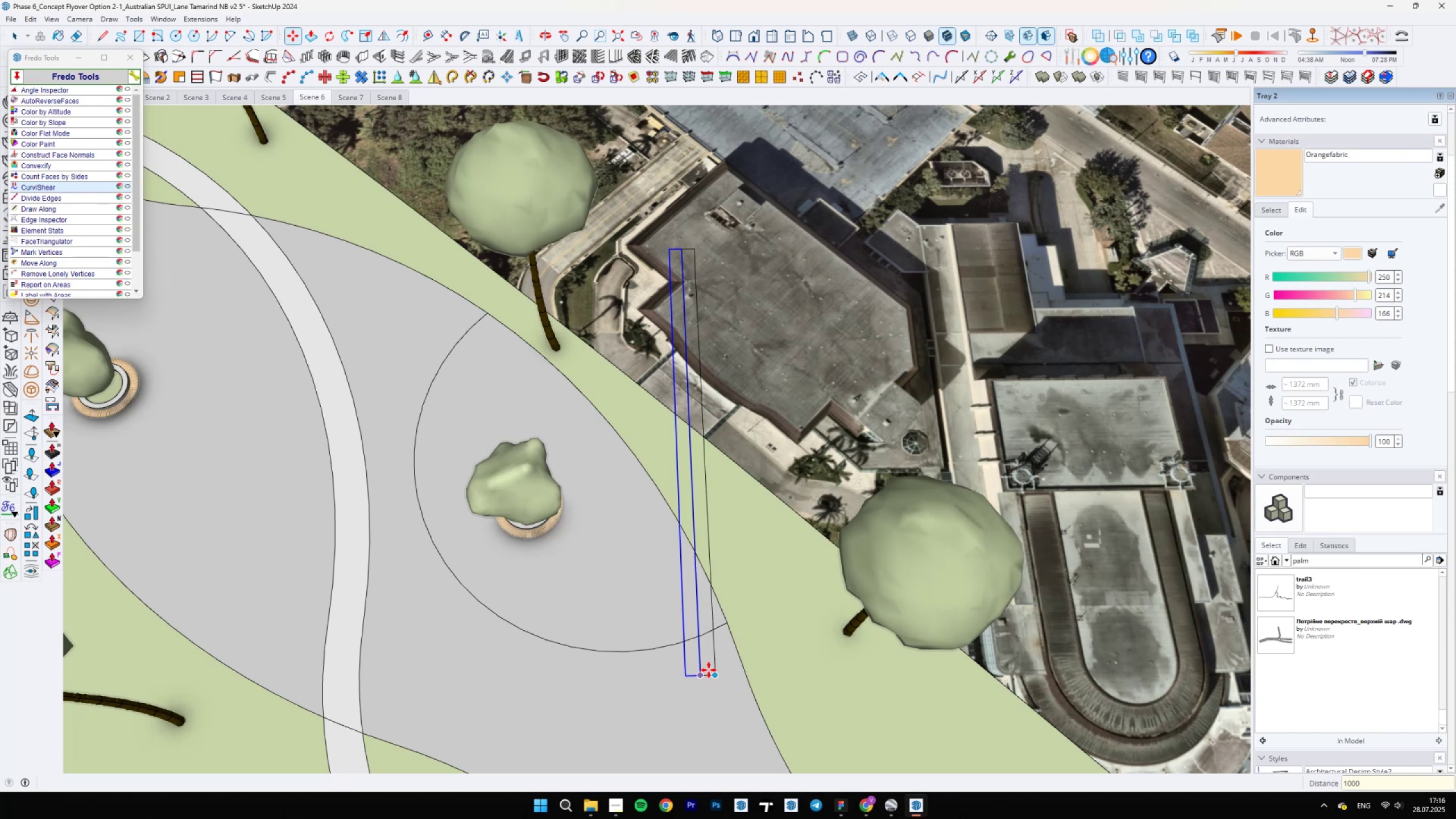 
type(x12)
 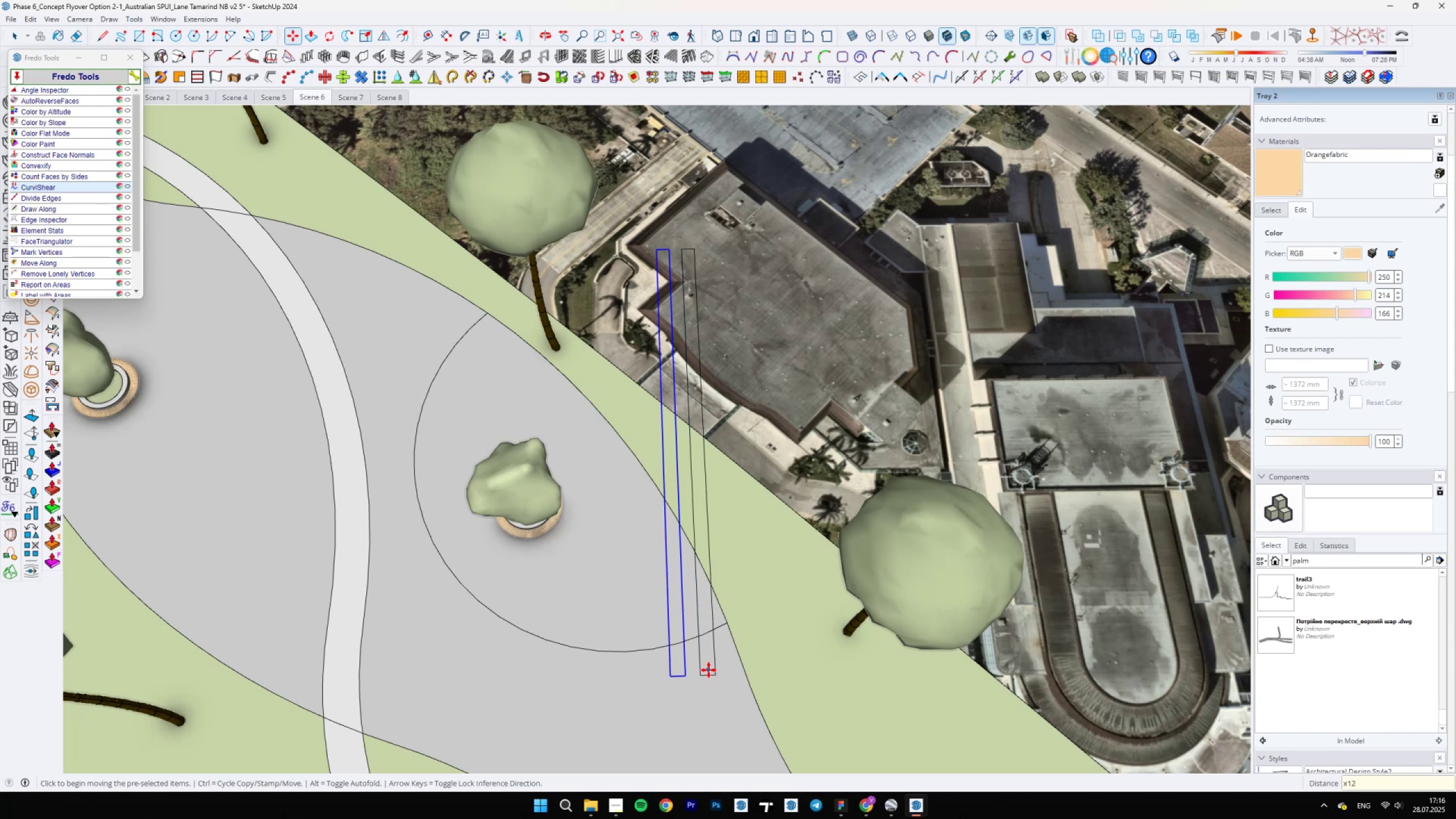 
key(Enter)
 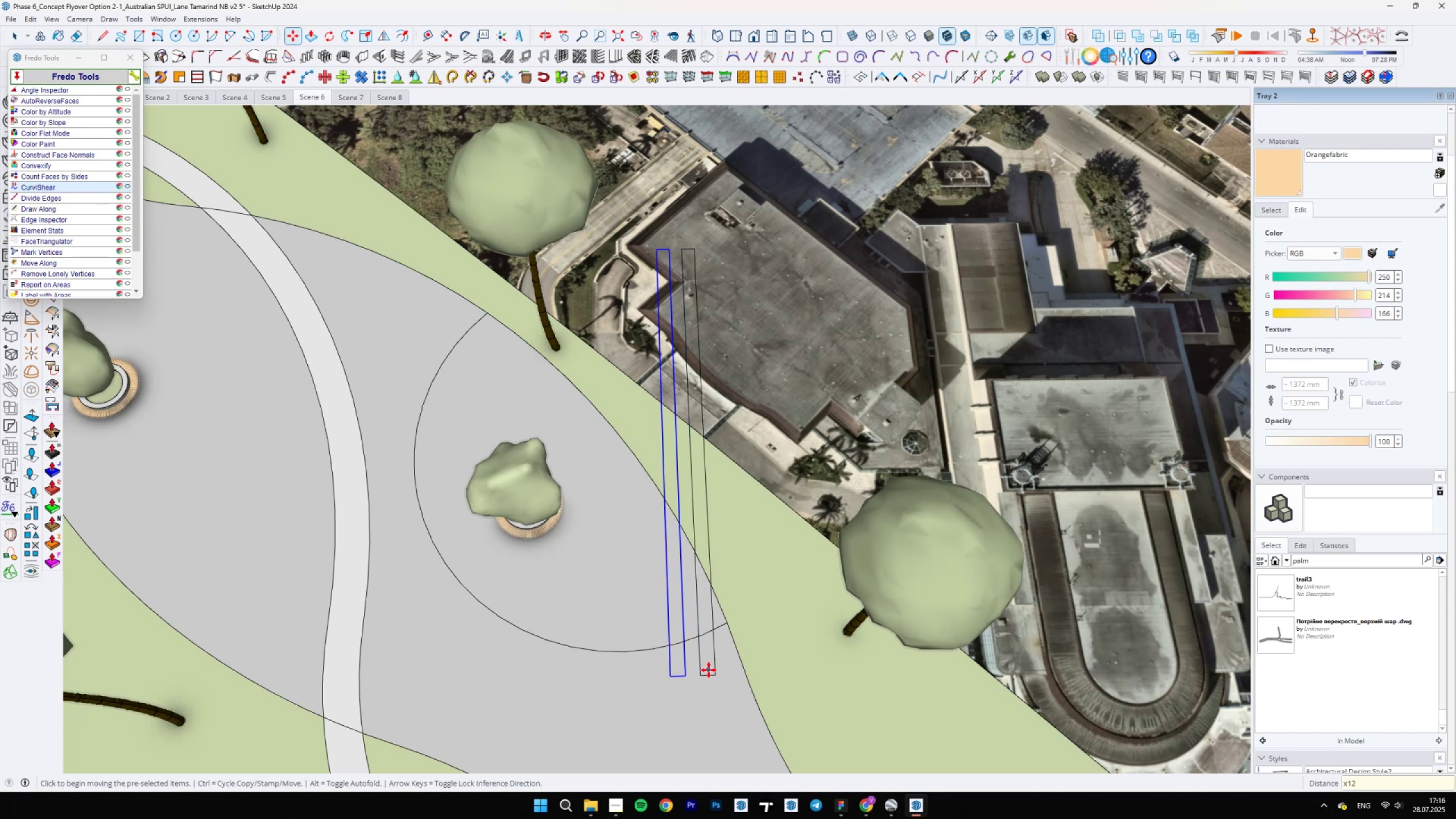 
type(x10)
 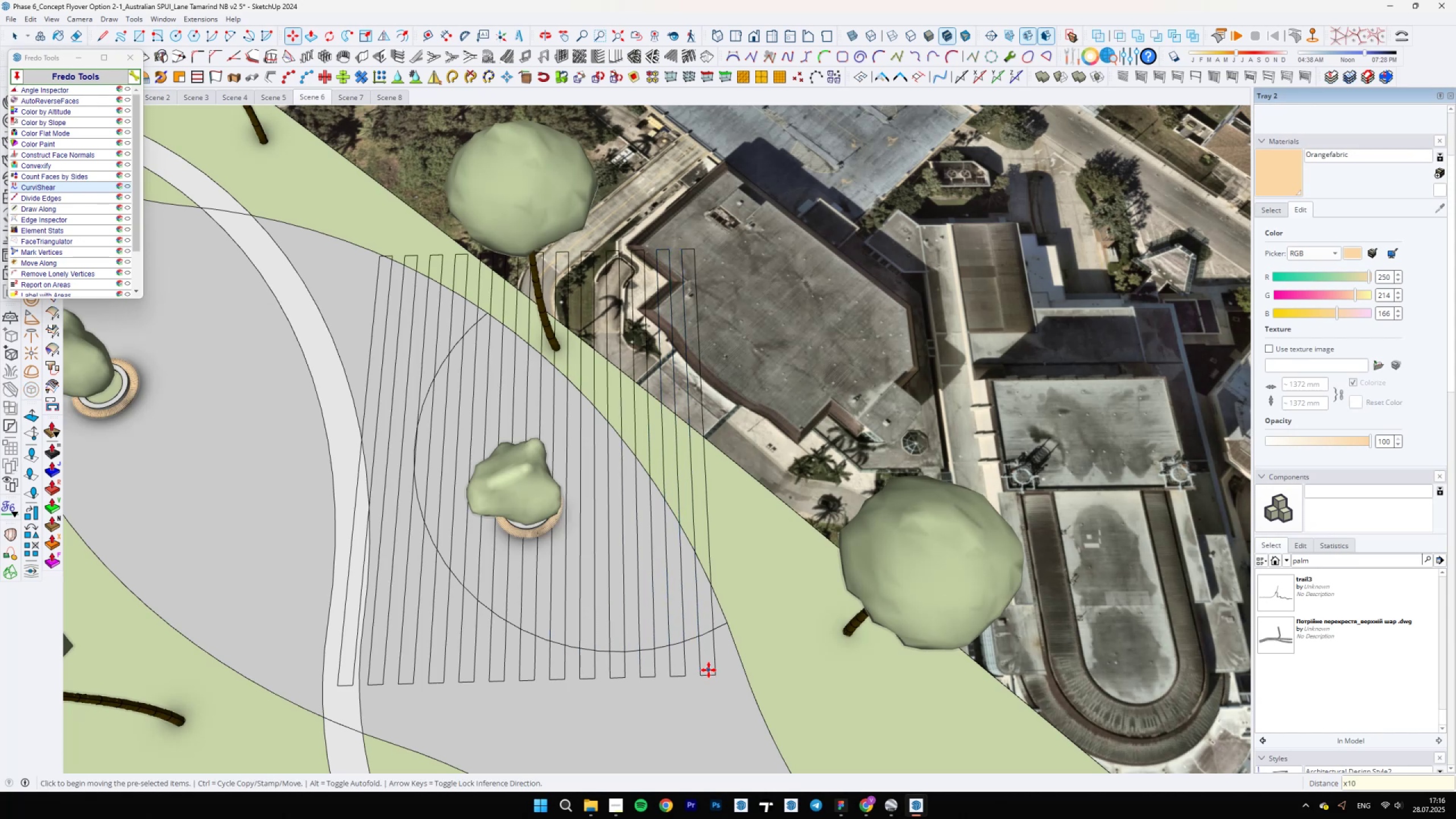 
key(Enter)
 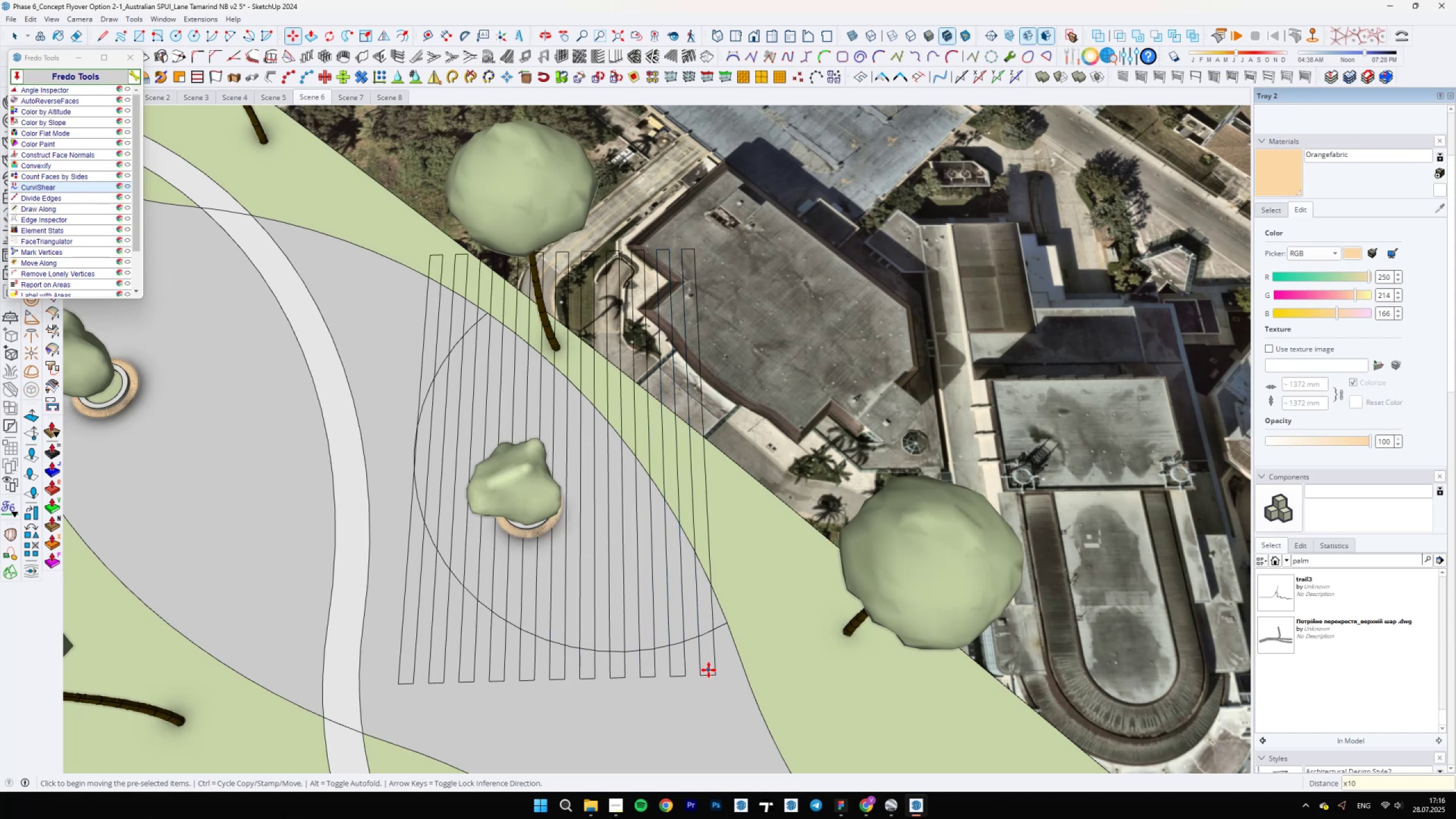 
key(Space)
 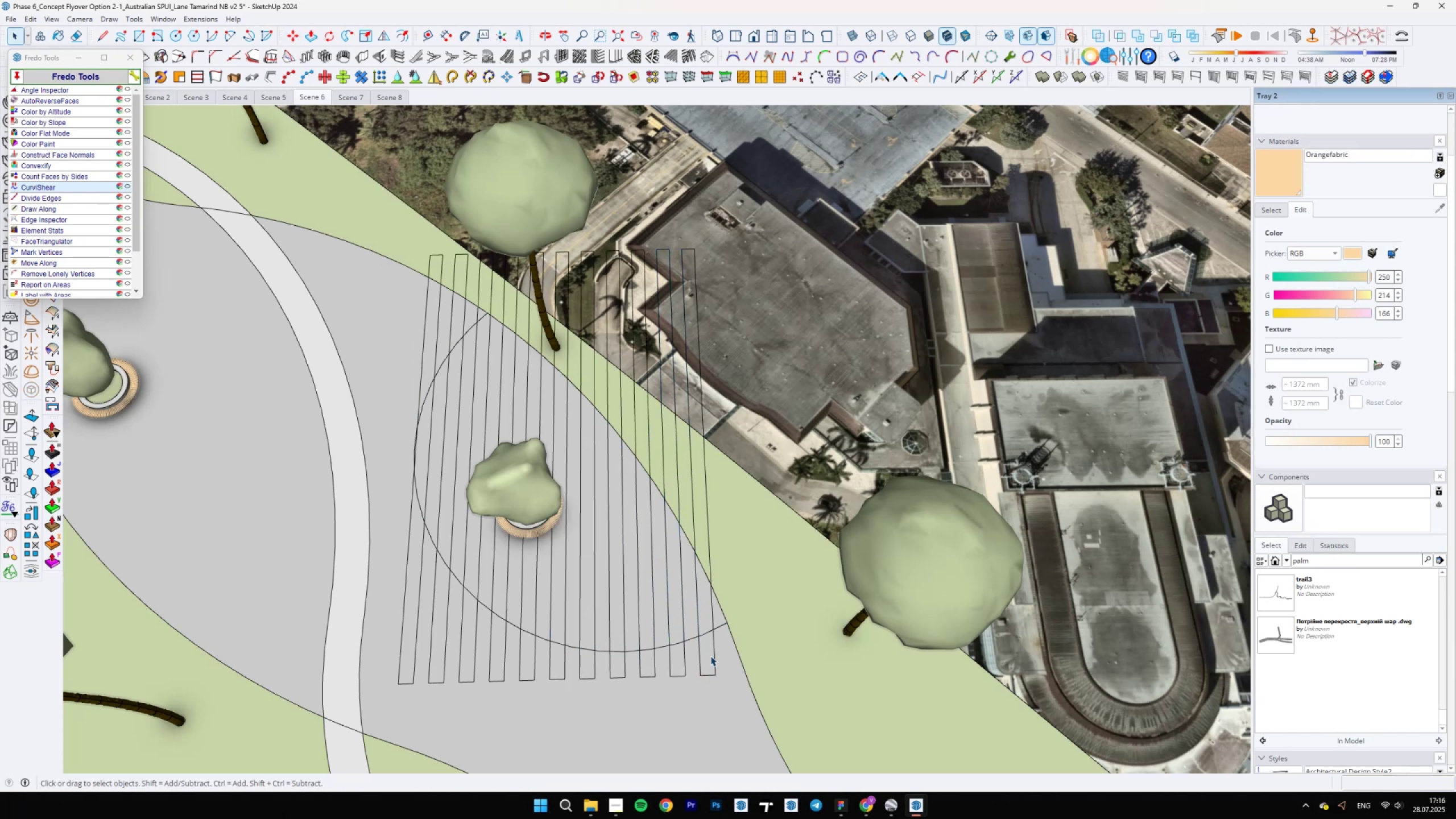 
left_click([713, 663])
 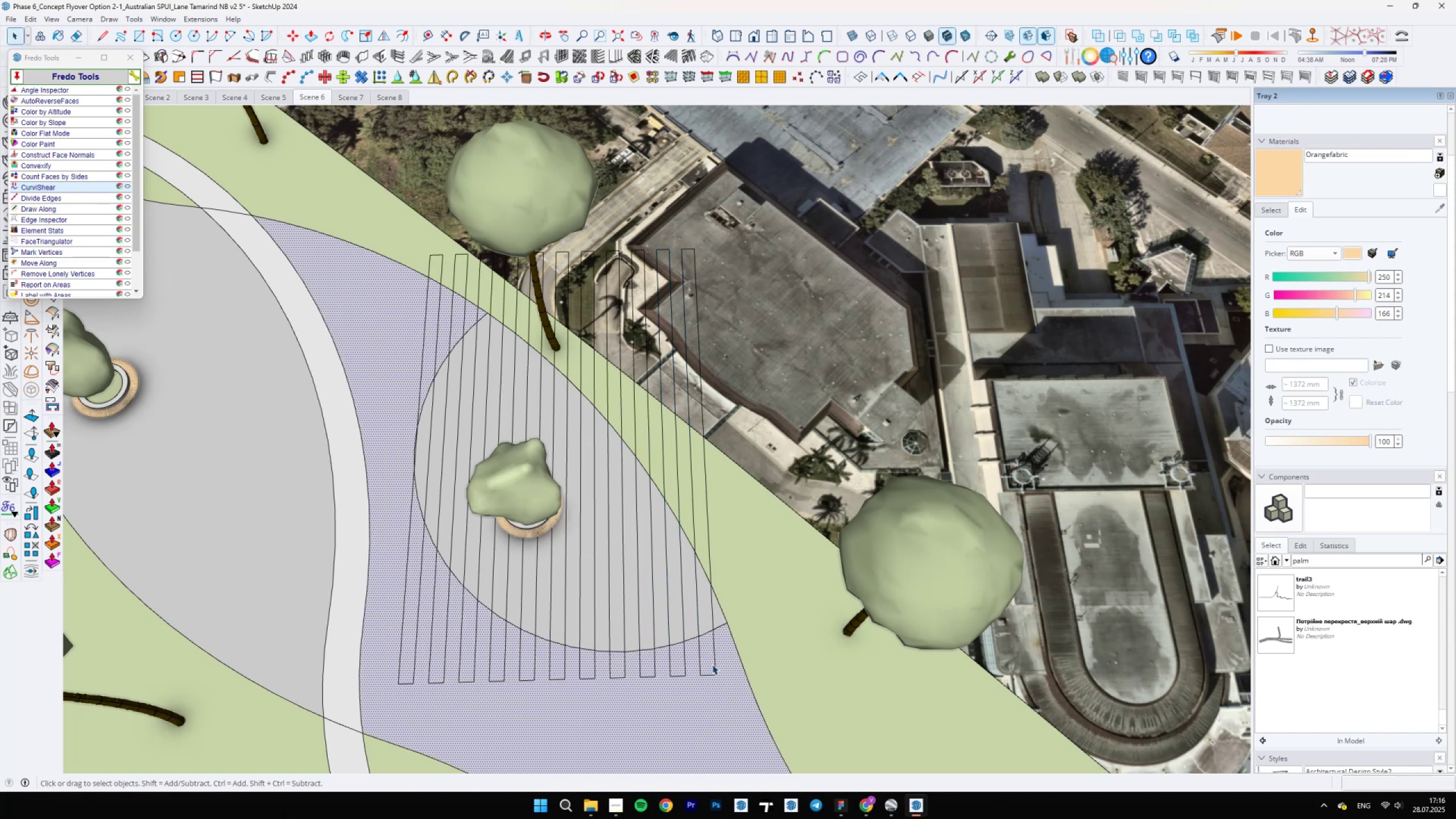 
left_click([715, 664])
 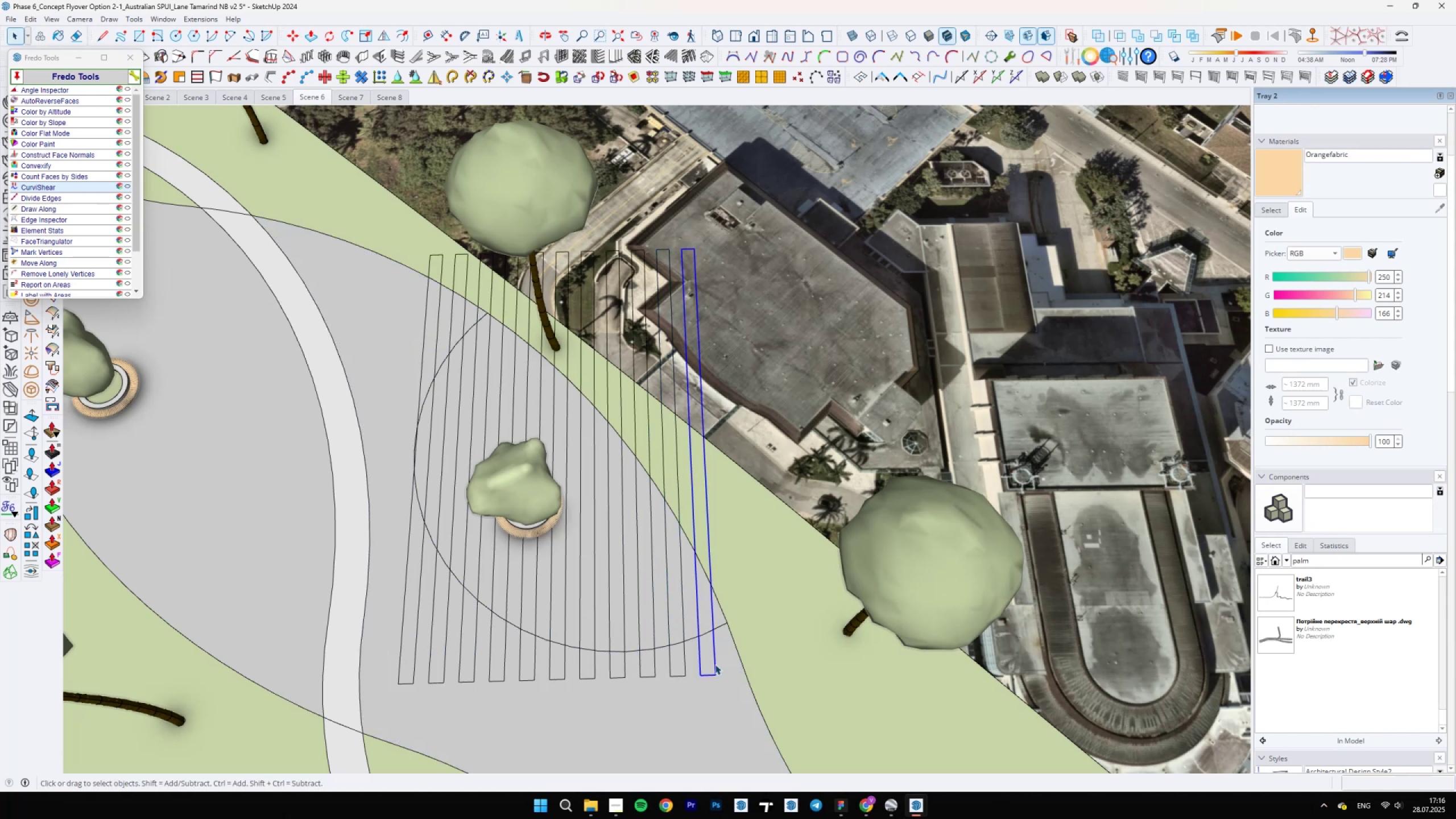 
scroll: coordinate [715, 664], scroll_direction: down, amount: 3.0
 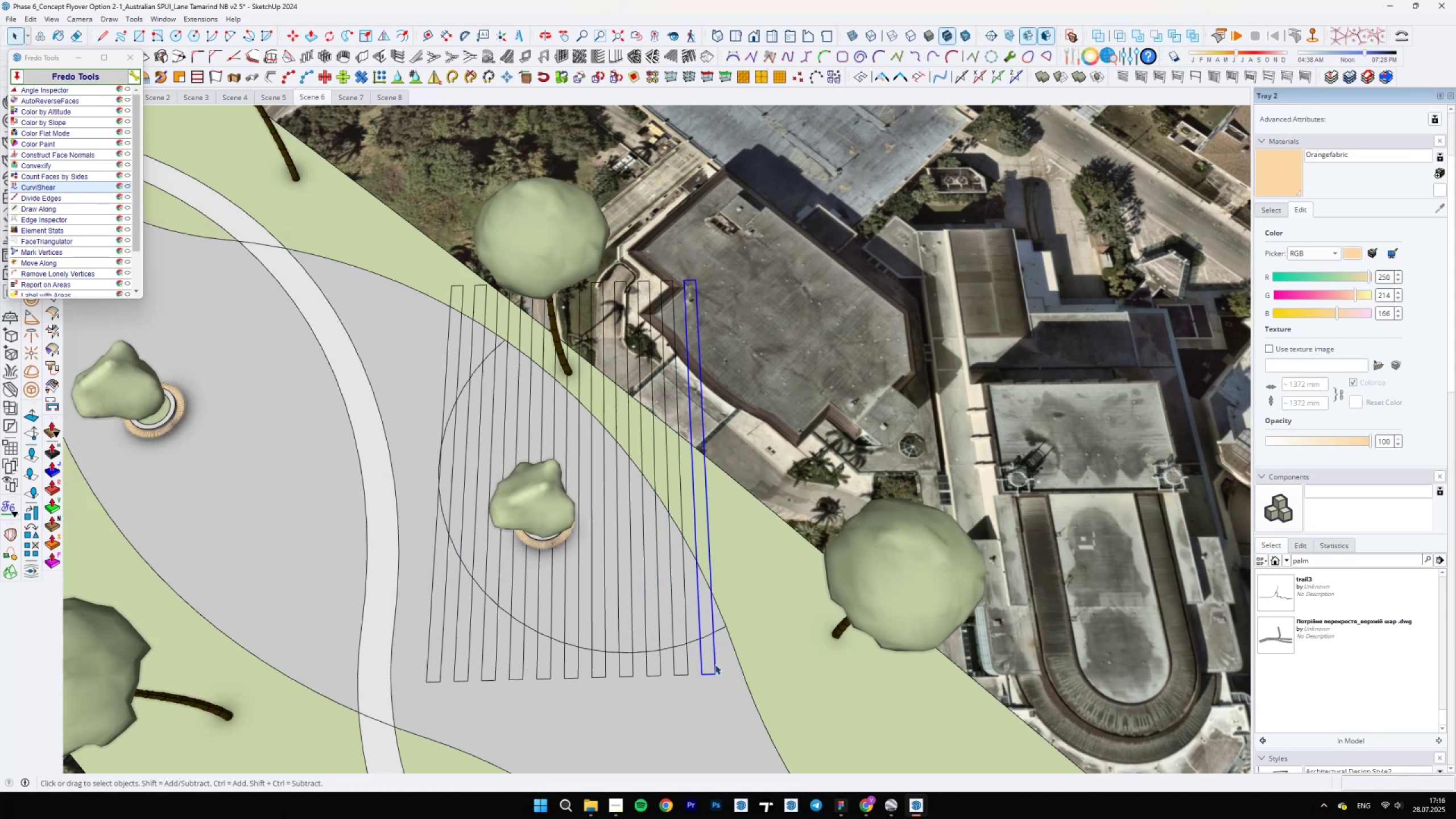 
key(M)
 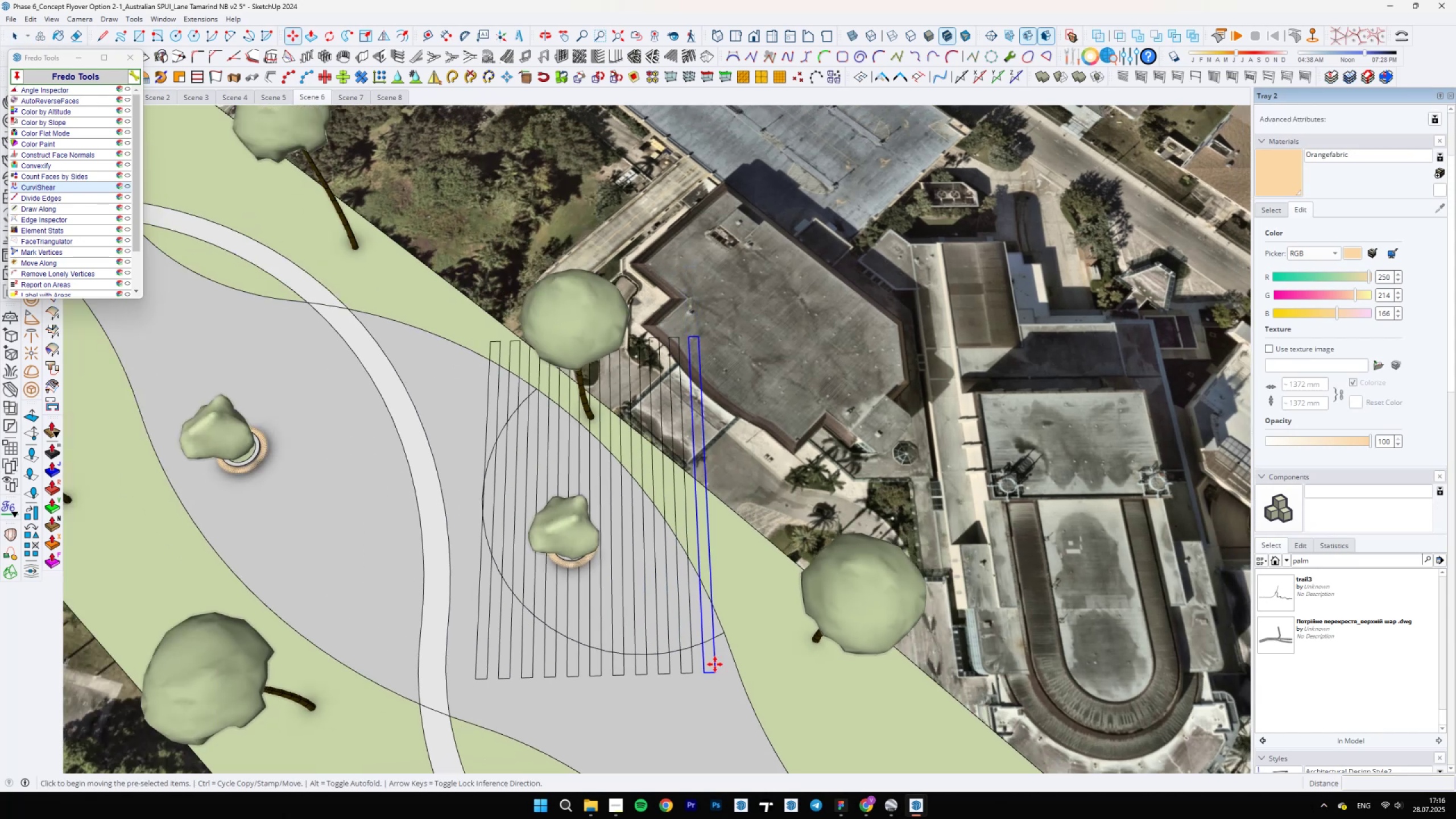 
key(Control+ControlLeft)
 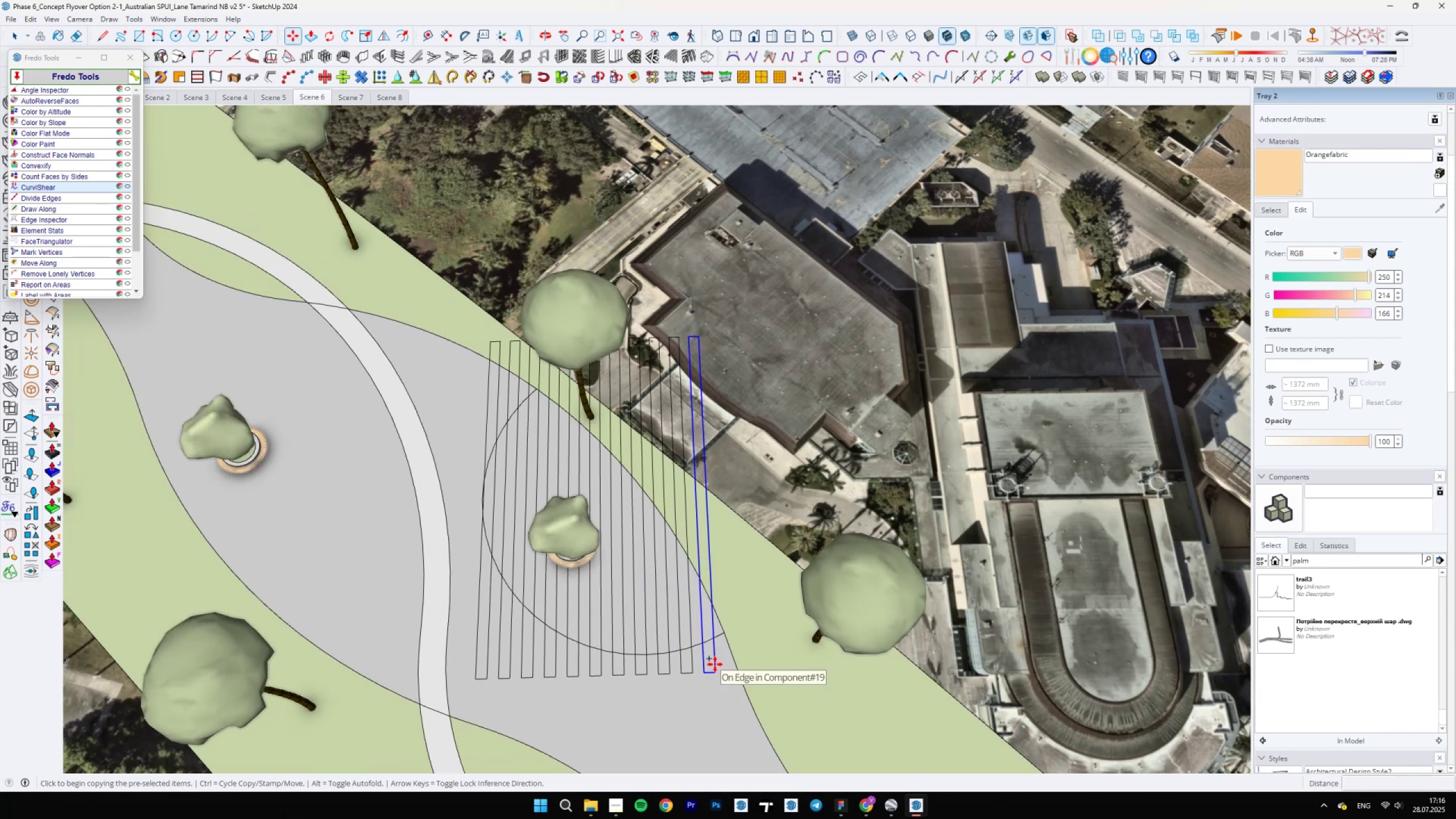 
left_click([715, 664])
 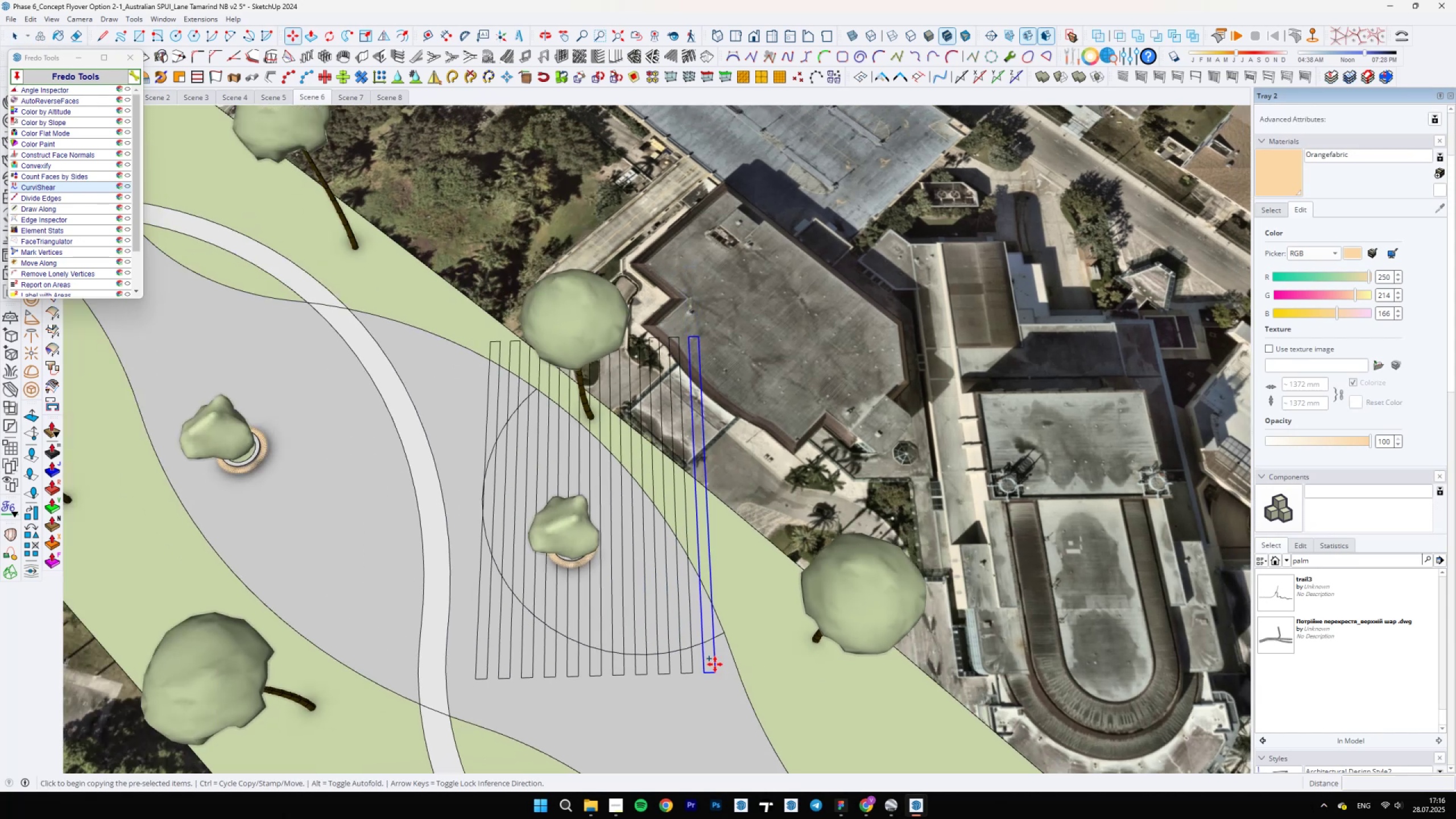 
key(Space)
 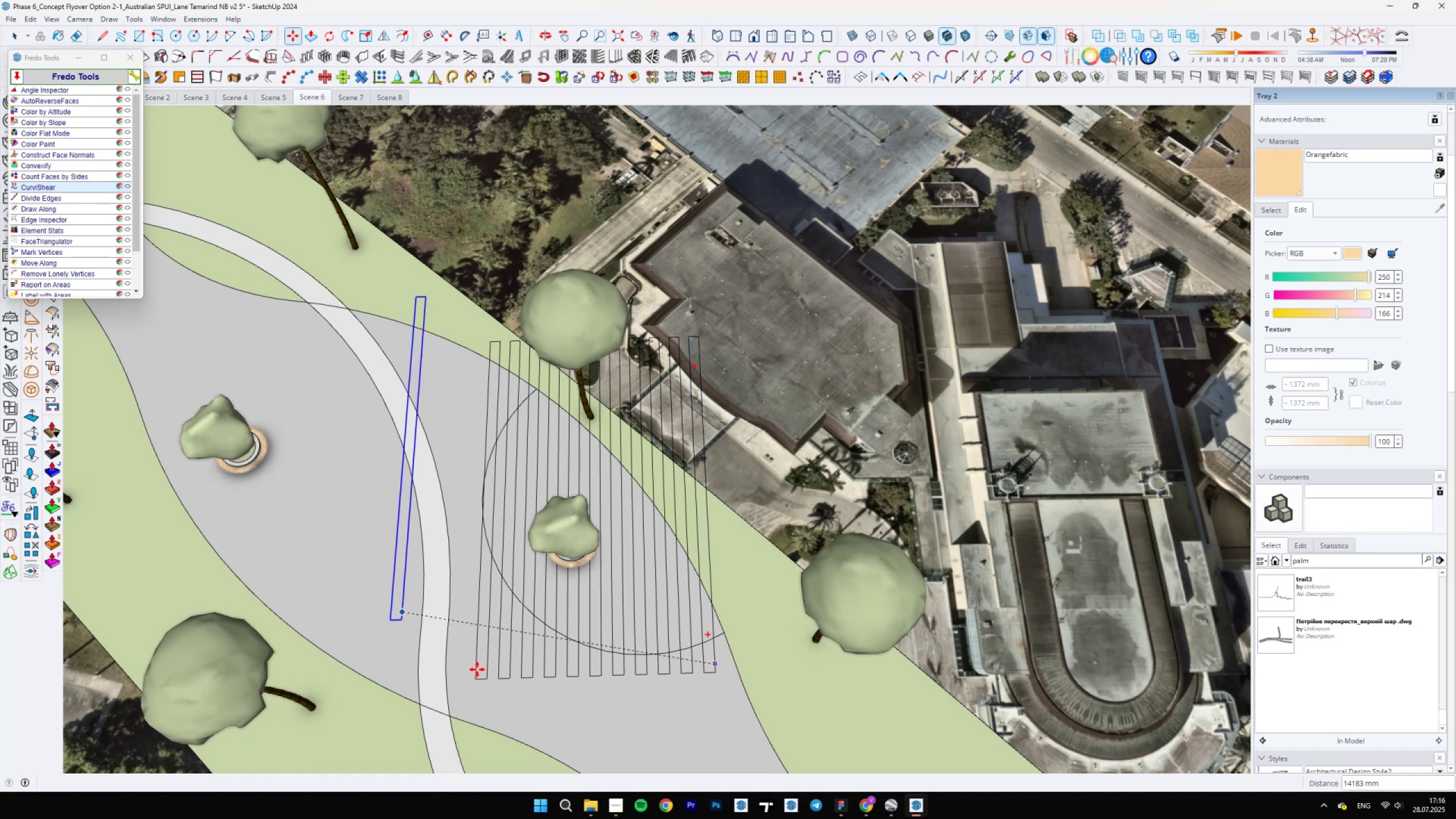 
left_click([477, 670])
 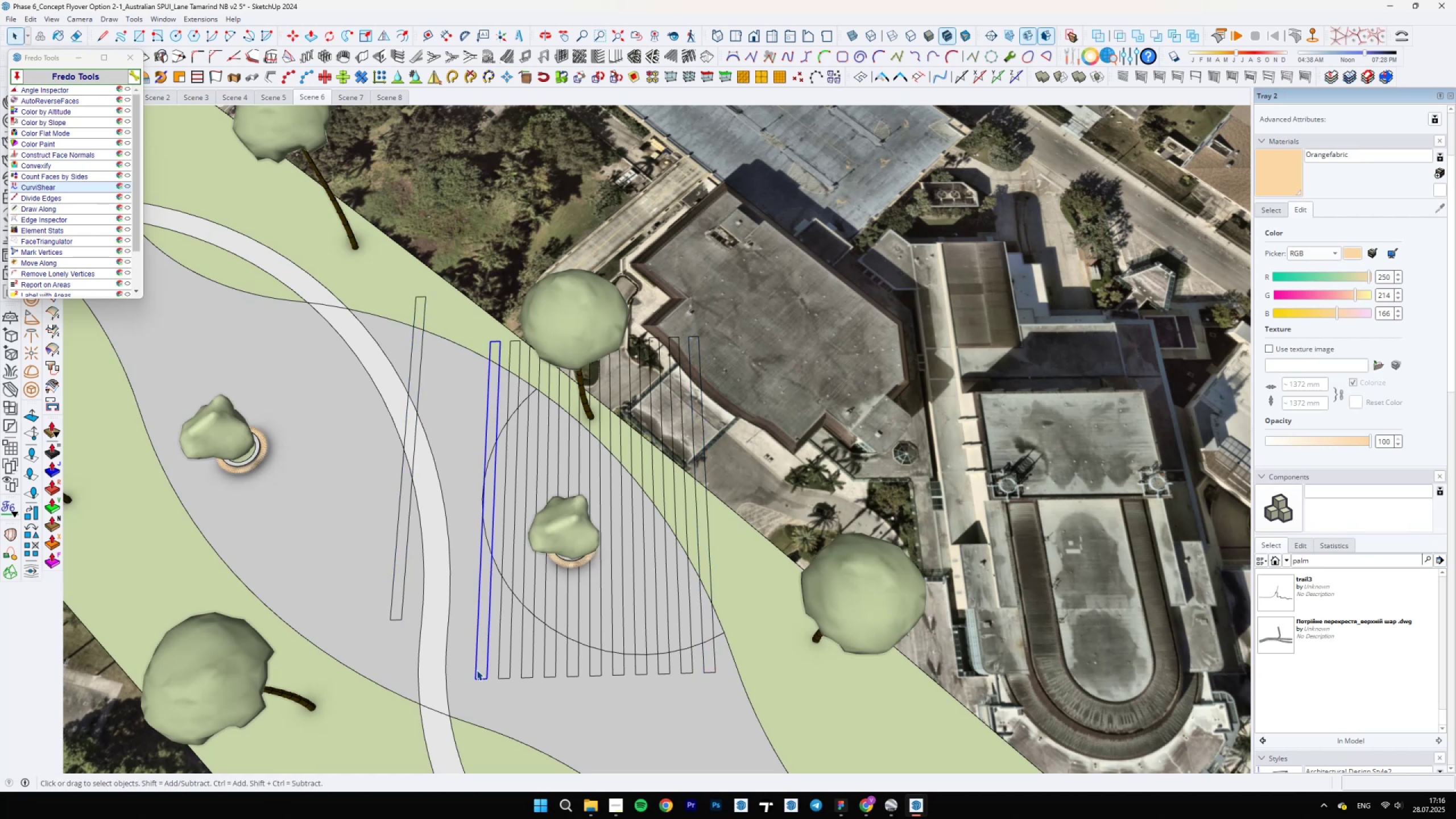 
right_click([477, 670])
 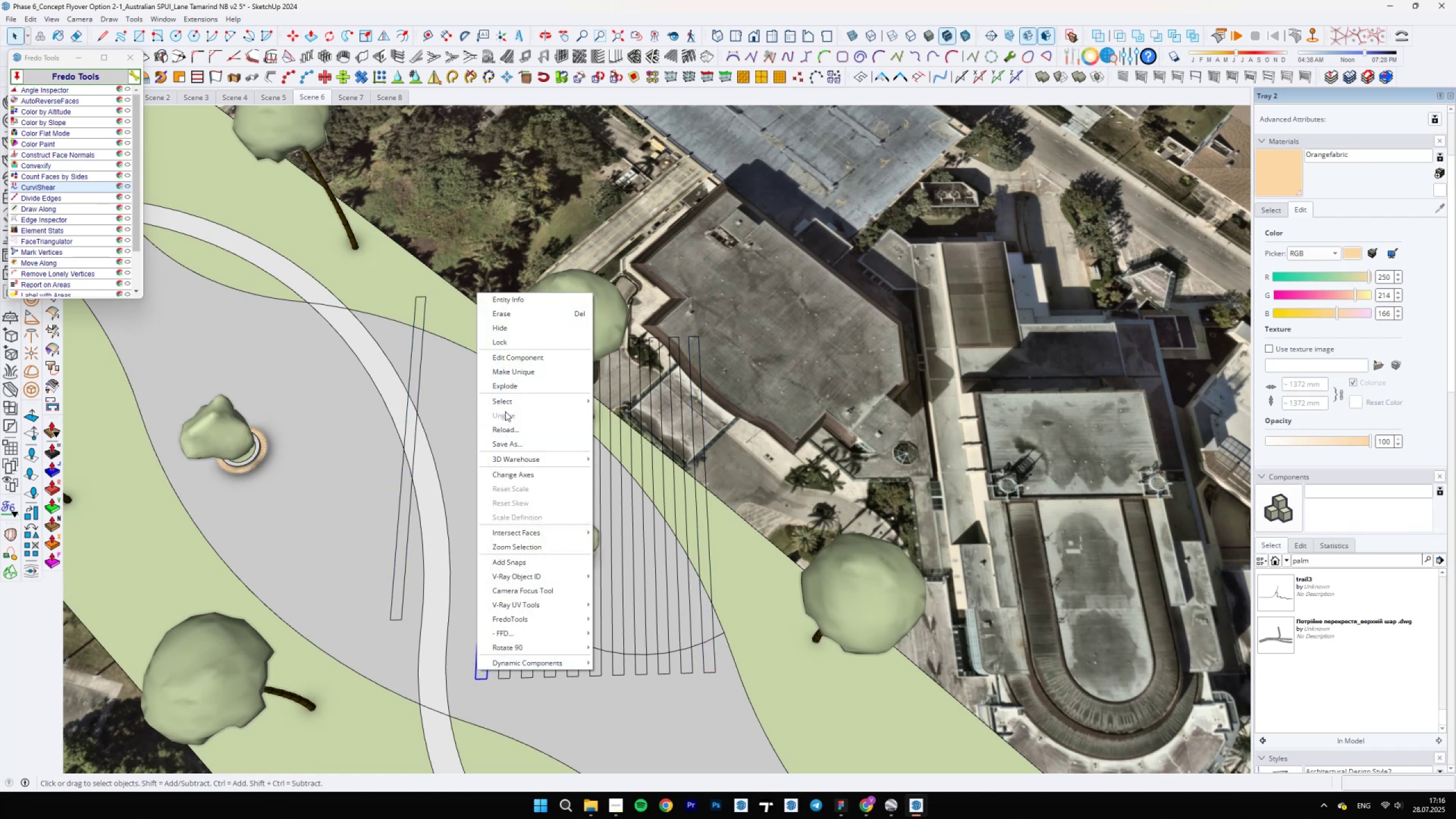 
left_click([504, 407])
 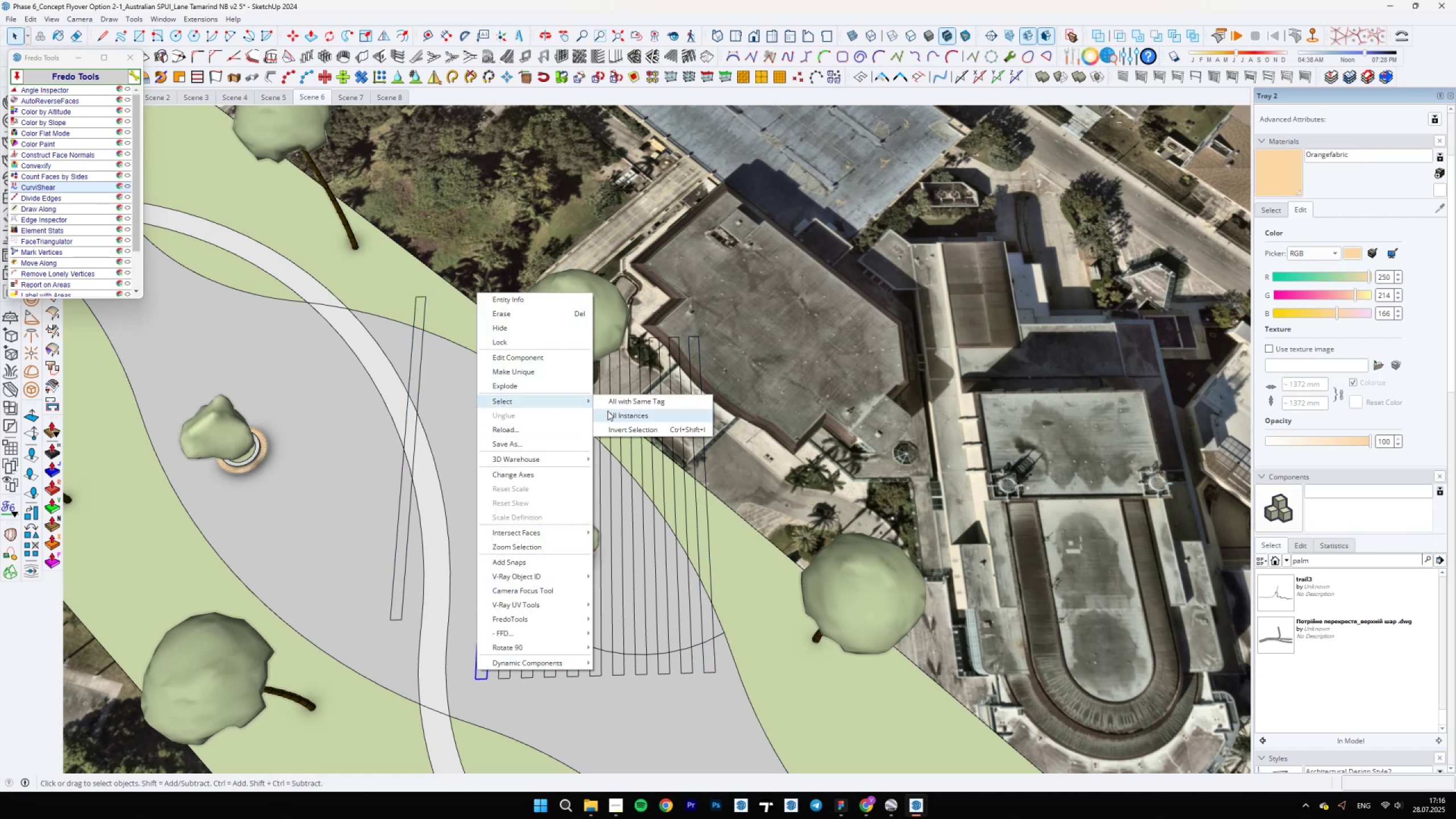 
hold_key(key=ShiftLeft, duration=0.82)
 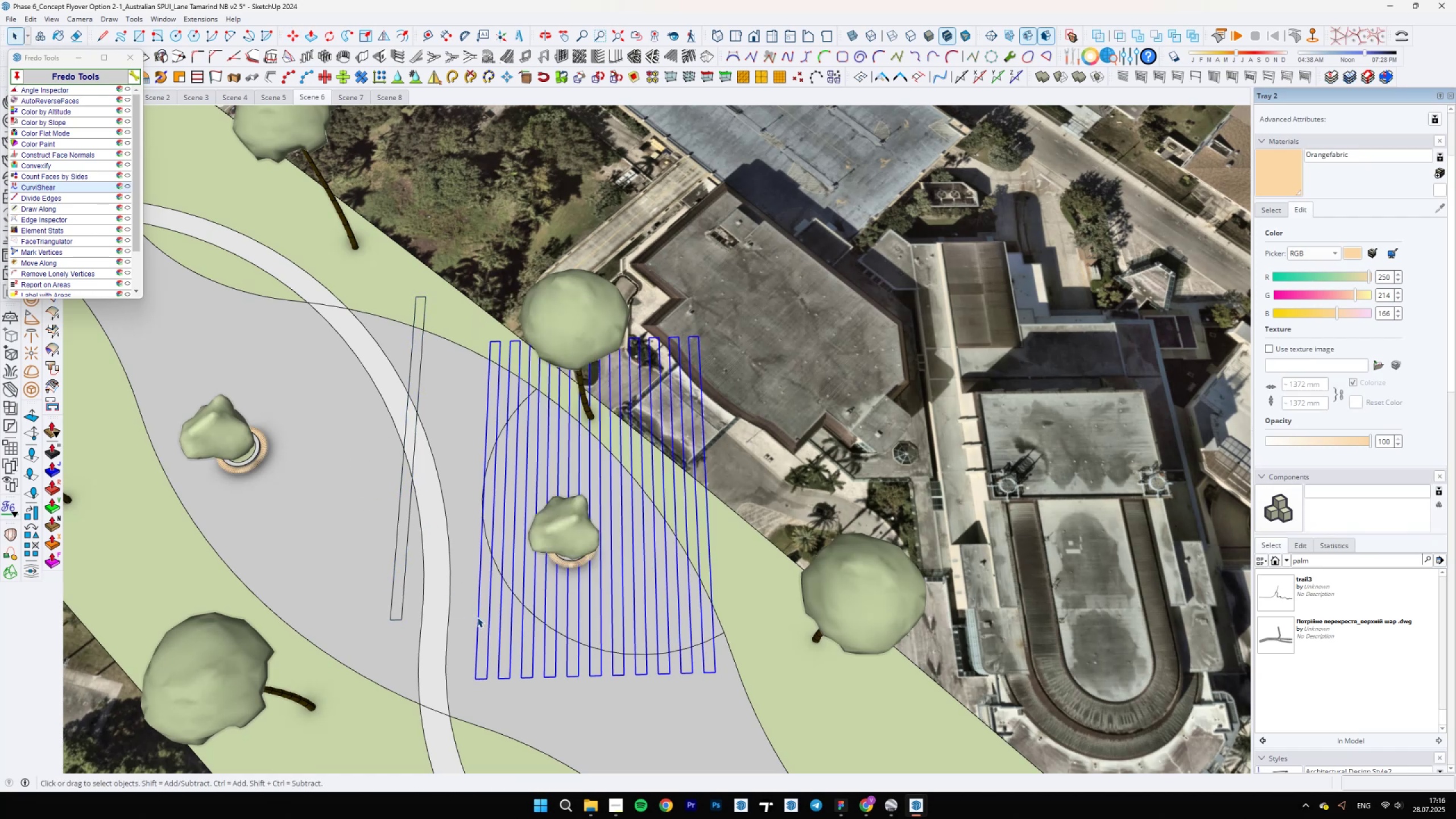 
hold_key(key=ControlLeft, duration=0.79)
 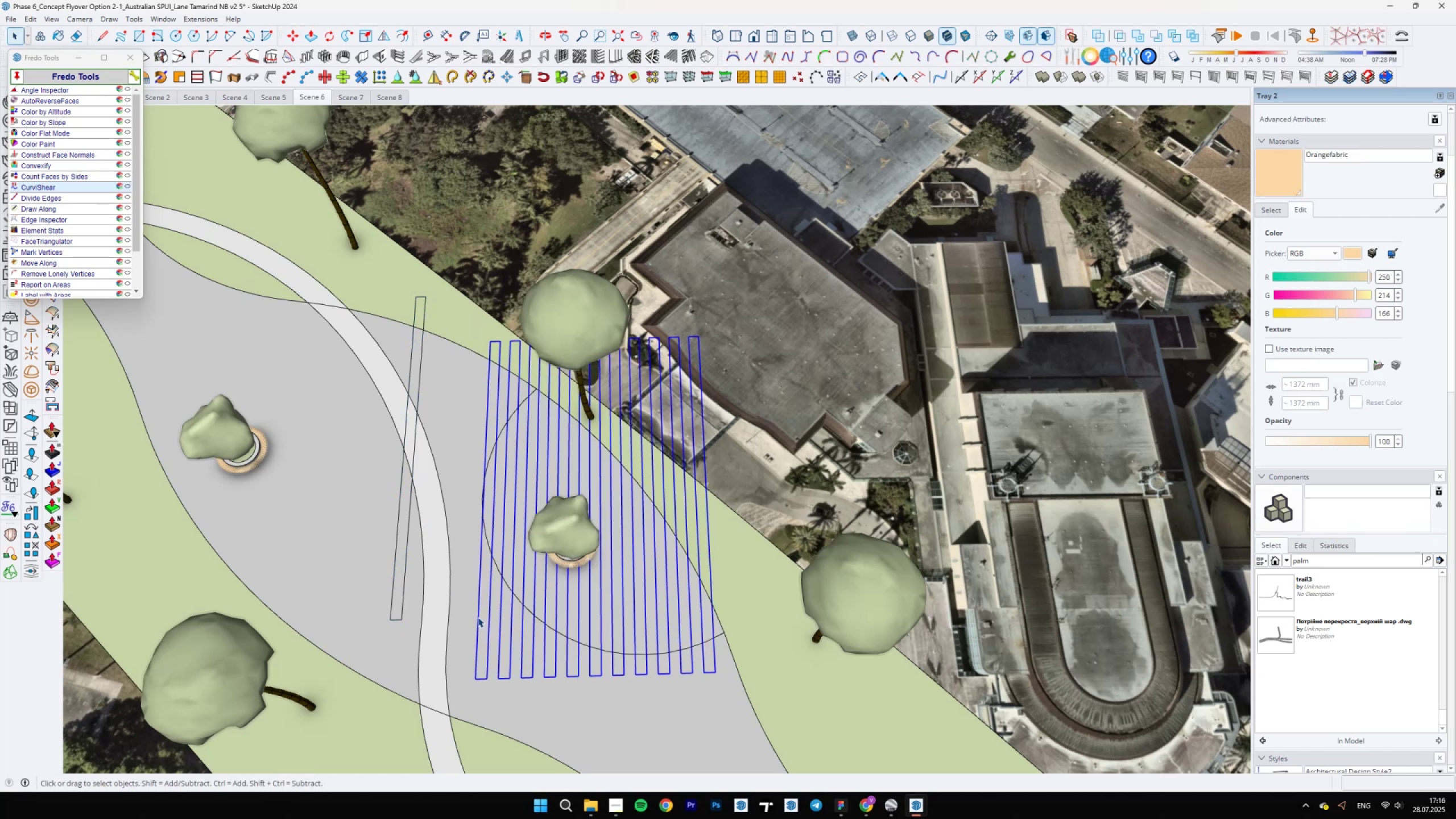 
right_click([478, 617])
 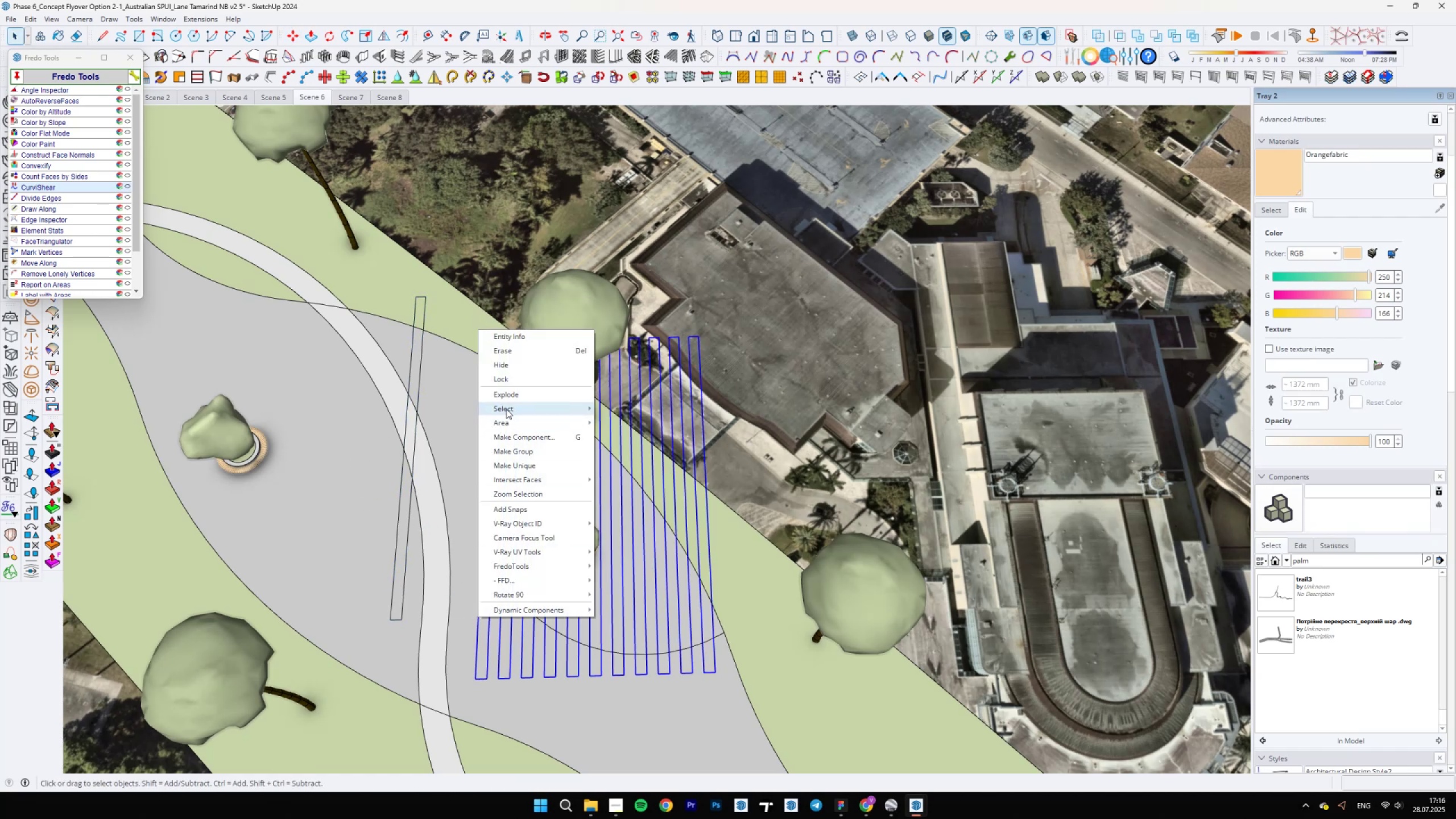 
left_click([507, 399])
 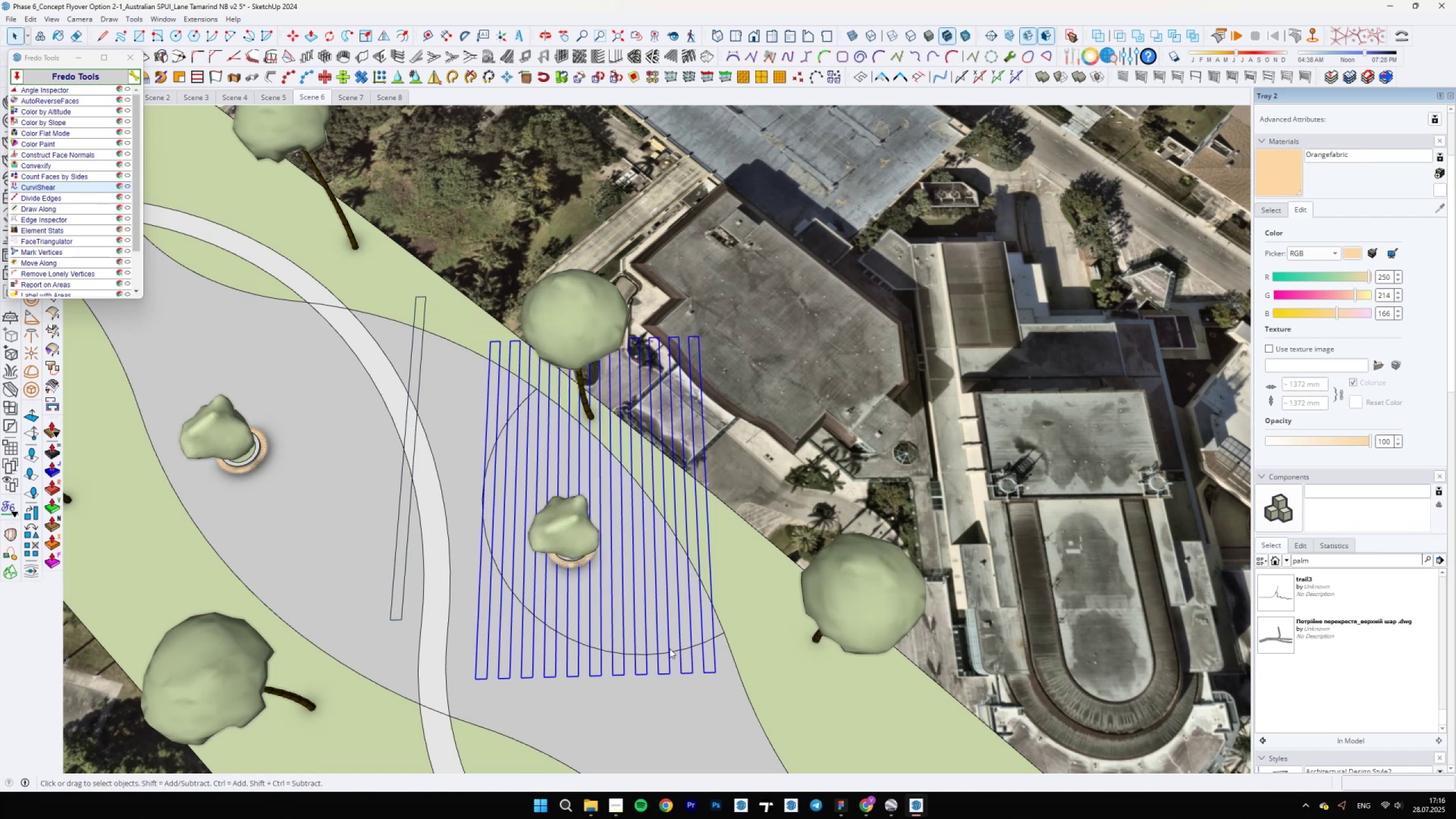 
key(E)
 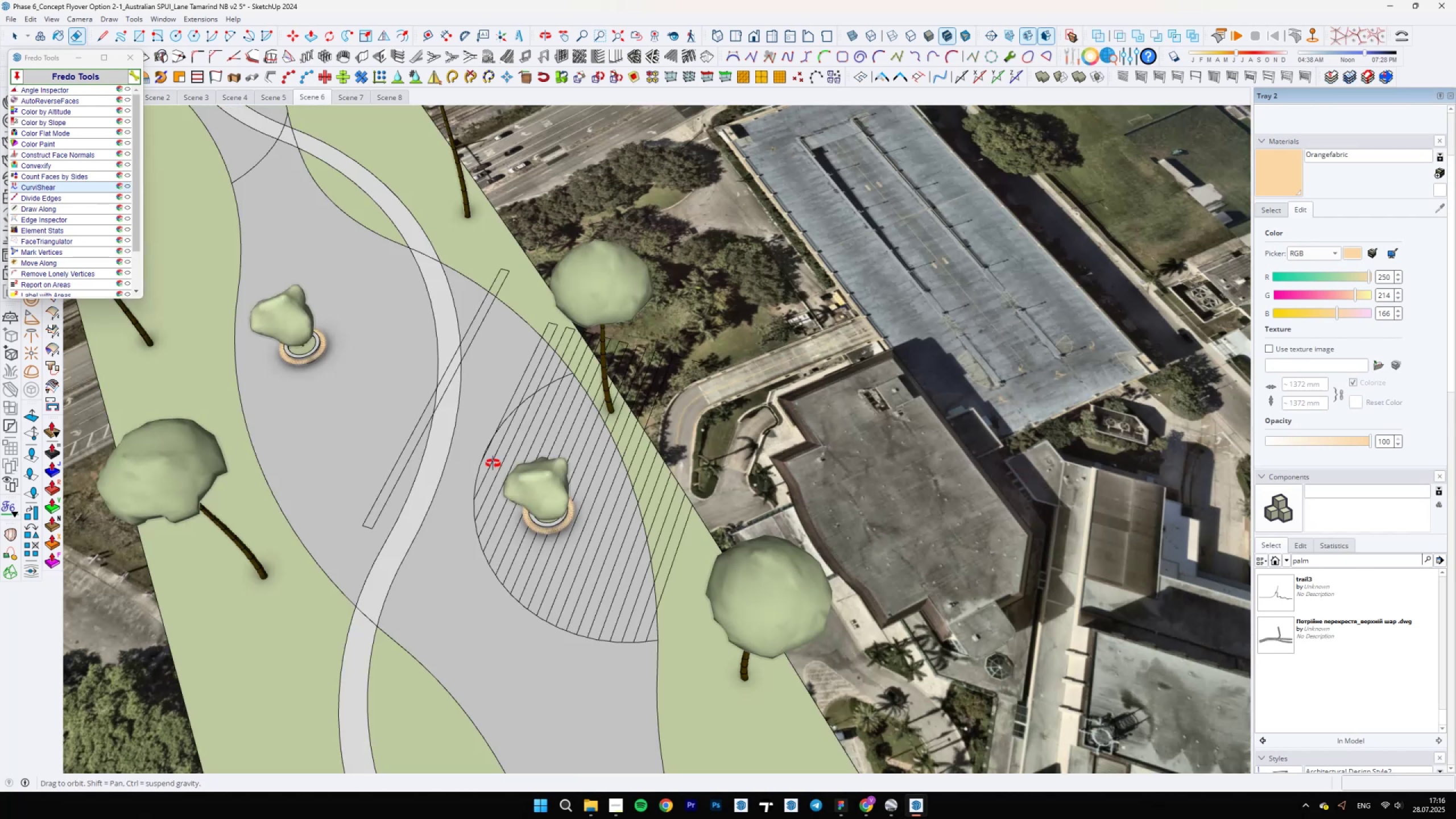 
wait(15.43)
 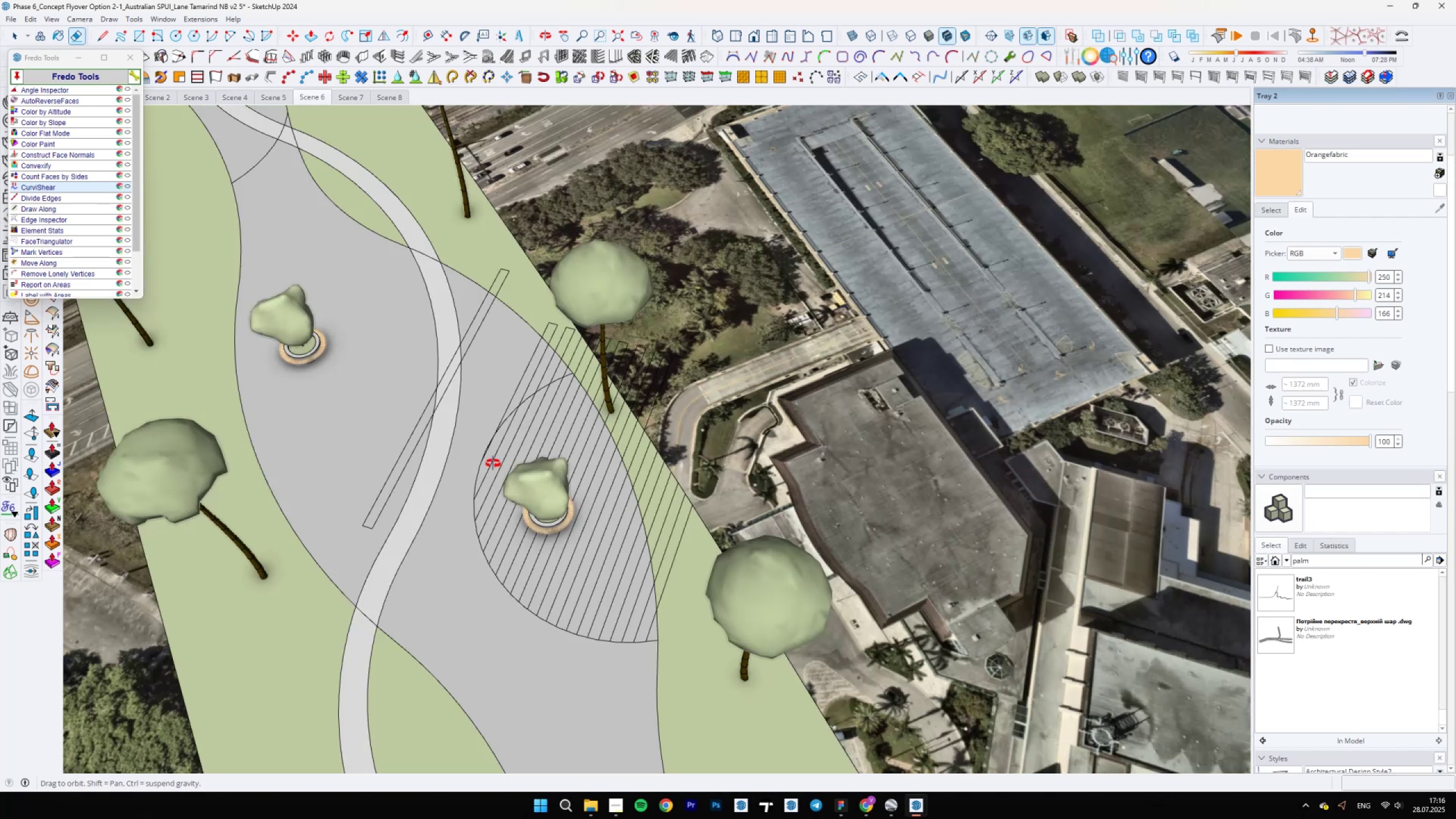 
scroll: coordinate [610, 431], scroll_direction: down, amount: 5.0
 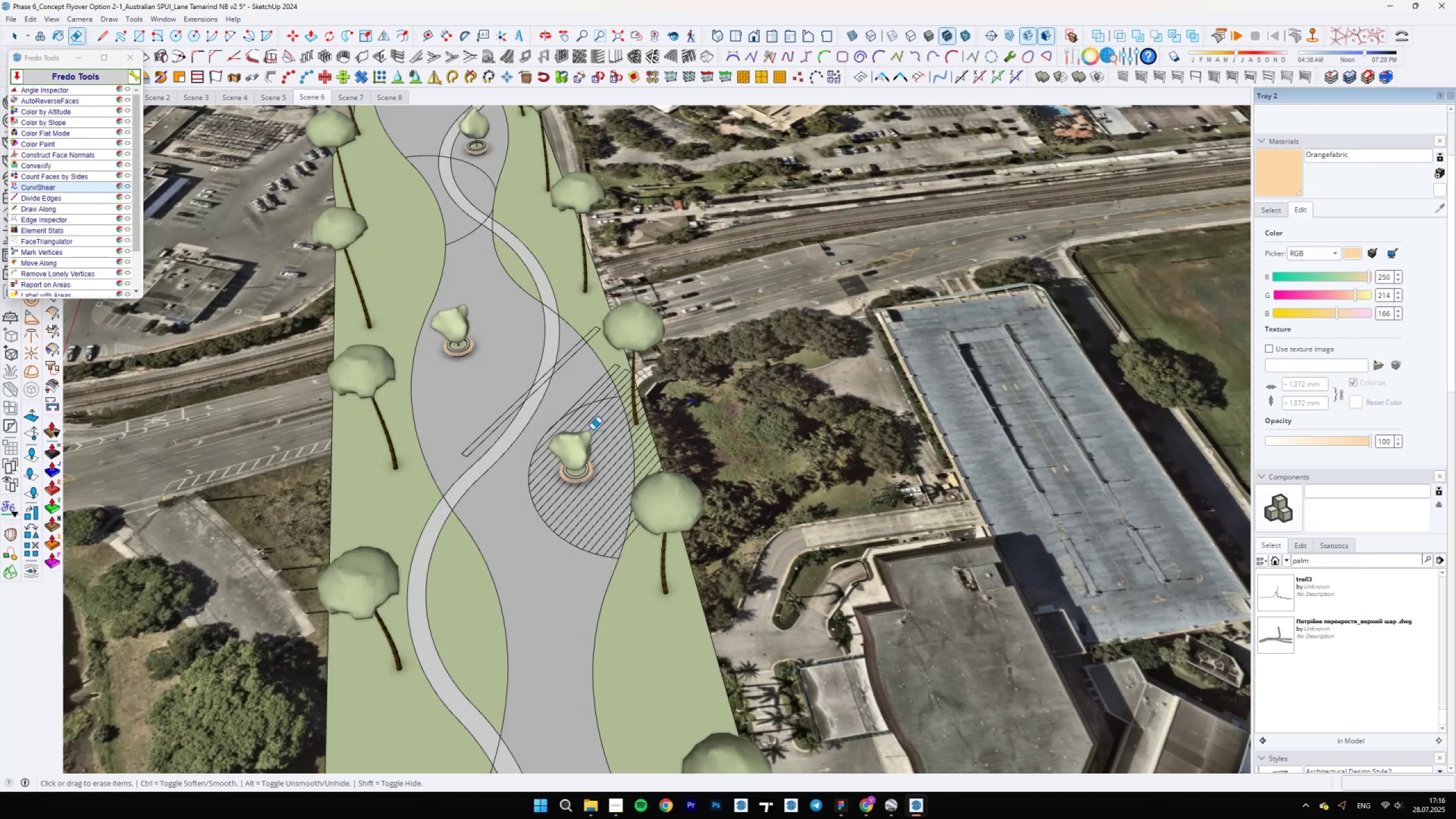 
scroll: coordinate [404, 445], scroll_direction: up, amount: 9.0
 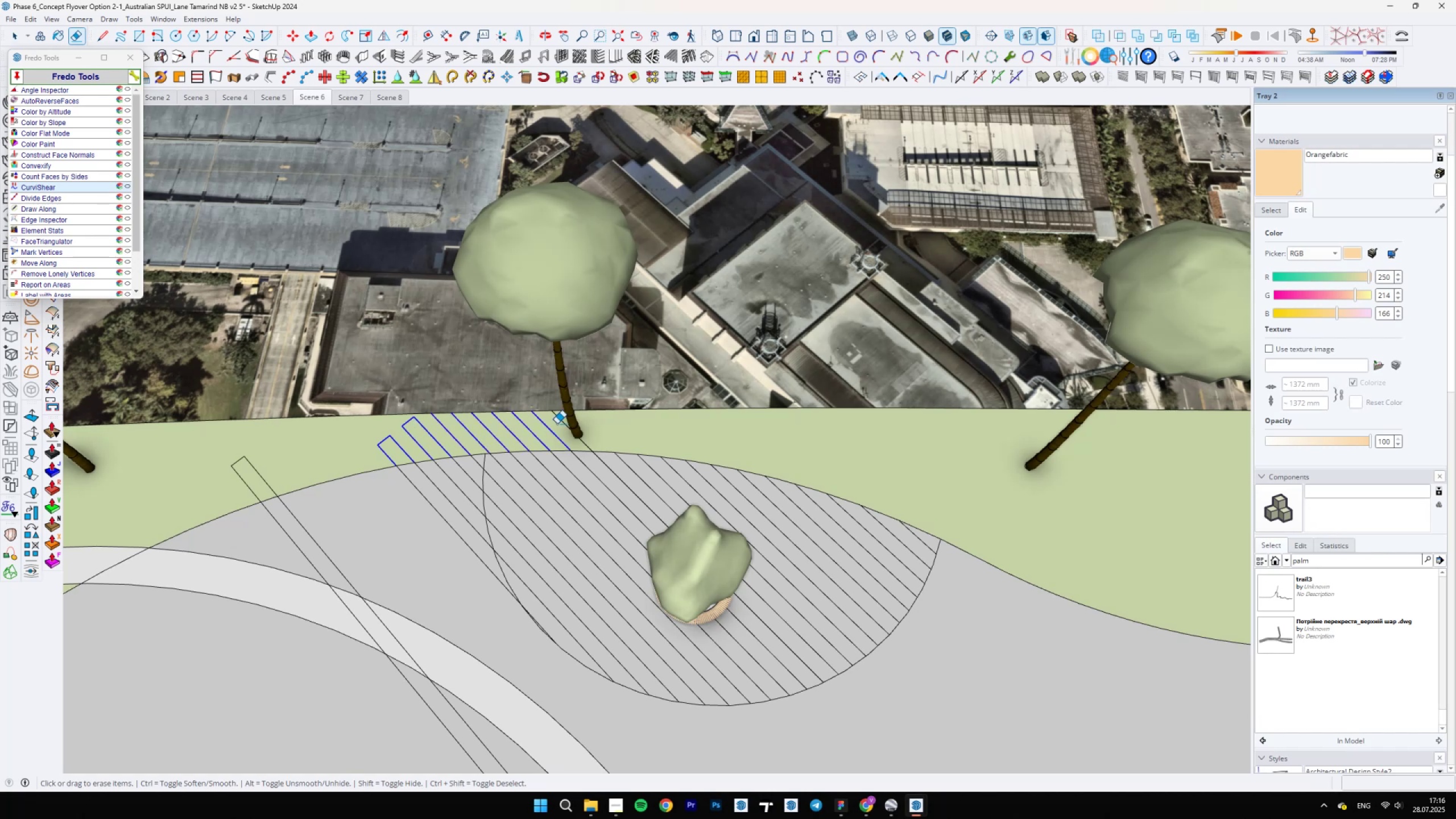 
scroll: coordinate [568, 462], scroll_direction: down, amount: 4.0
 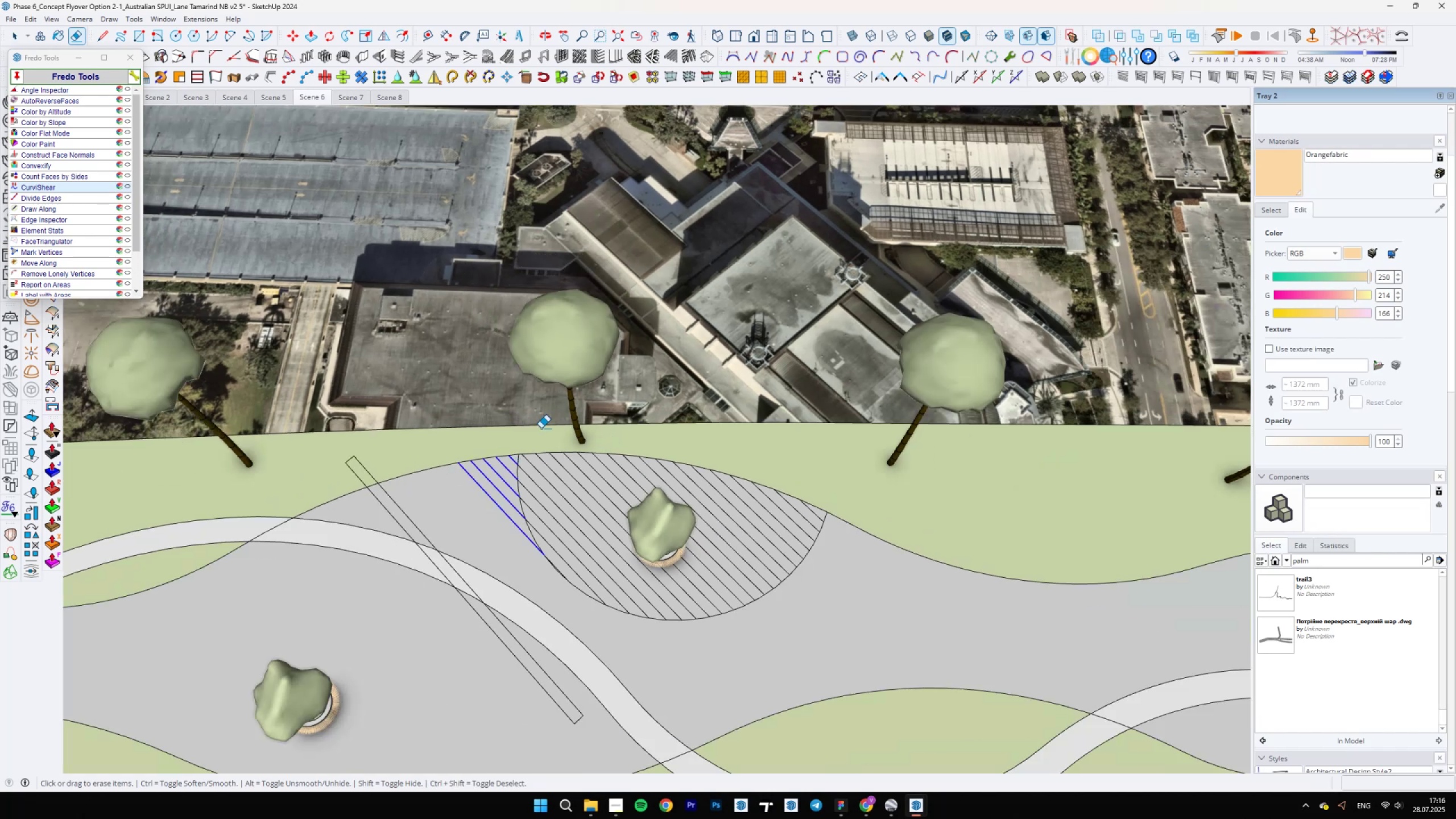 
scroll: coordinate [772, 540], scroll_direction: up, amount: 3.0
 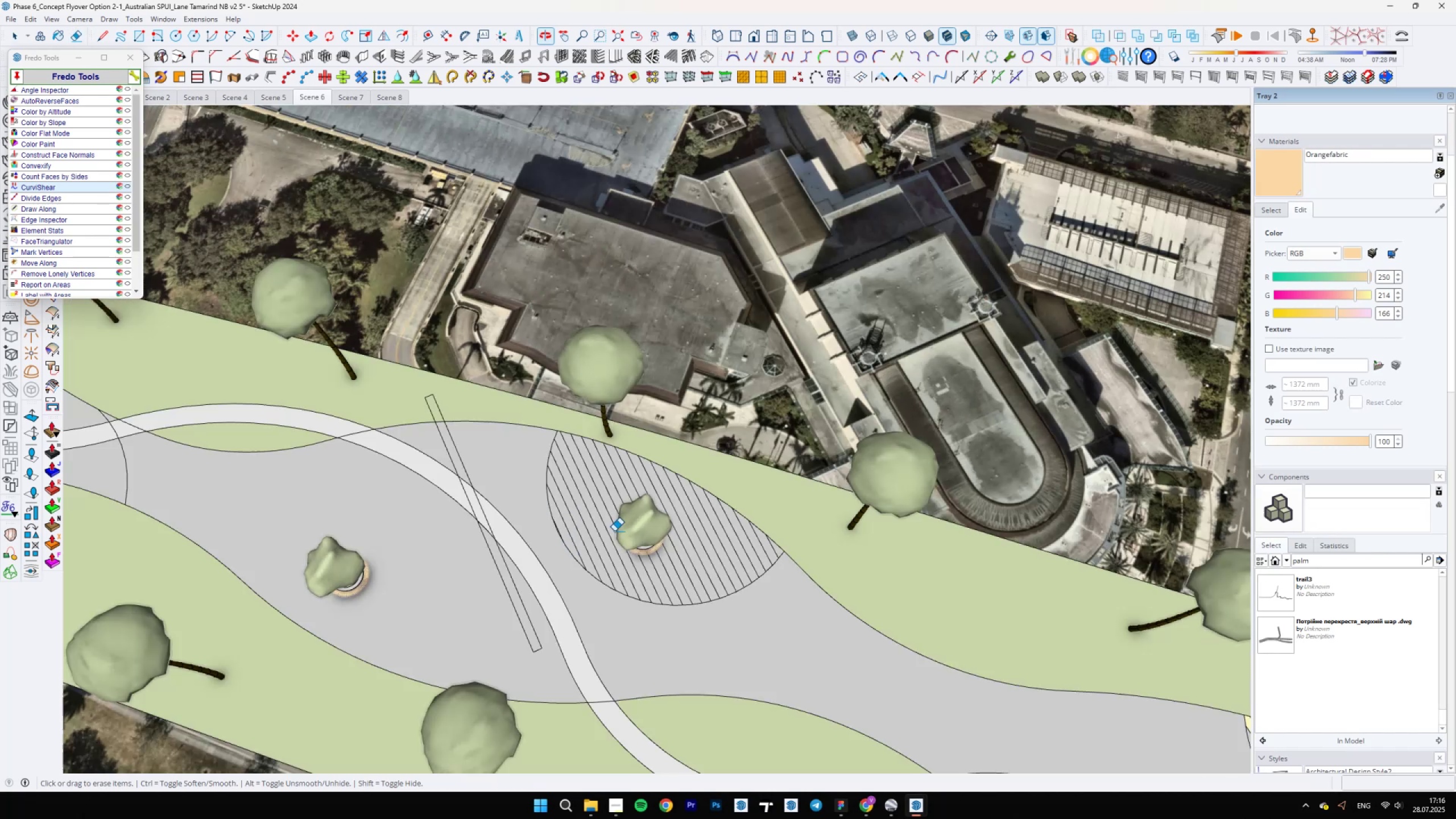 
key(B)
 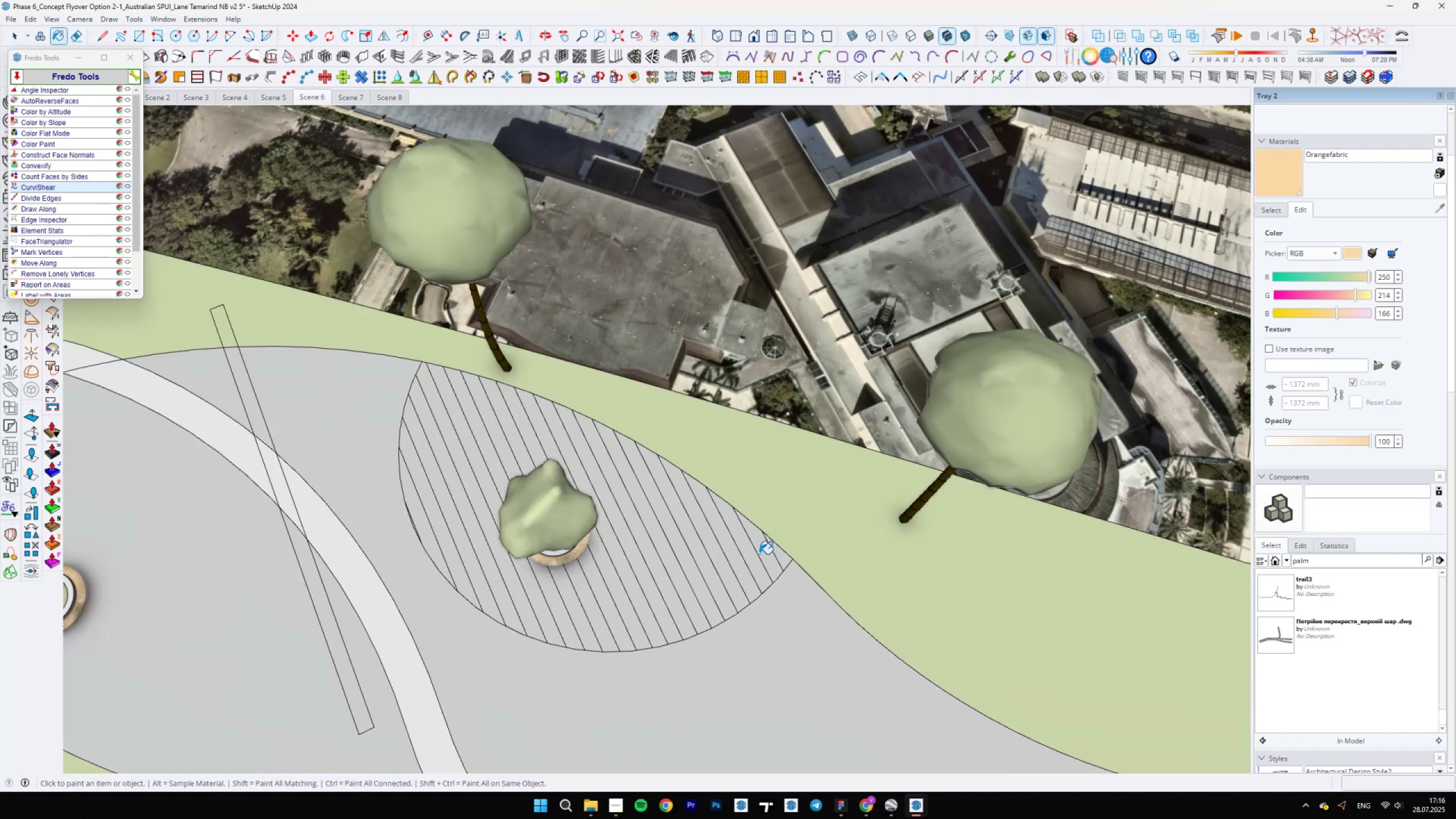 
left_click([762, 553])
 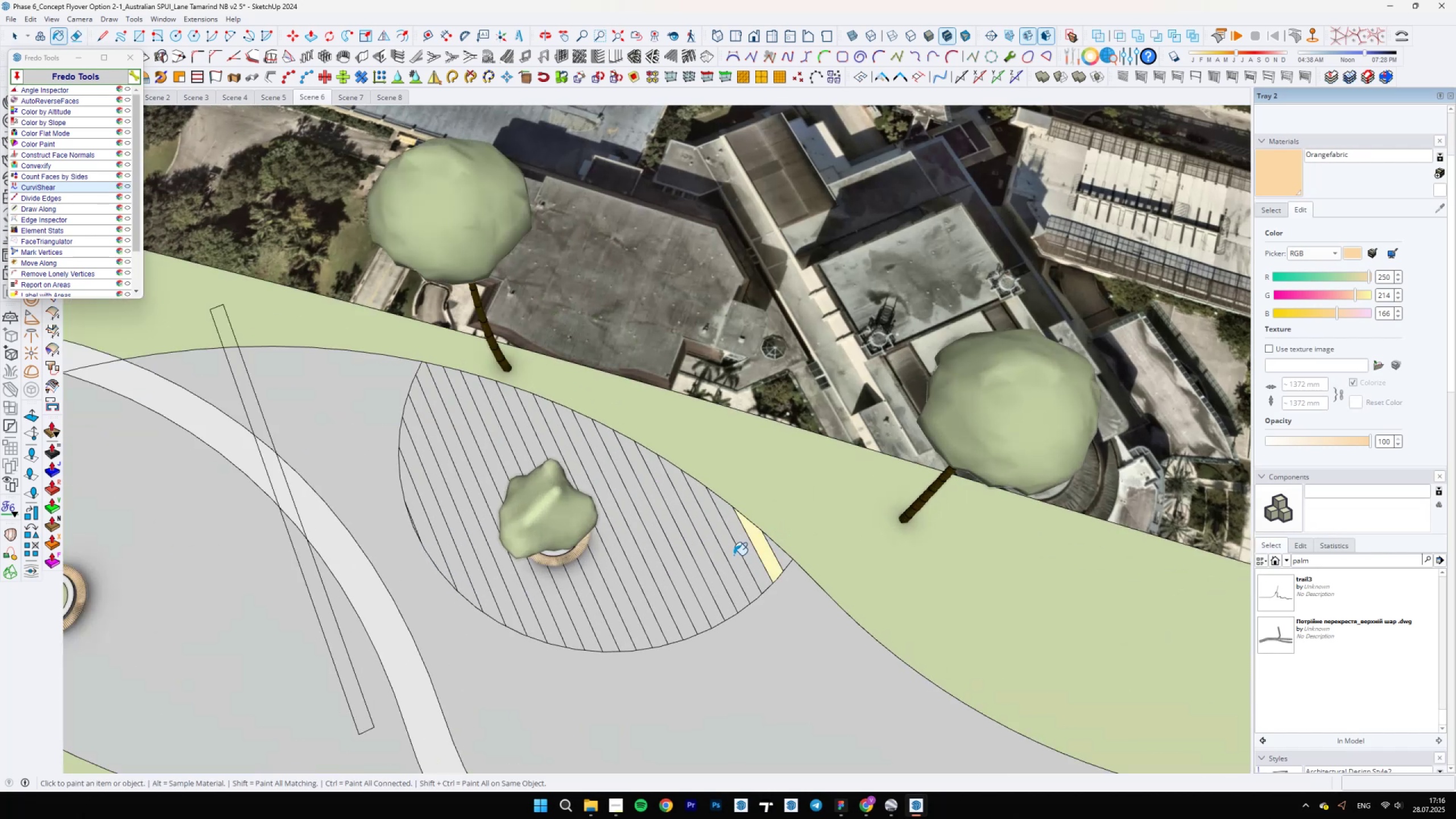 
double_click([709, 565])
 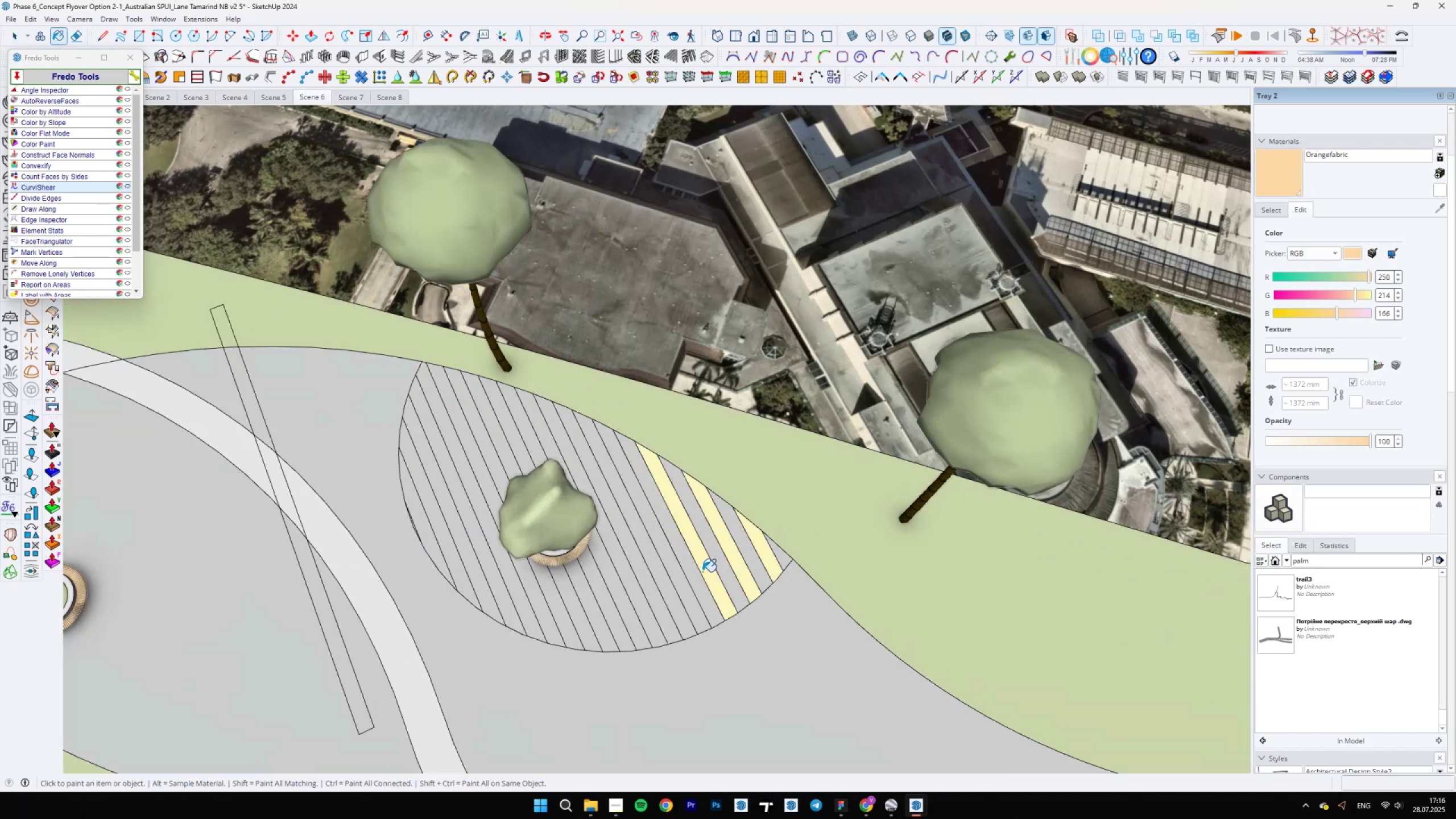 
scroll: coordinate [686, 594], scroll_direction: up, amount: 4.0
 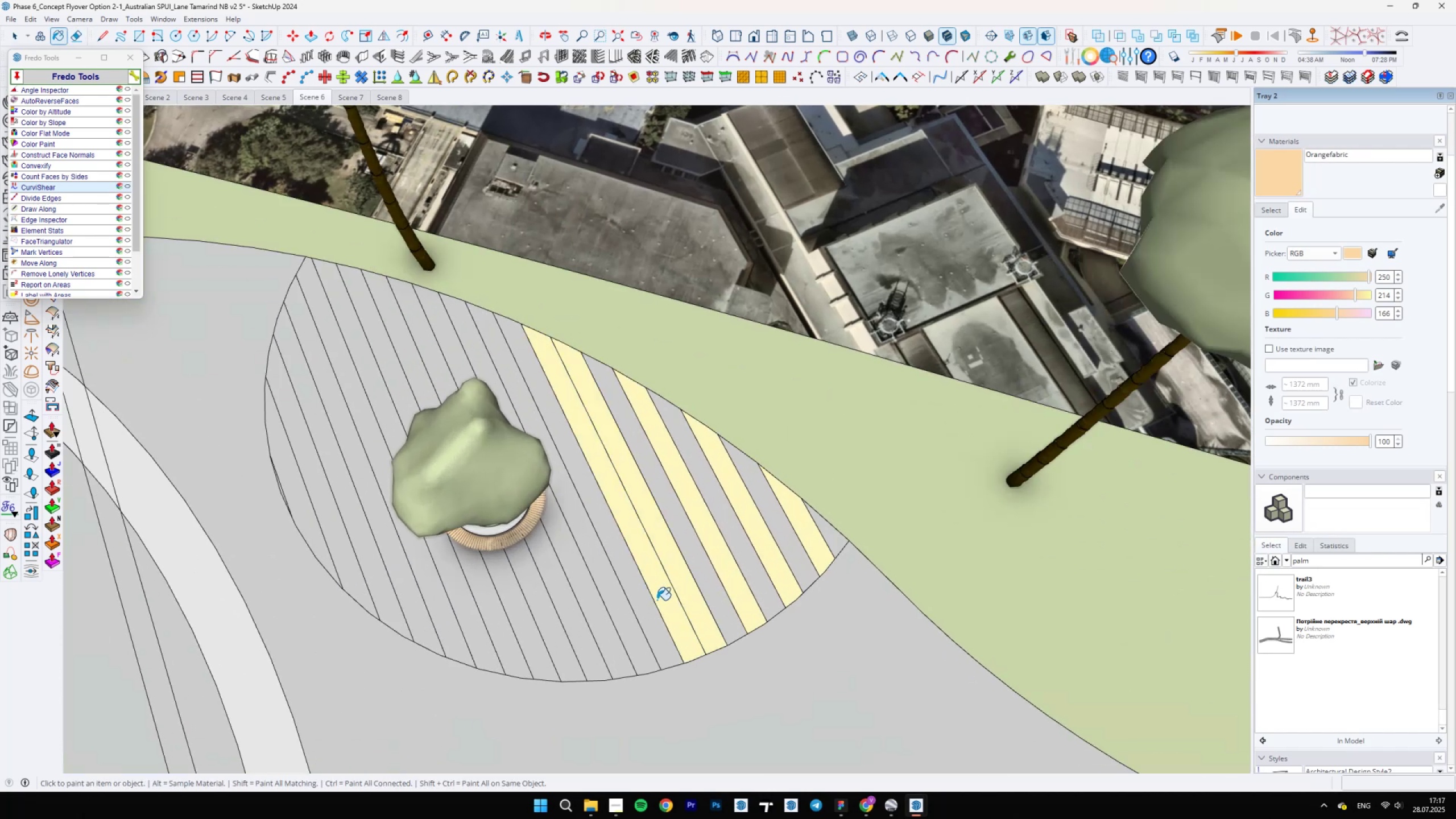 
key(Control+ControlLeft)
 